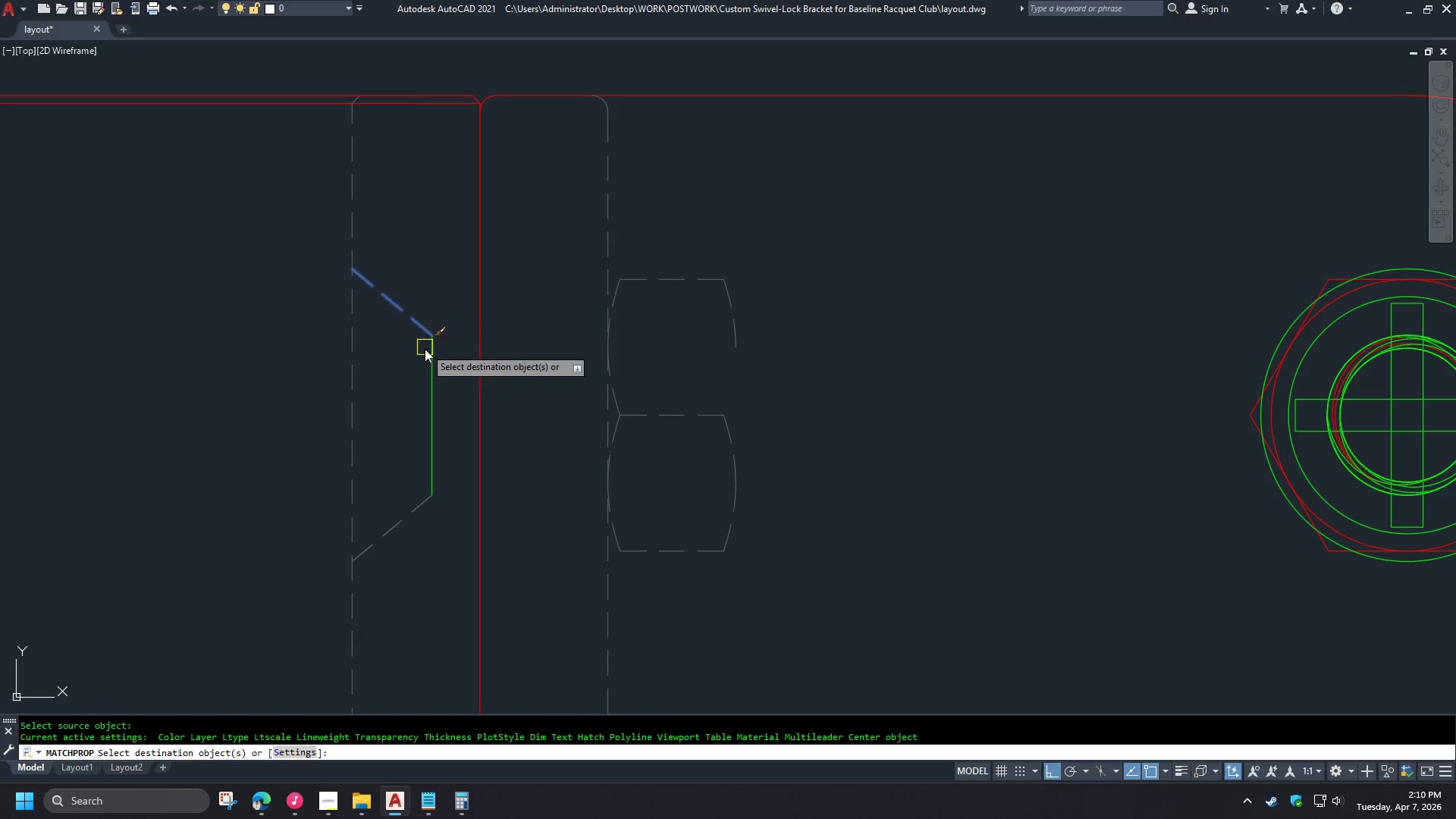 
double_click([424, 350])
 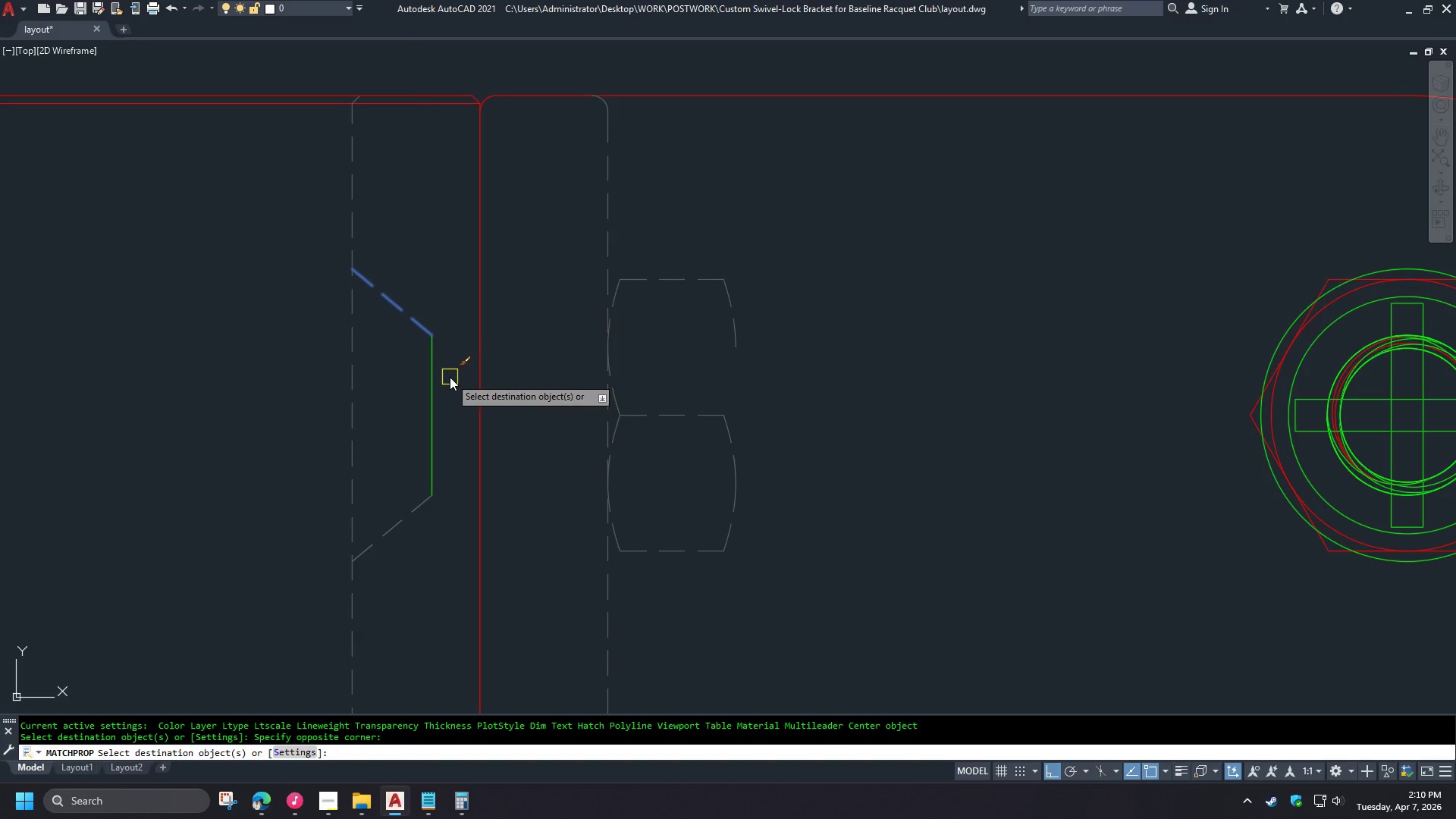 
triple_click([432, 366])
 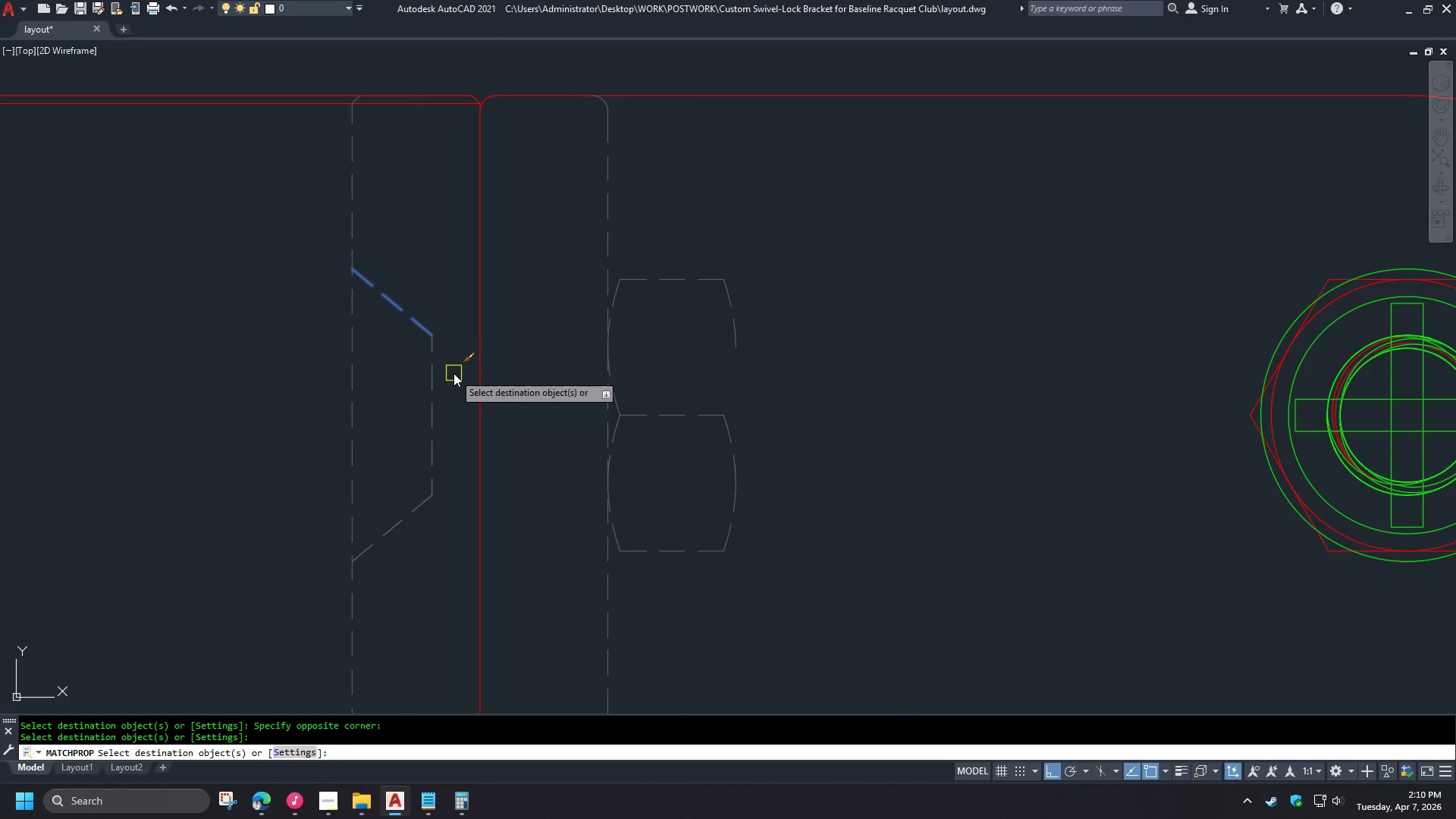 
key(Space)
 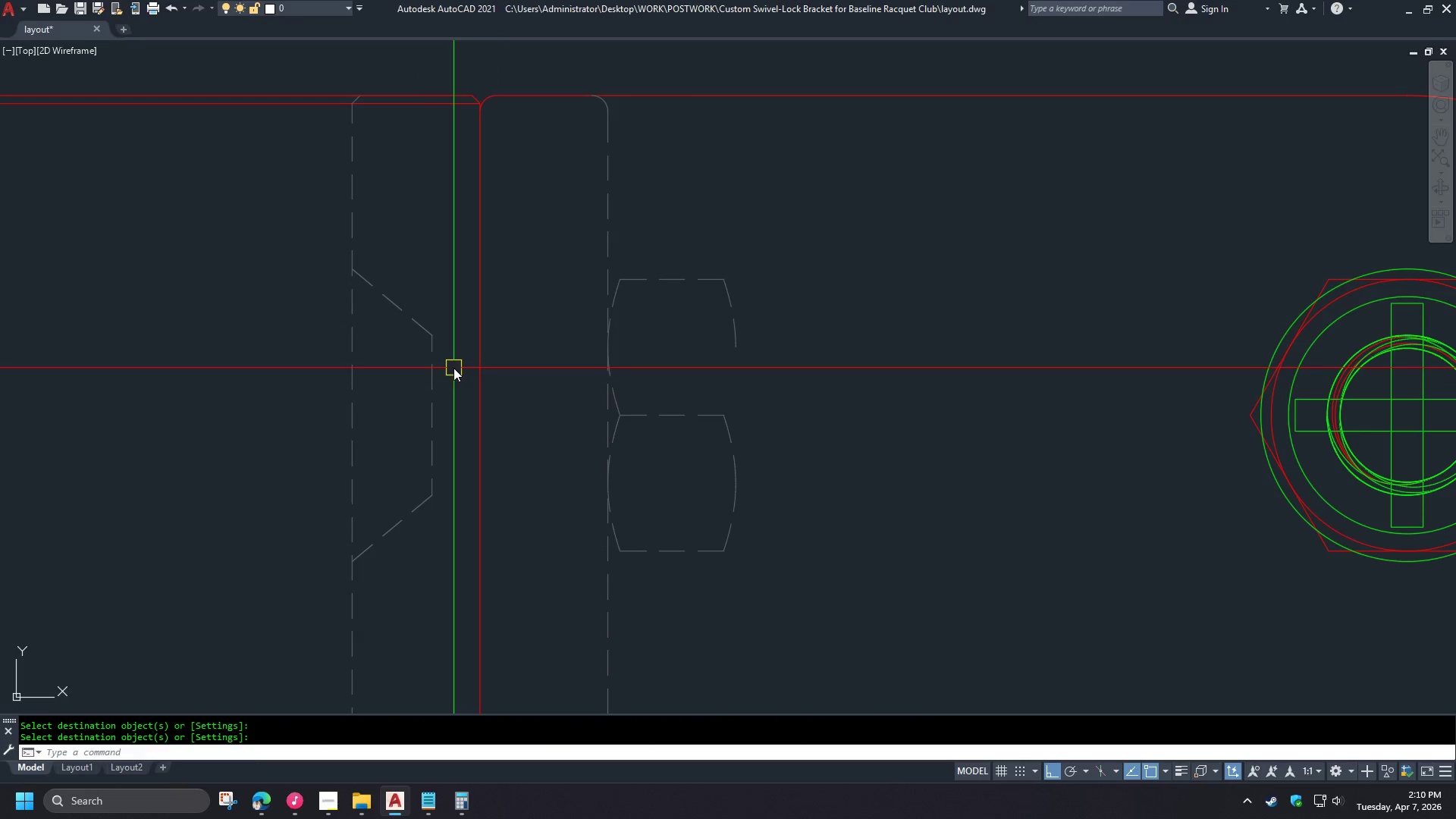 
key(L)
 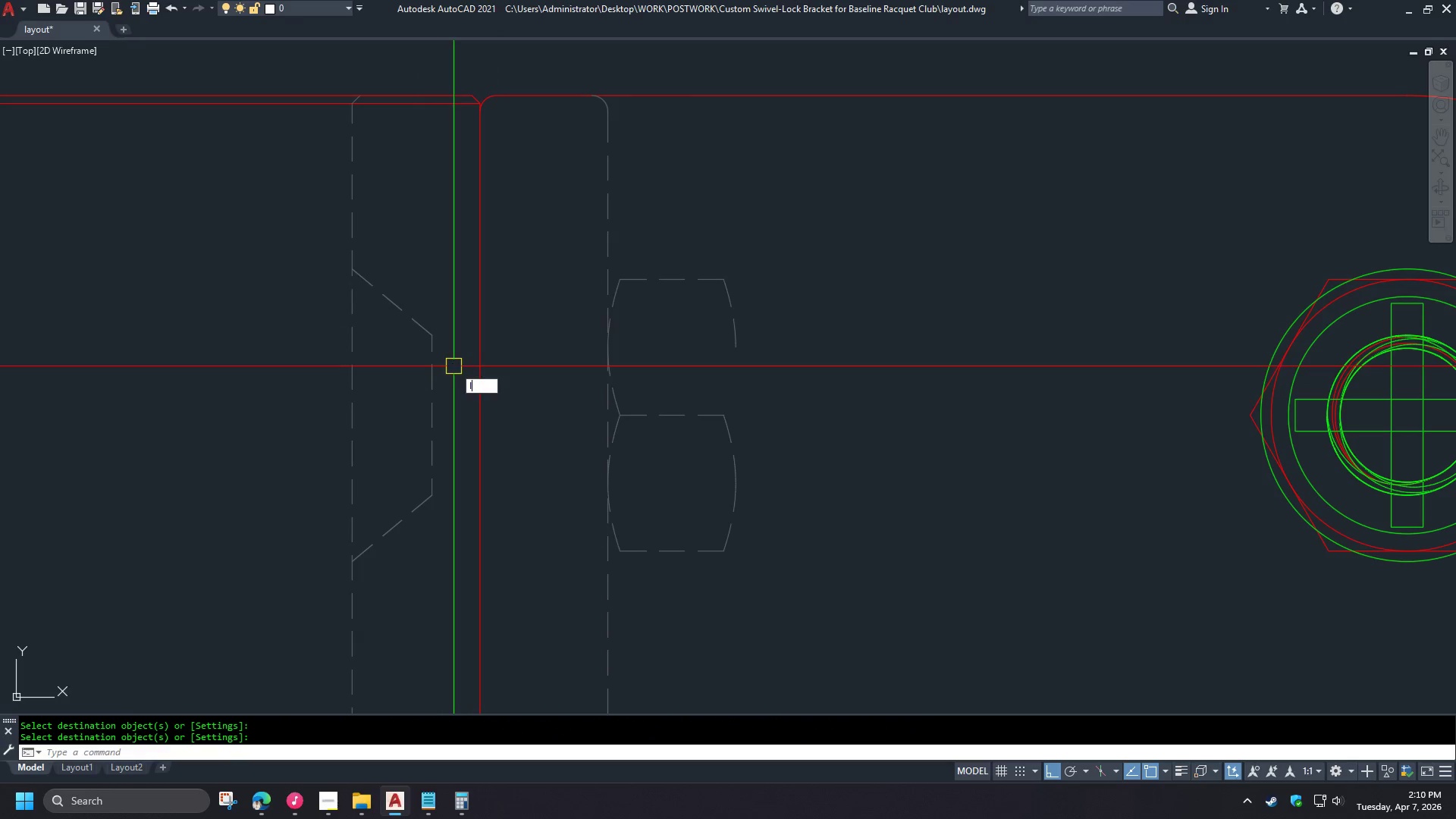 
key(Space)
 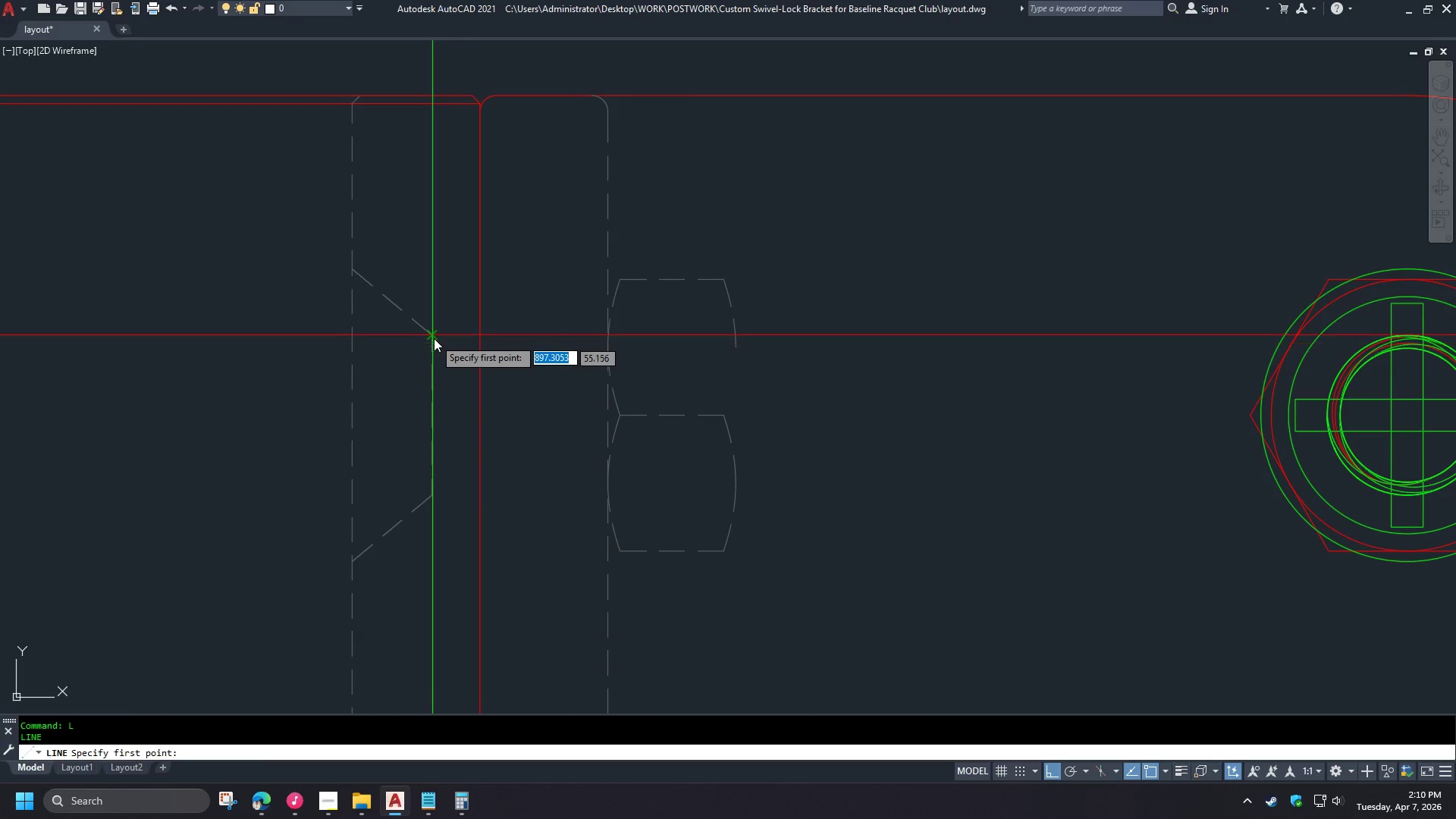 
left_click([433, 336])
 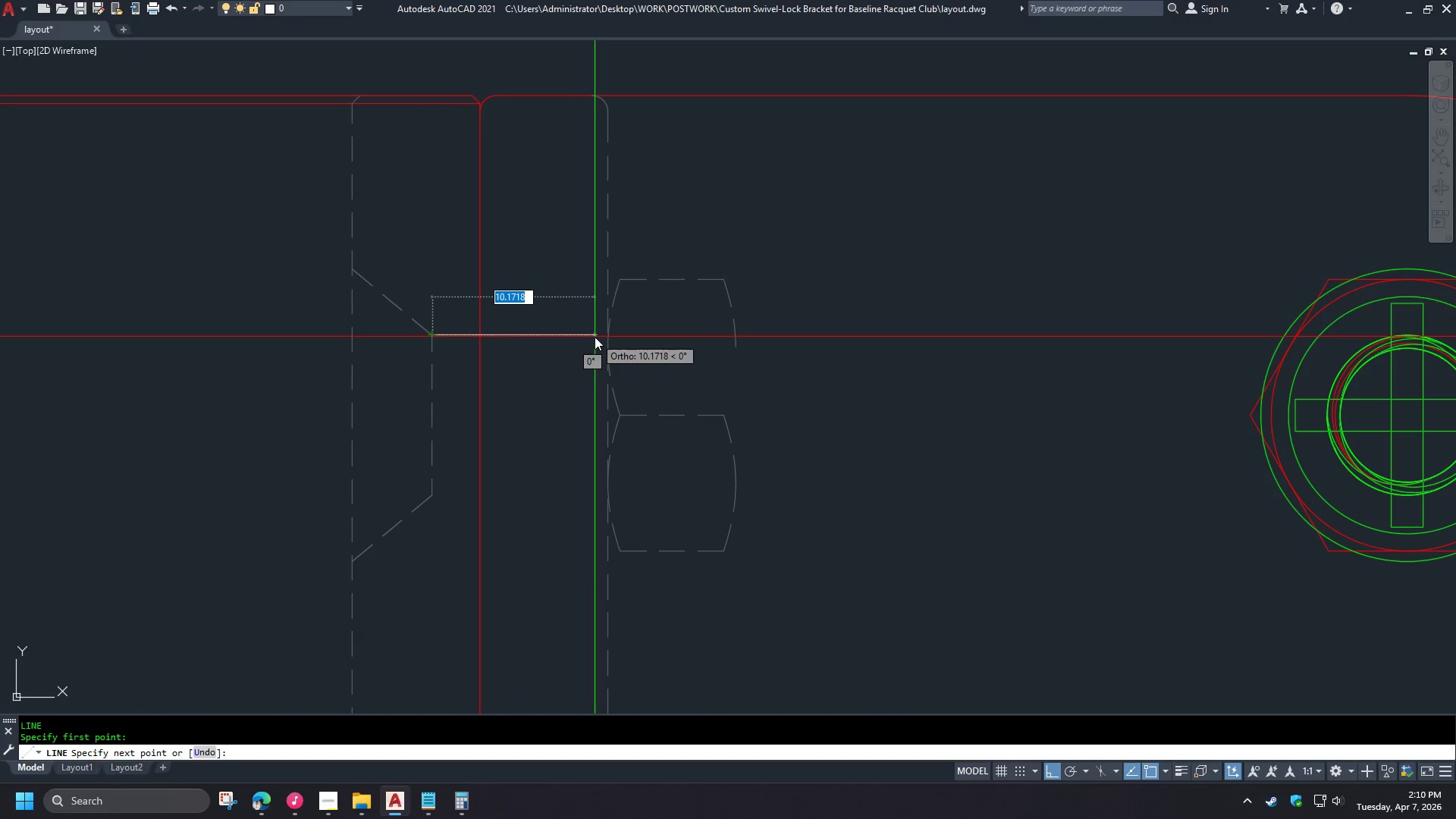 
key(Escape)
 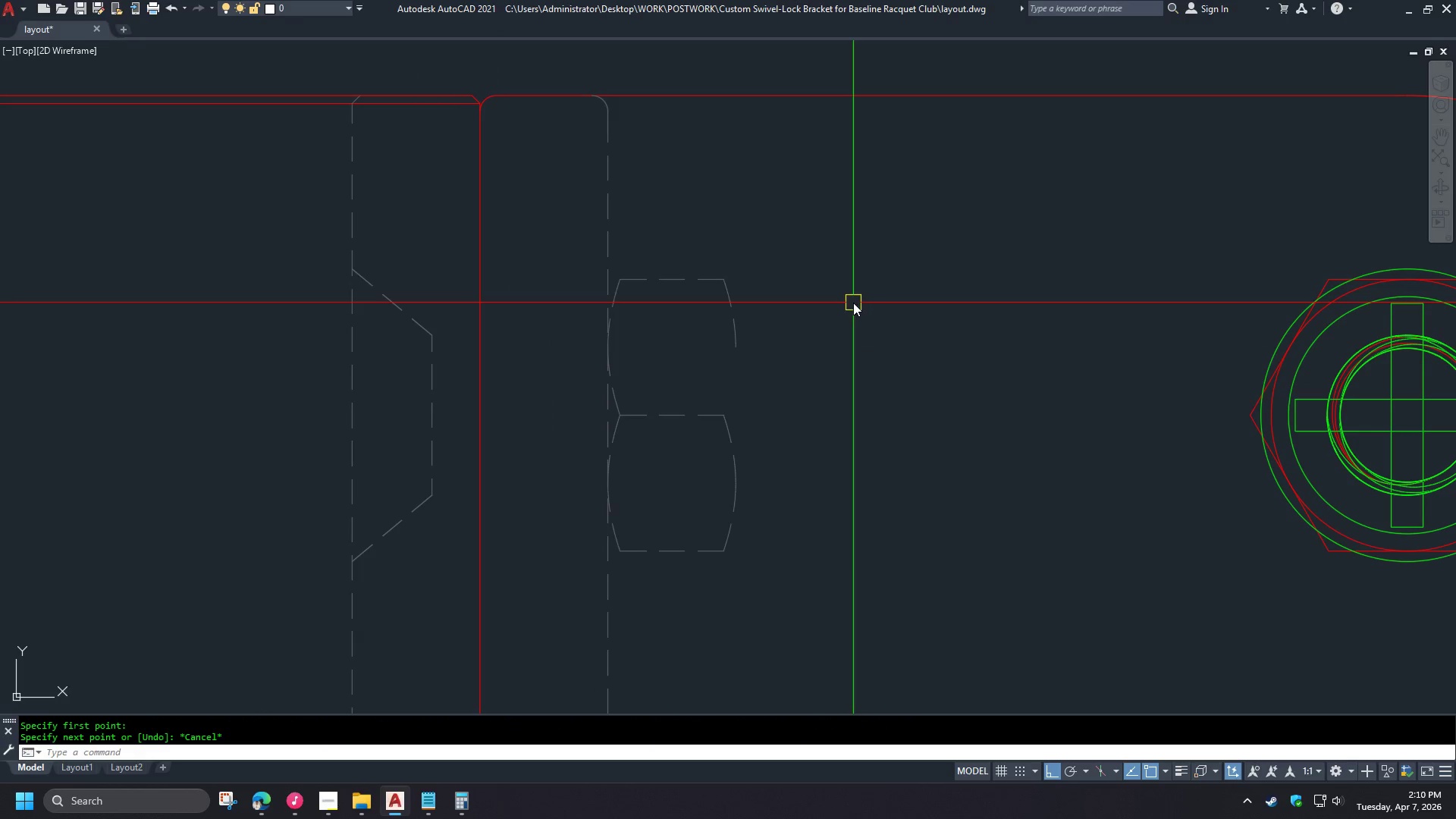 
key(Control+Z)
 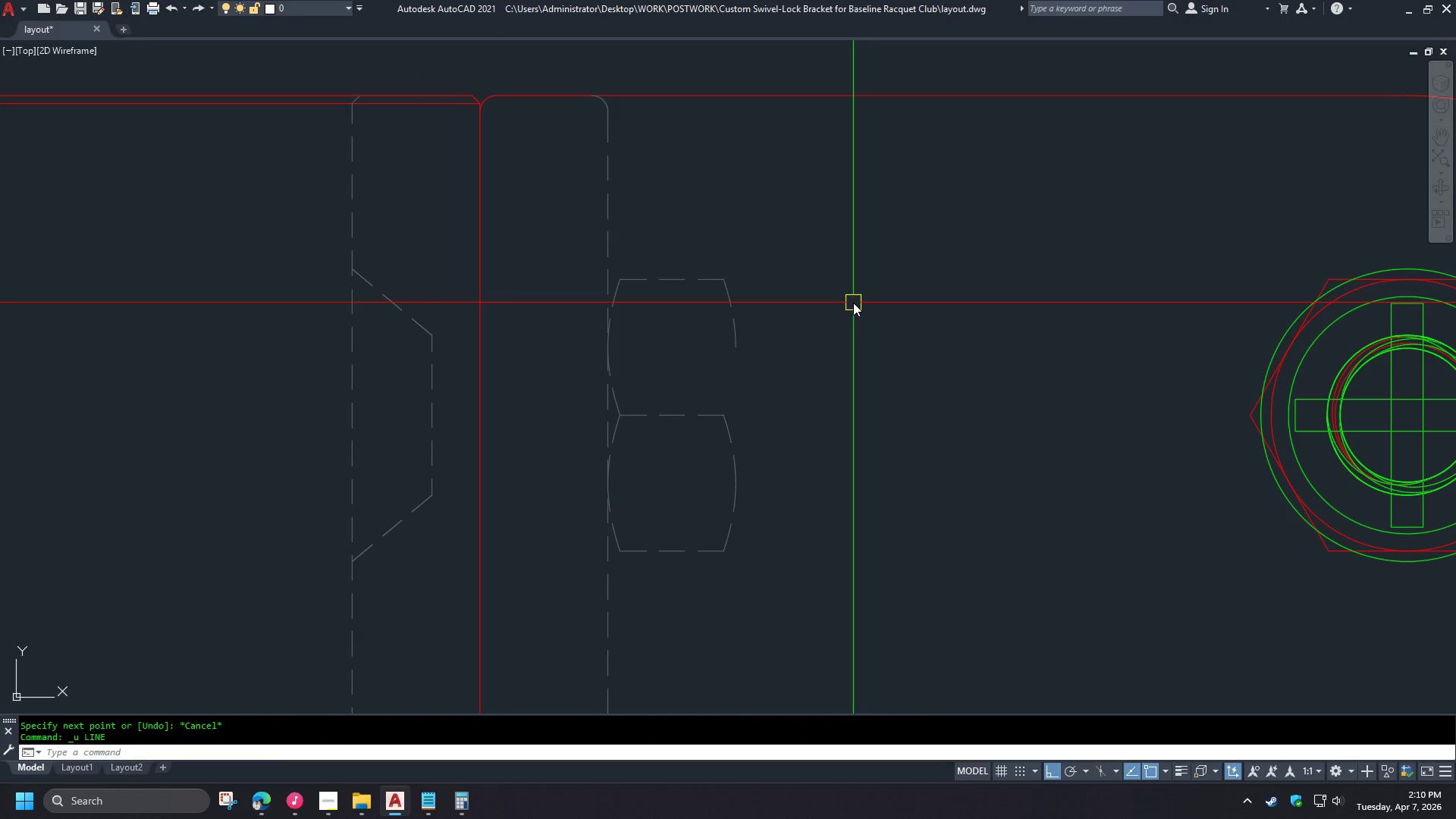 
key(Control+Z)
 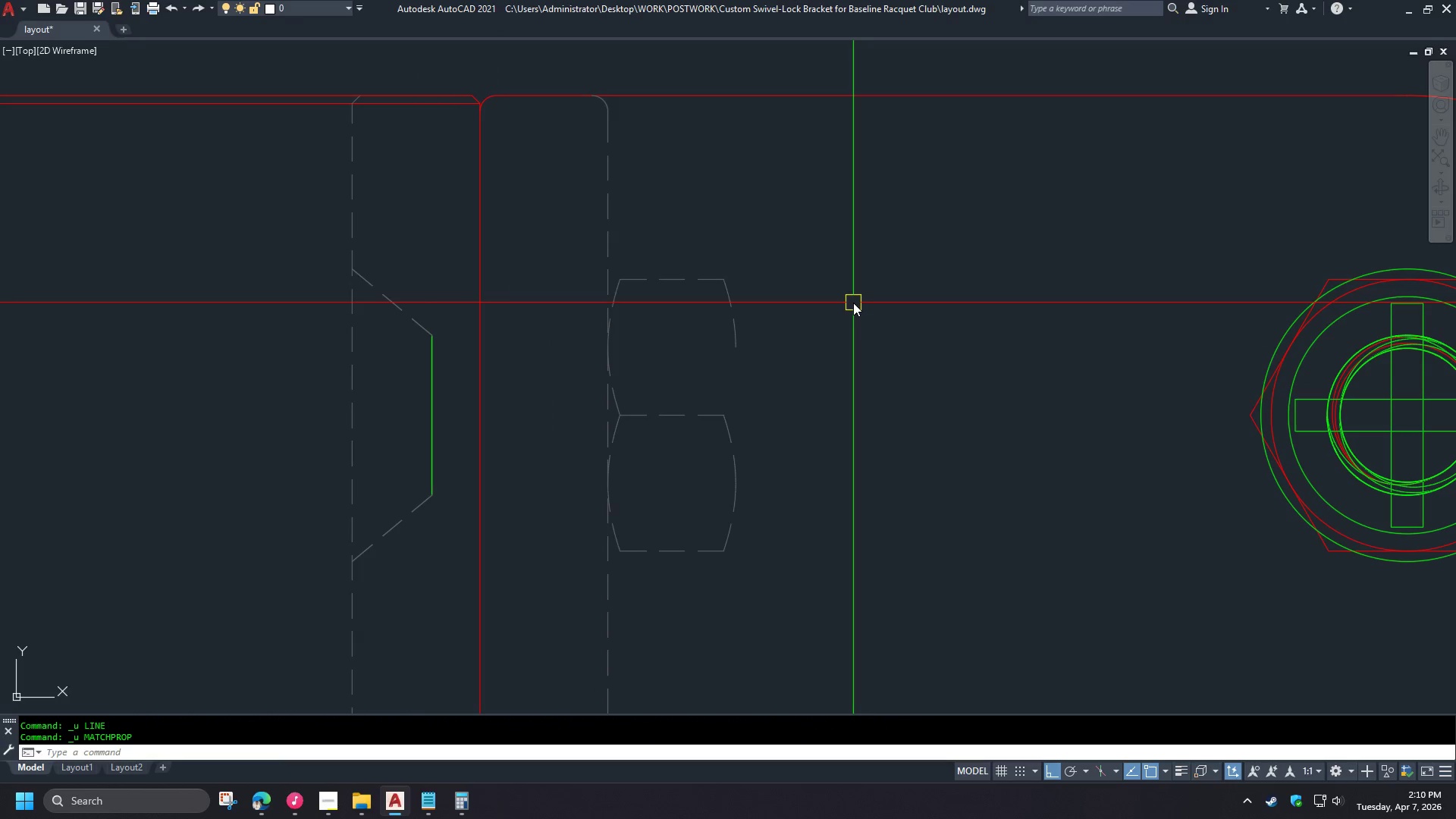 
key(Control+Z)
 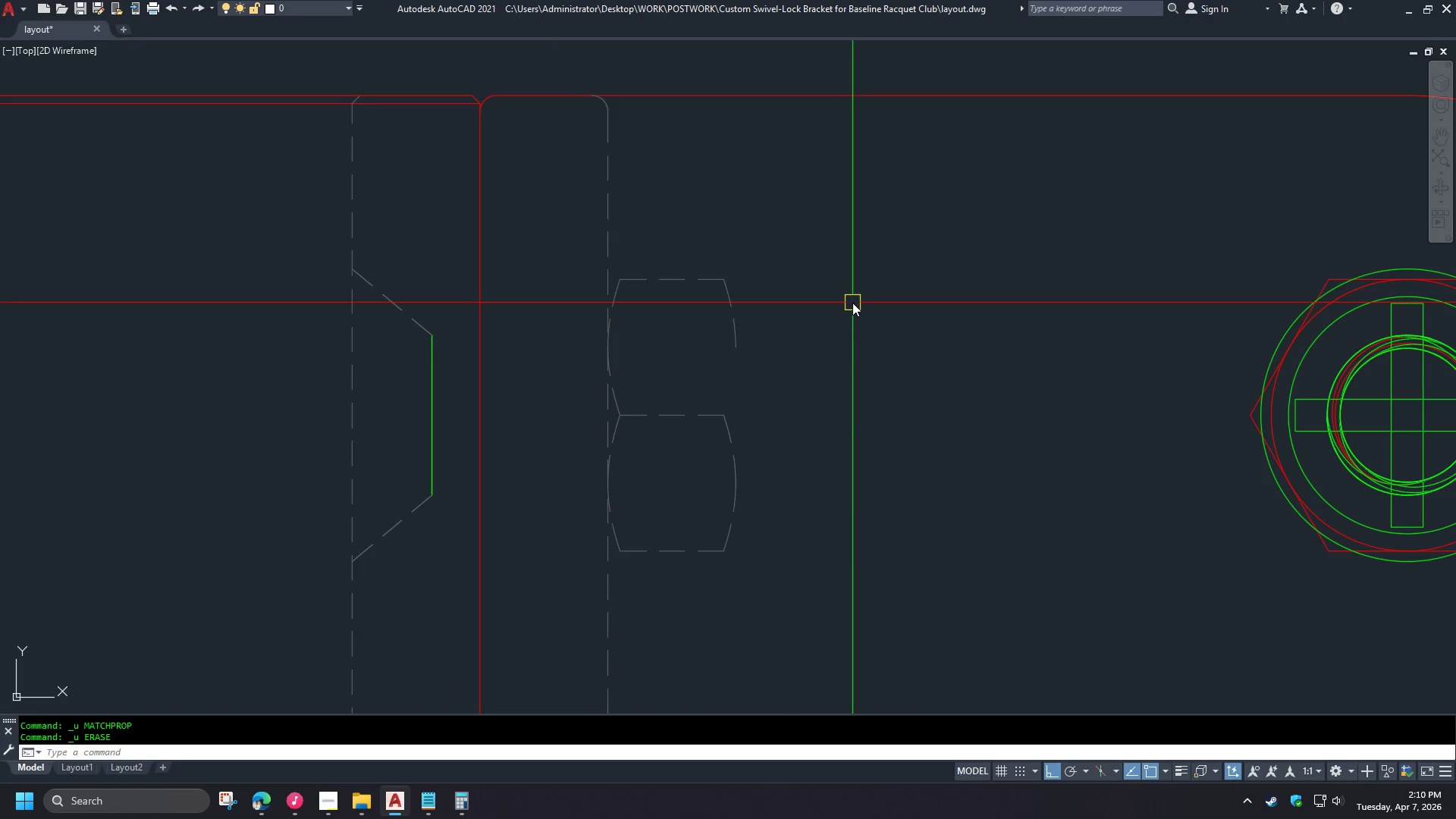 
key(Control+Z)
 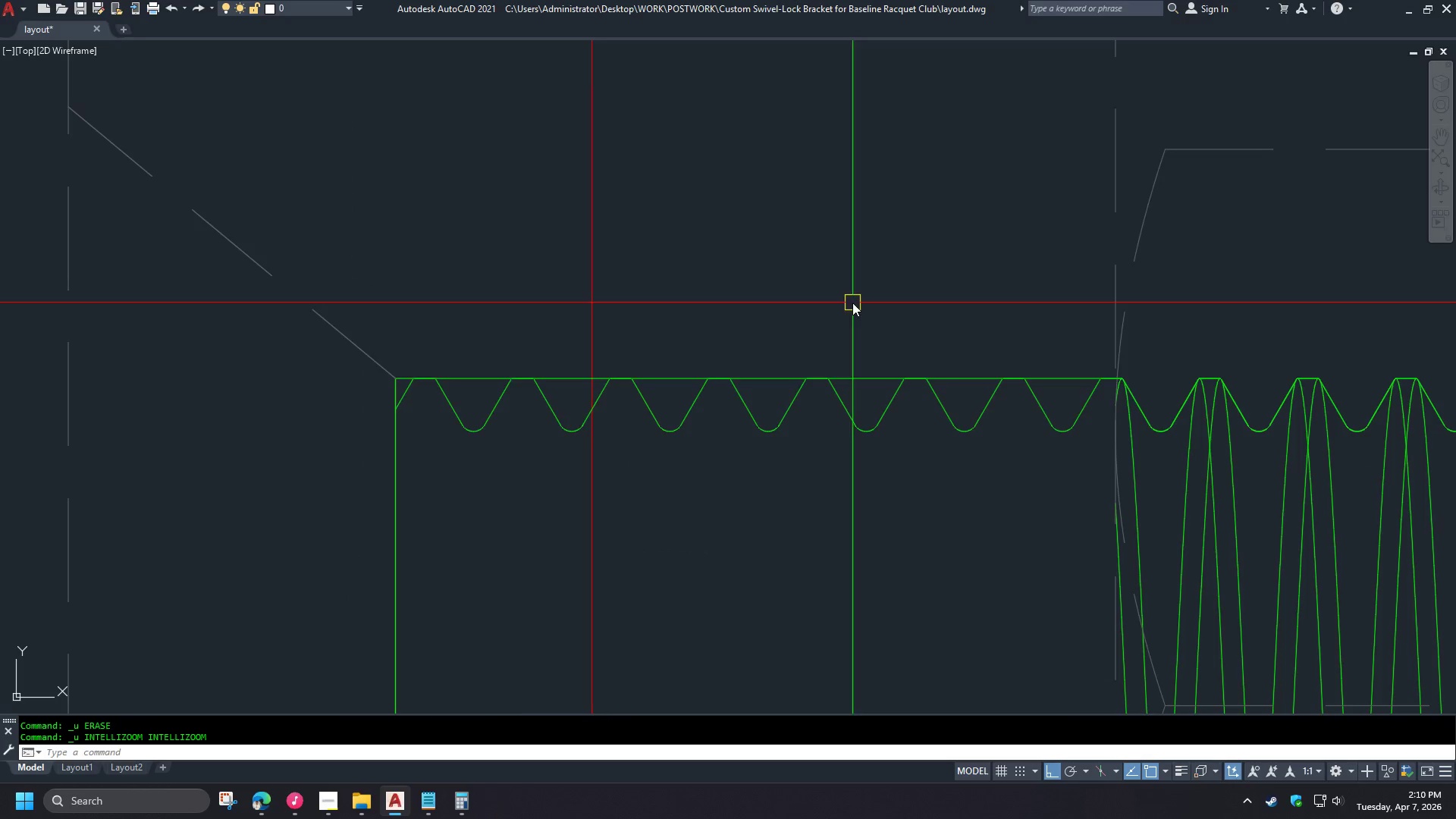 
key(Control+Z)
 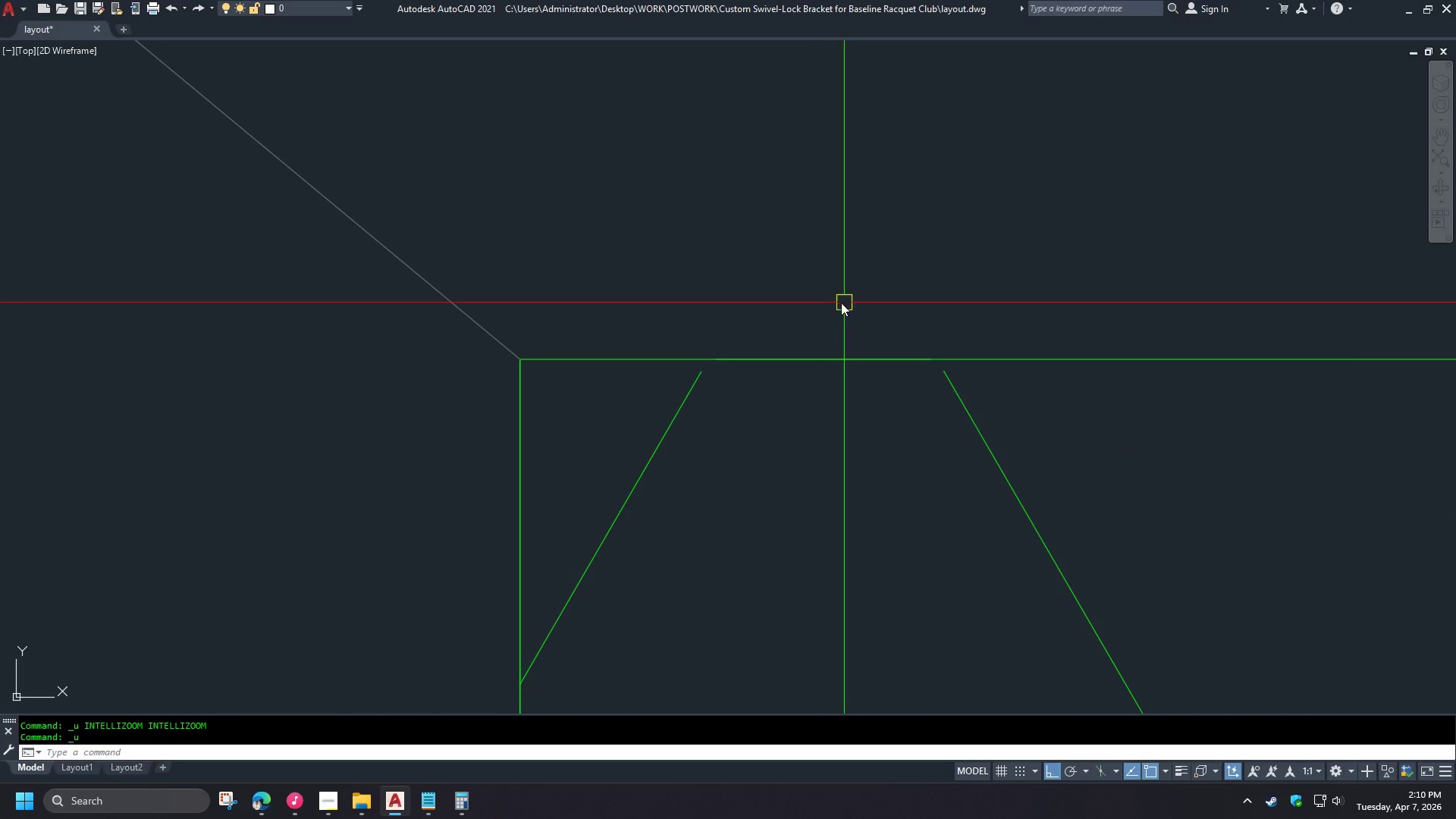 
key(Control+Z)
 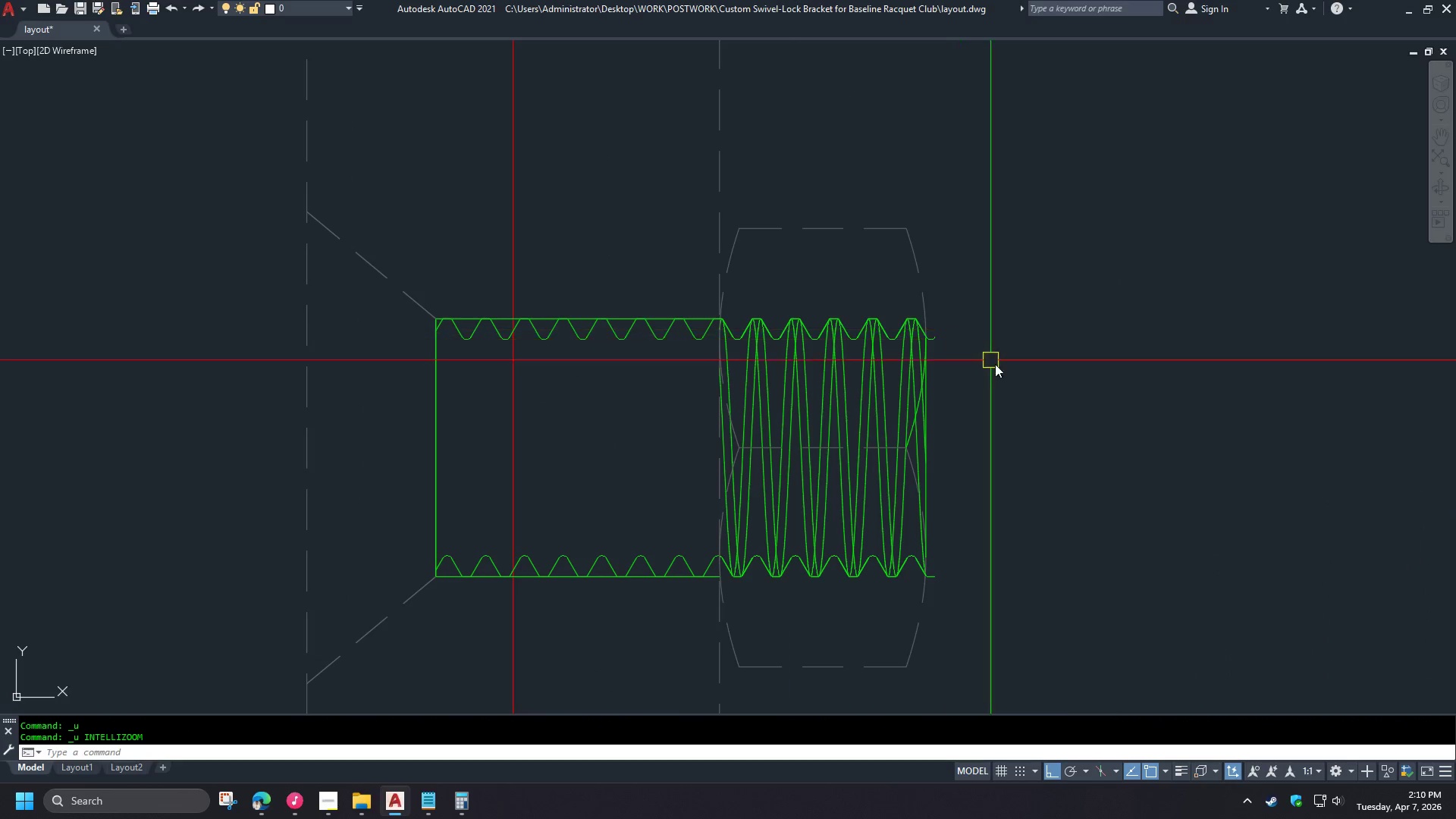 
type(ma )
 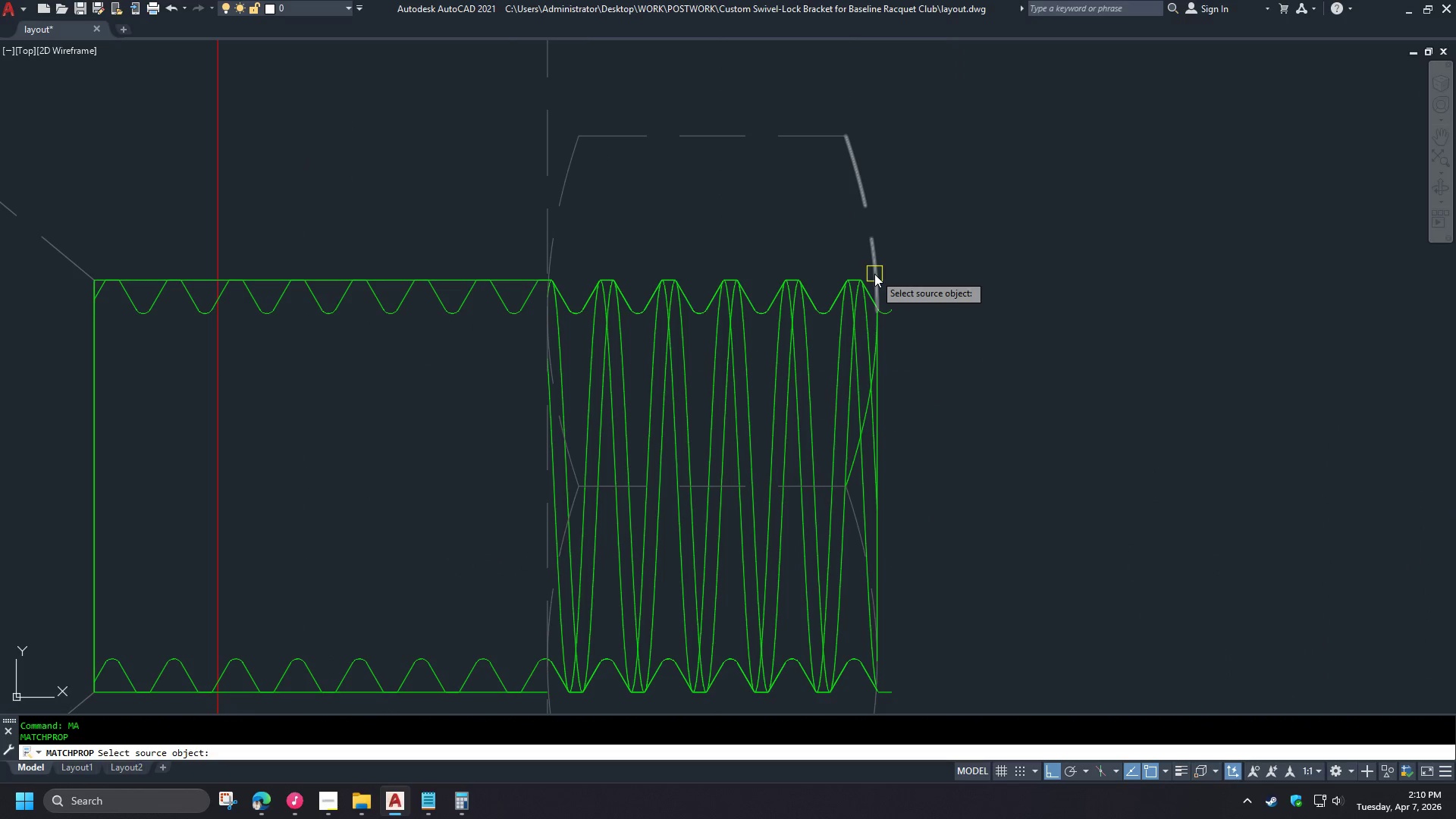 
left_click([874, 274])
 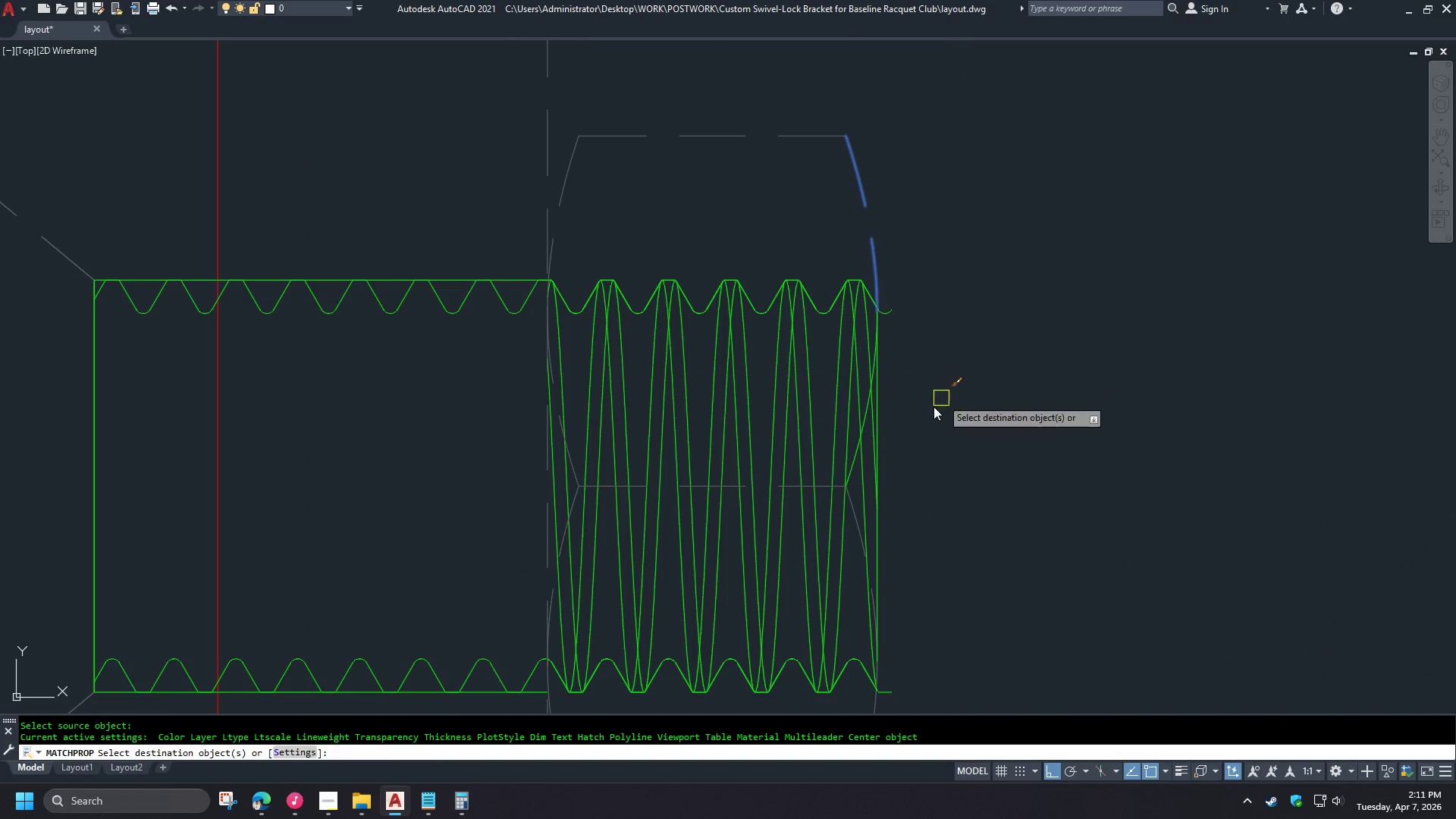 
scroll: coordinate [1008, 384], scroll_direction: up, amount: 1.0
 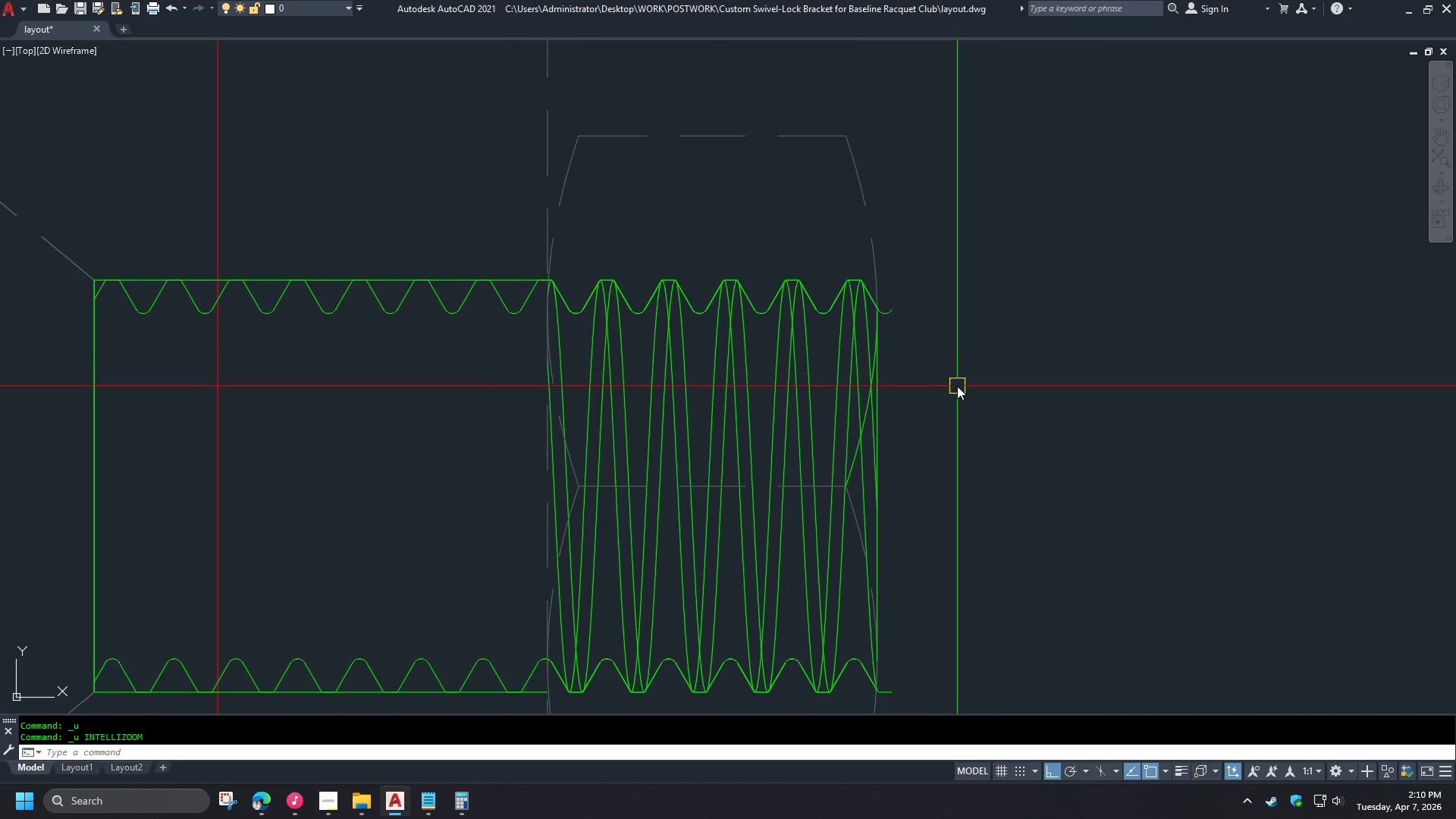 
left_click([843, 369])
 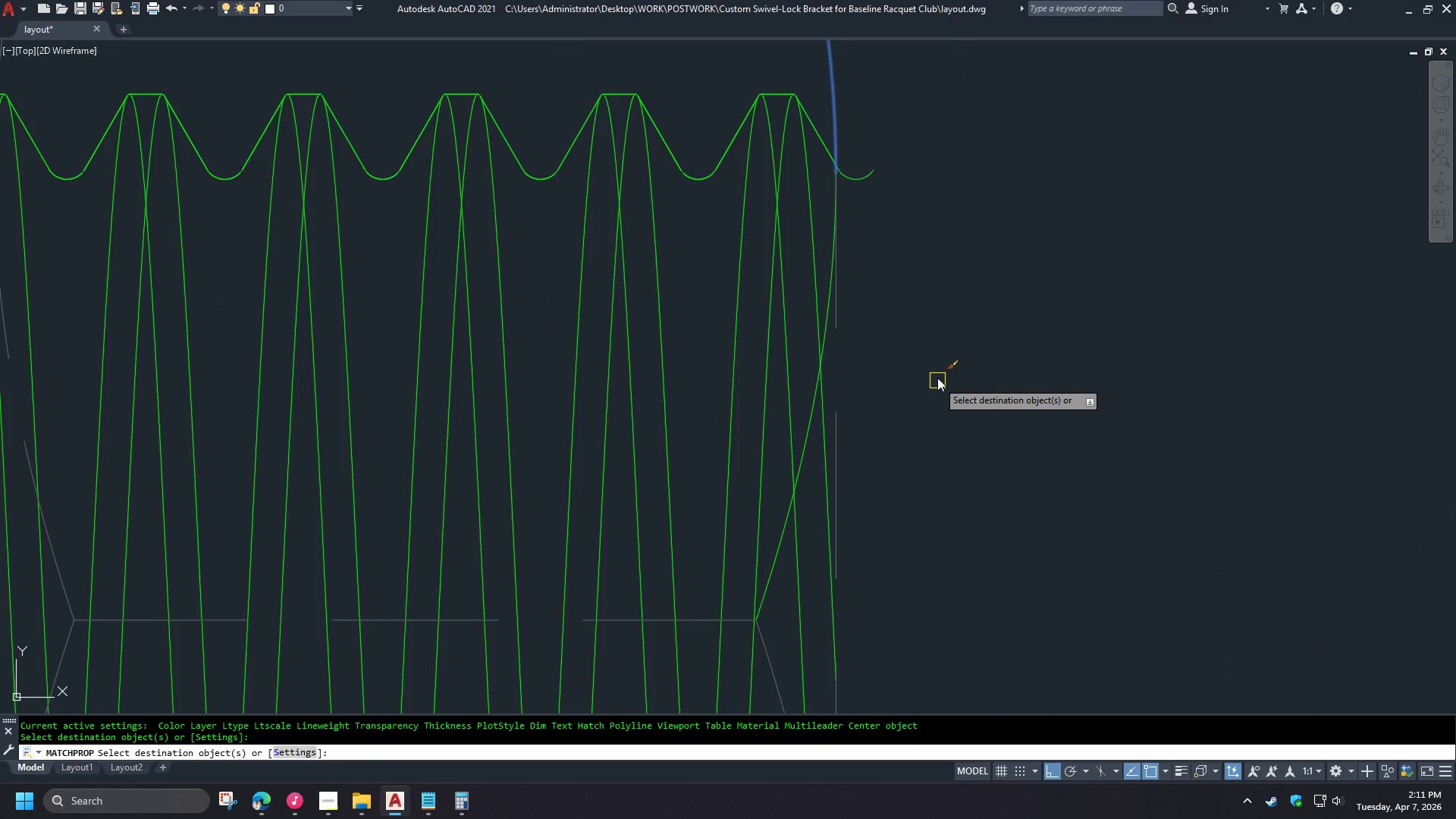 
scroll: coordinate [899, 400], scroll_direction: up, amount: 2.0
 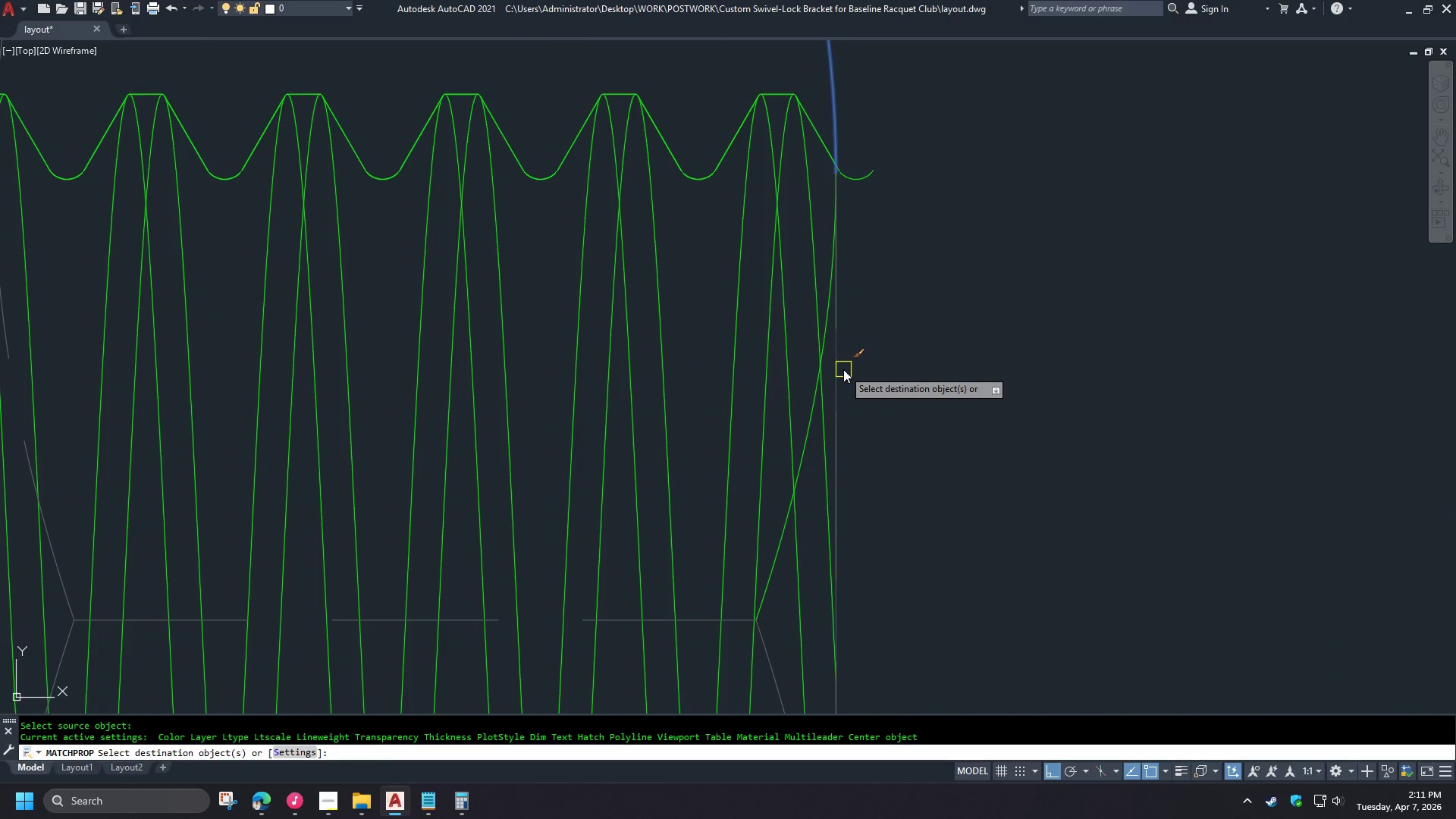 
key(Space)
 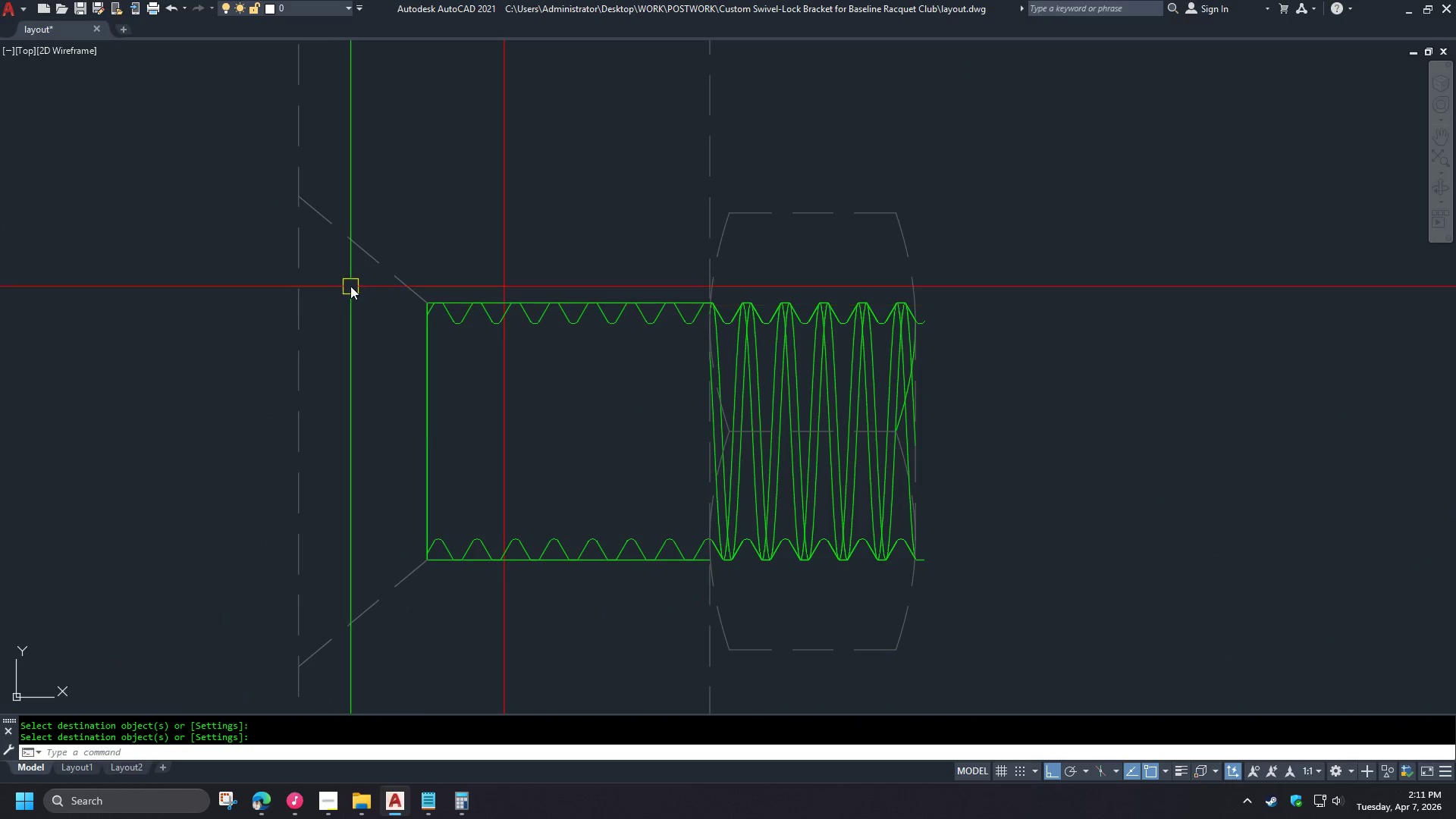 
left_click_drag(start_coordinate=[350, 285], to_coordinate=[358, 290])
 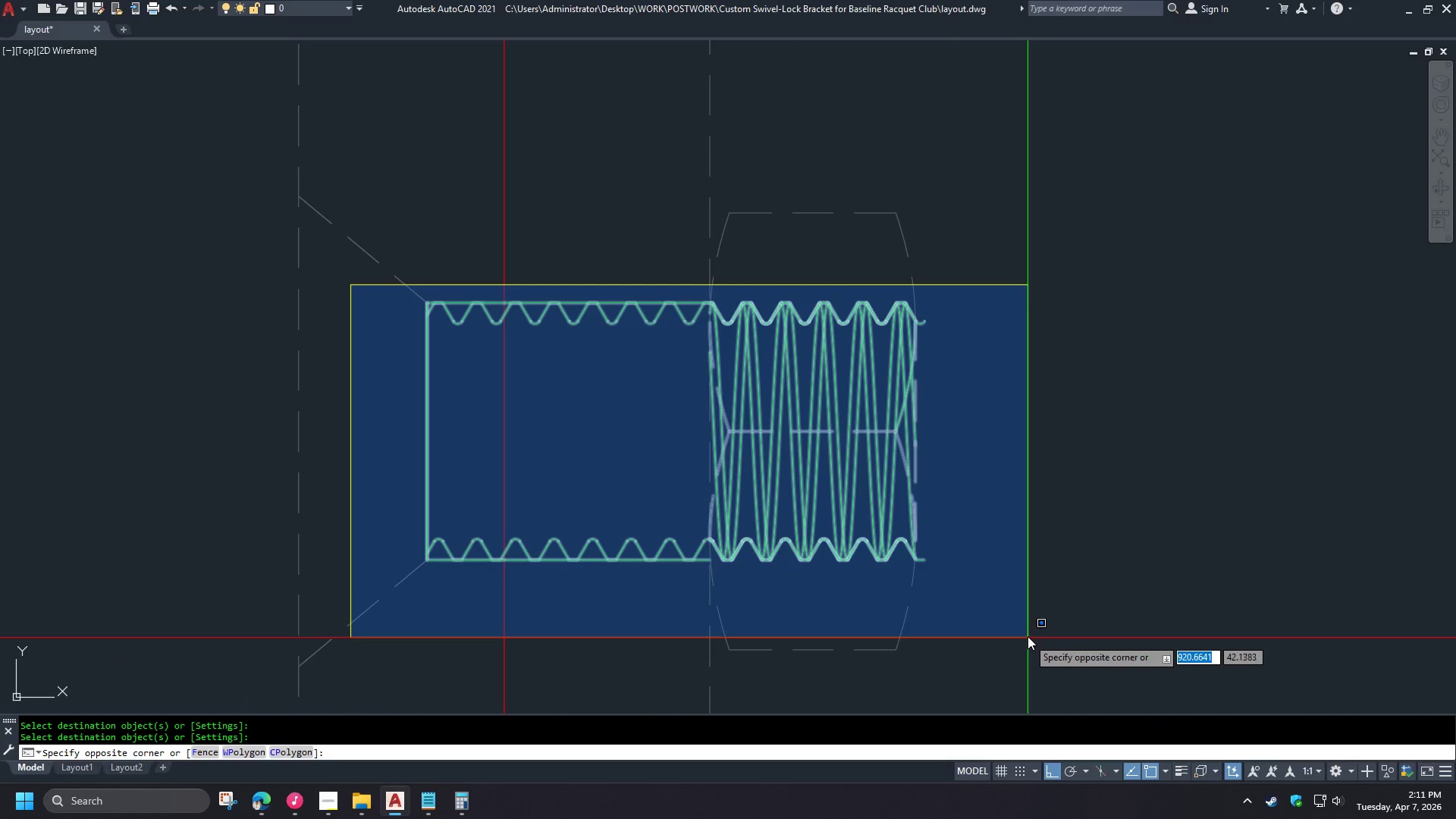 
scroll: coordinate [946, 369], scroll_direction: down, amount: 3.0
 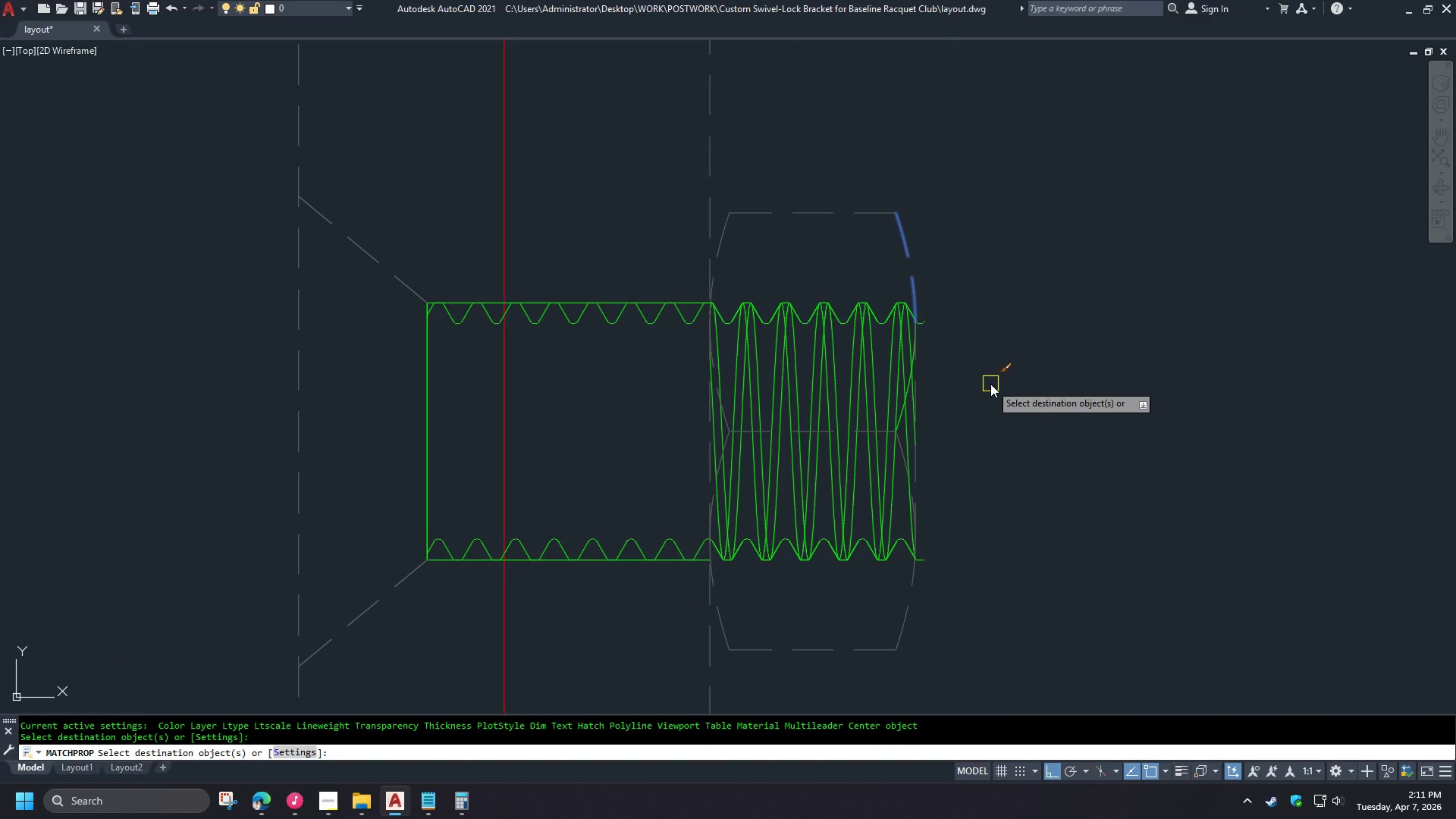 
left_click([1027, 631])
 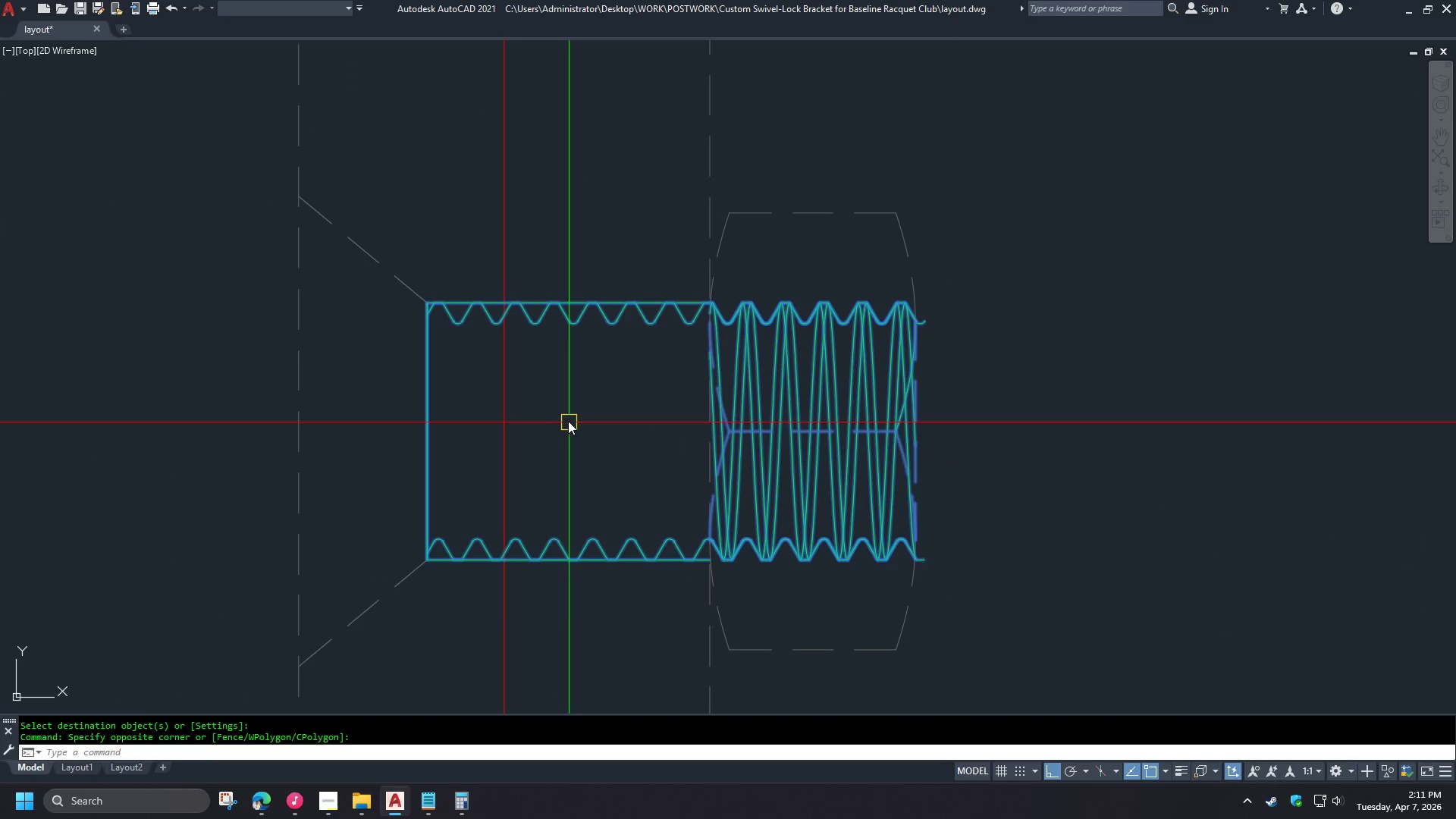 
type(qs)
 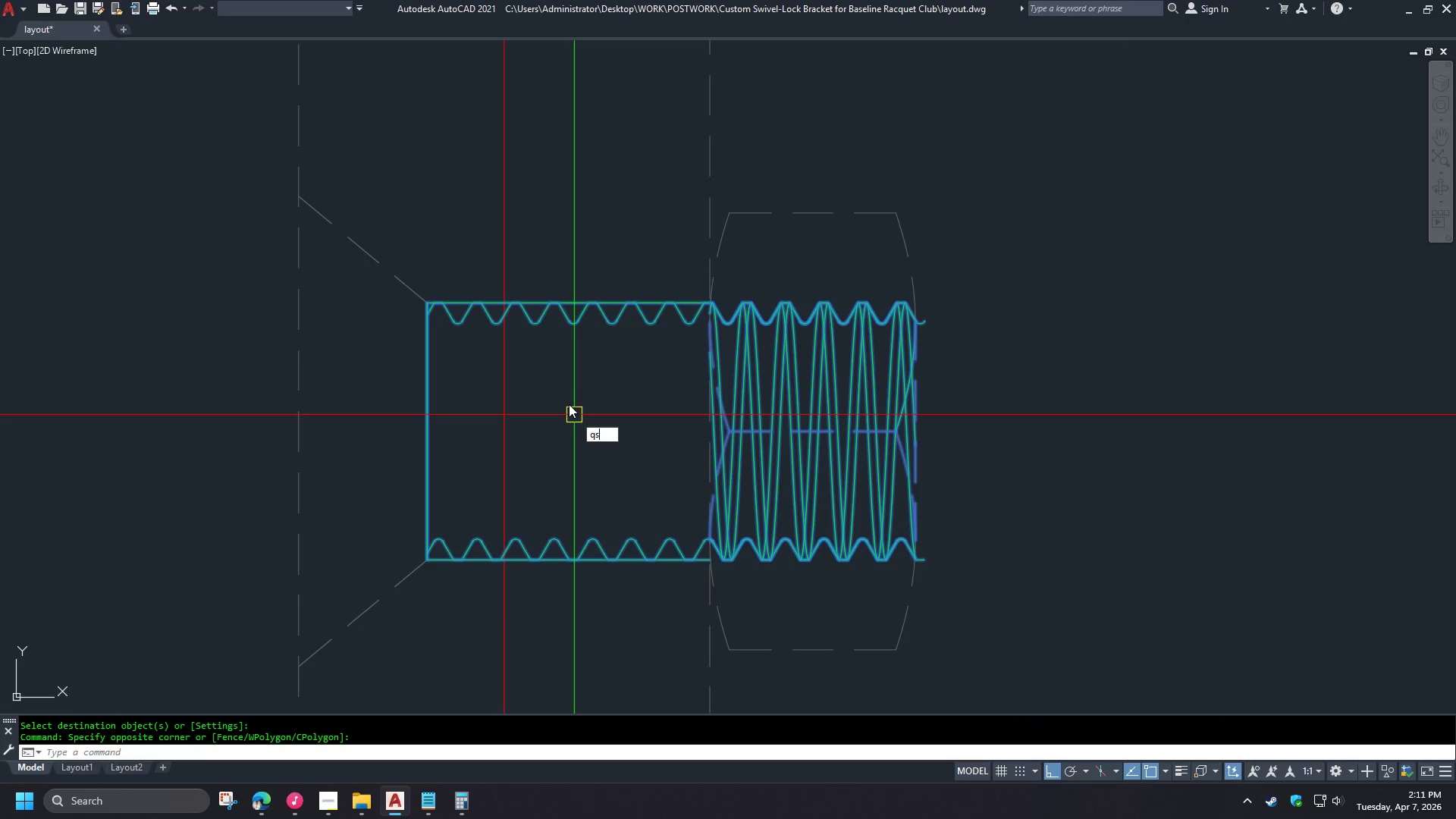 
key(E)
 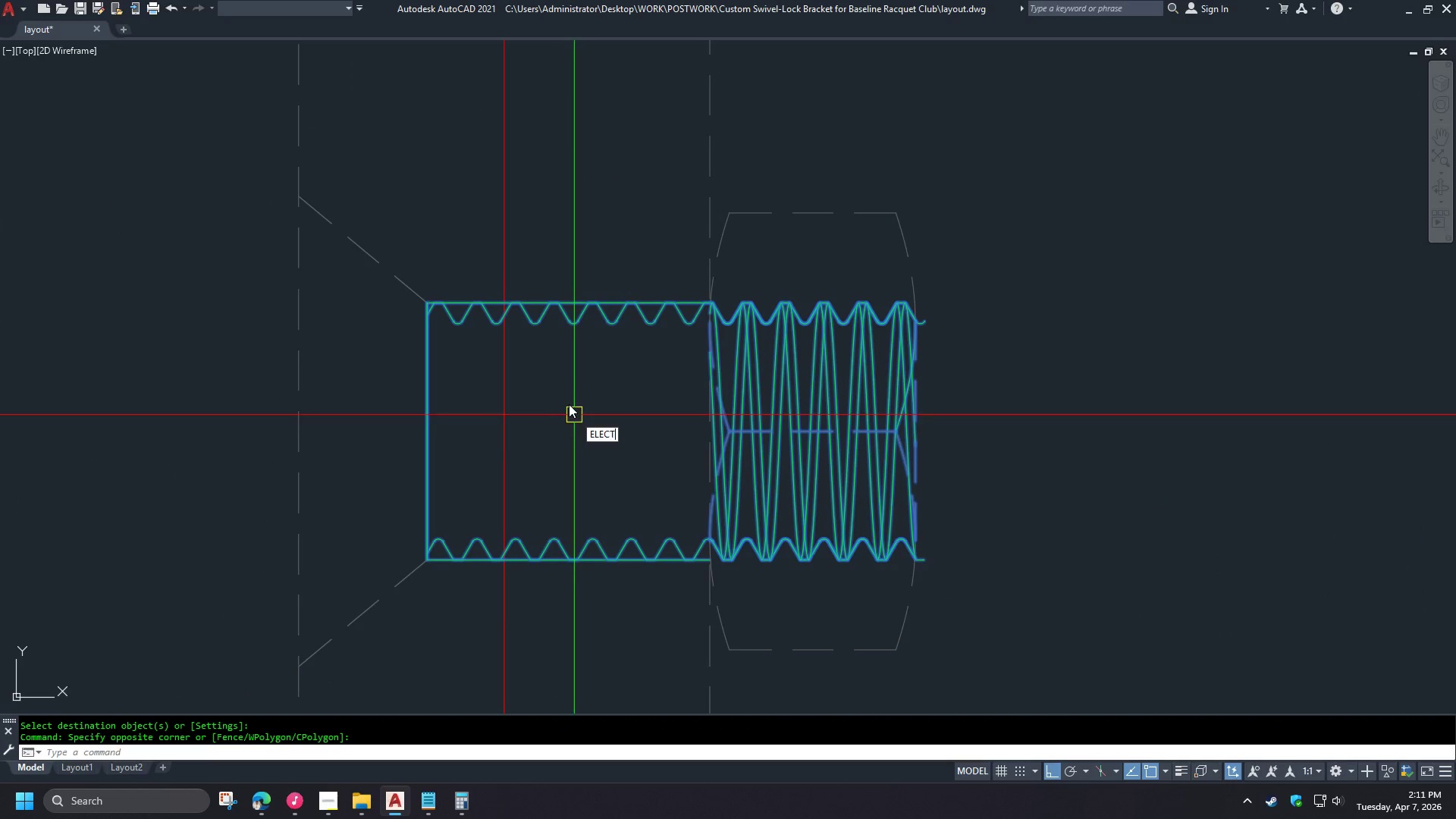 
key(Space)
 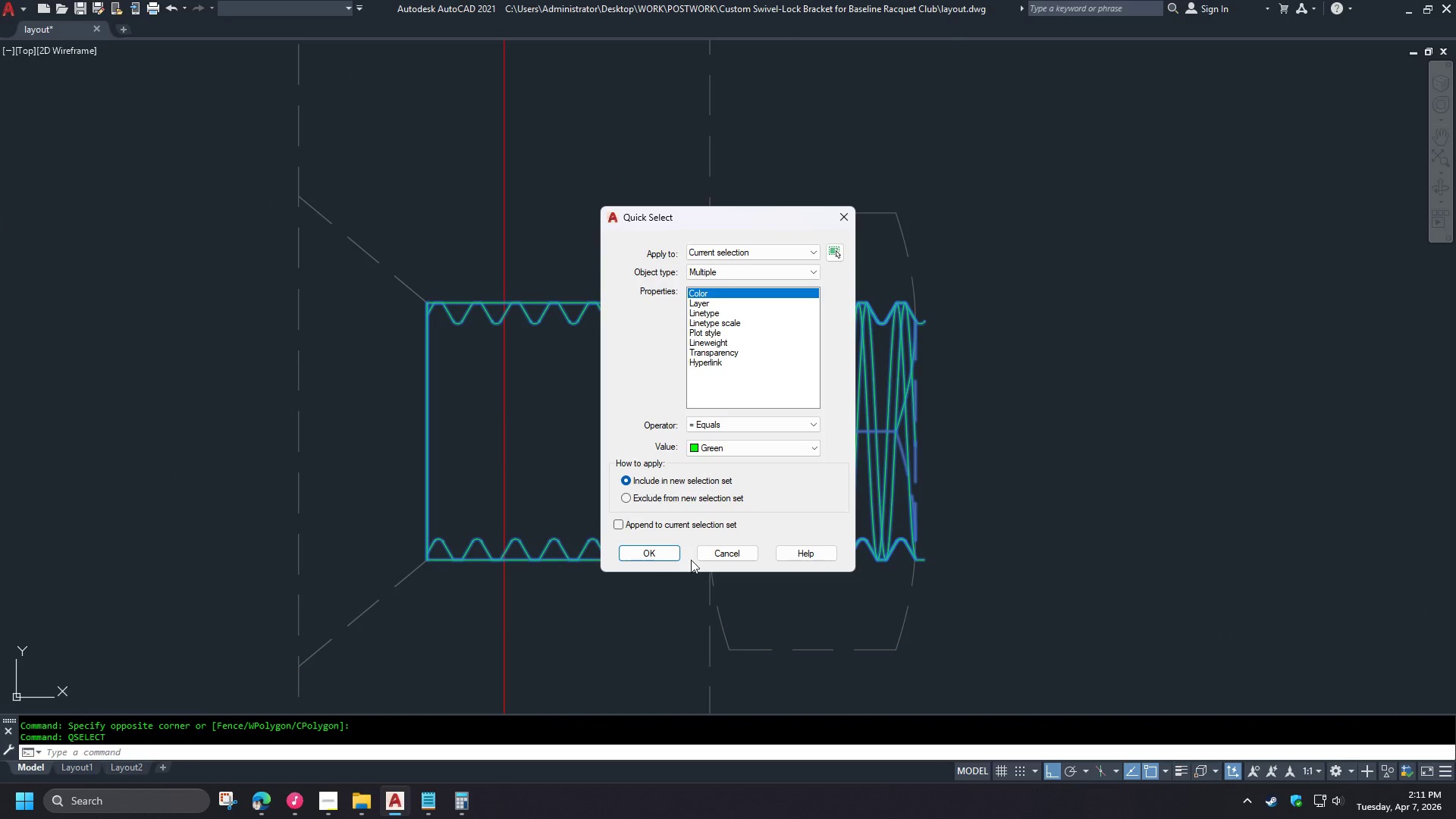 
left_click([662, 561])
 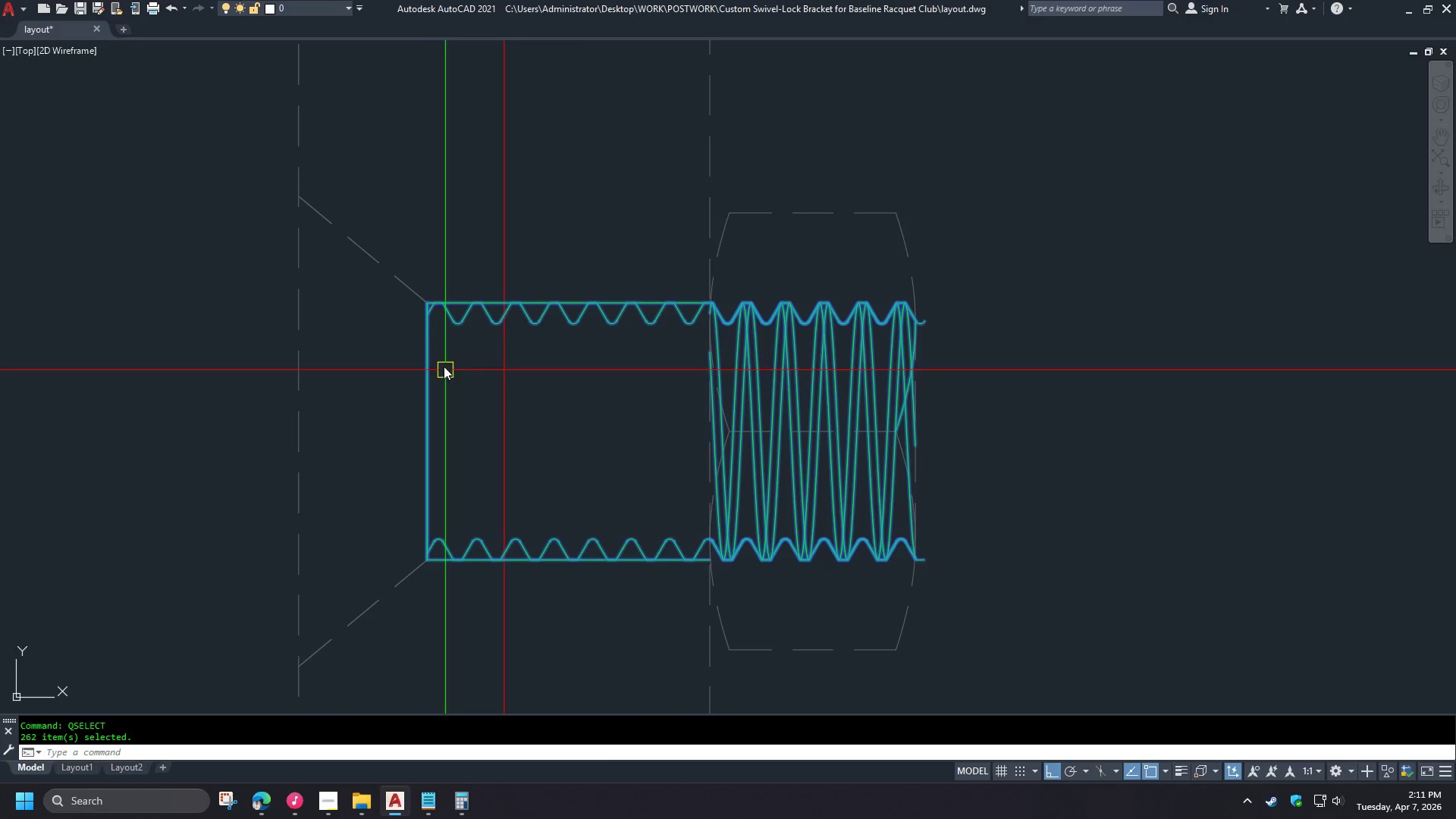 
hold_key(key=ShiftLeft, duration=0.59)
 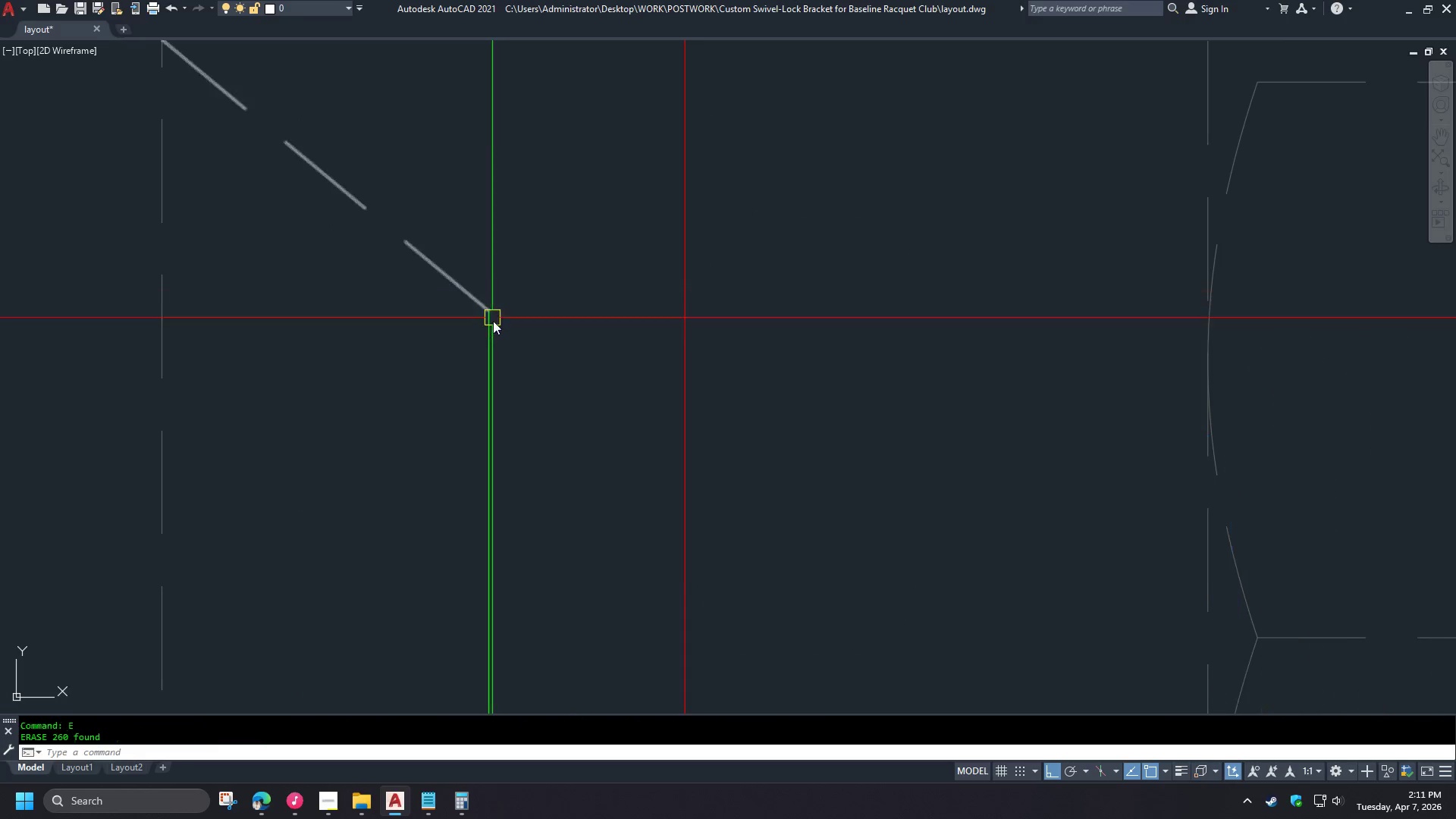 
hold_key(key=ShiftLeft, duration=27.03)
 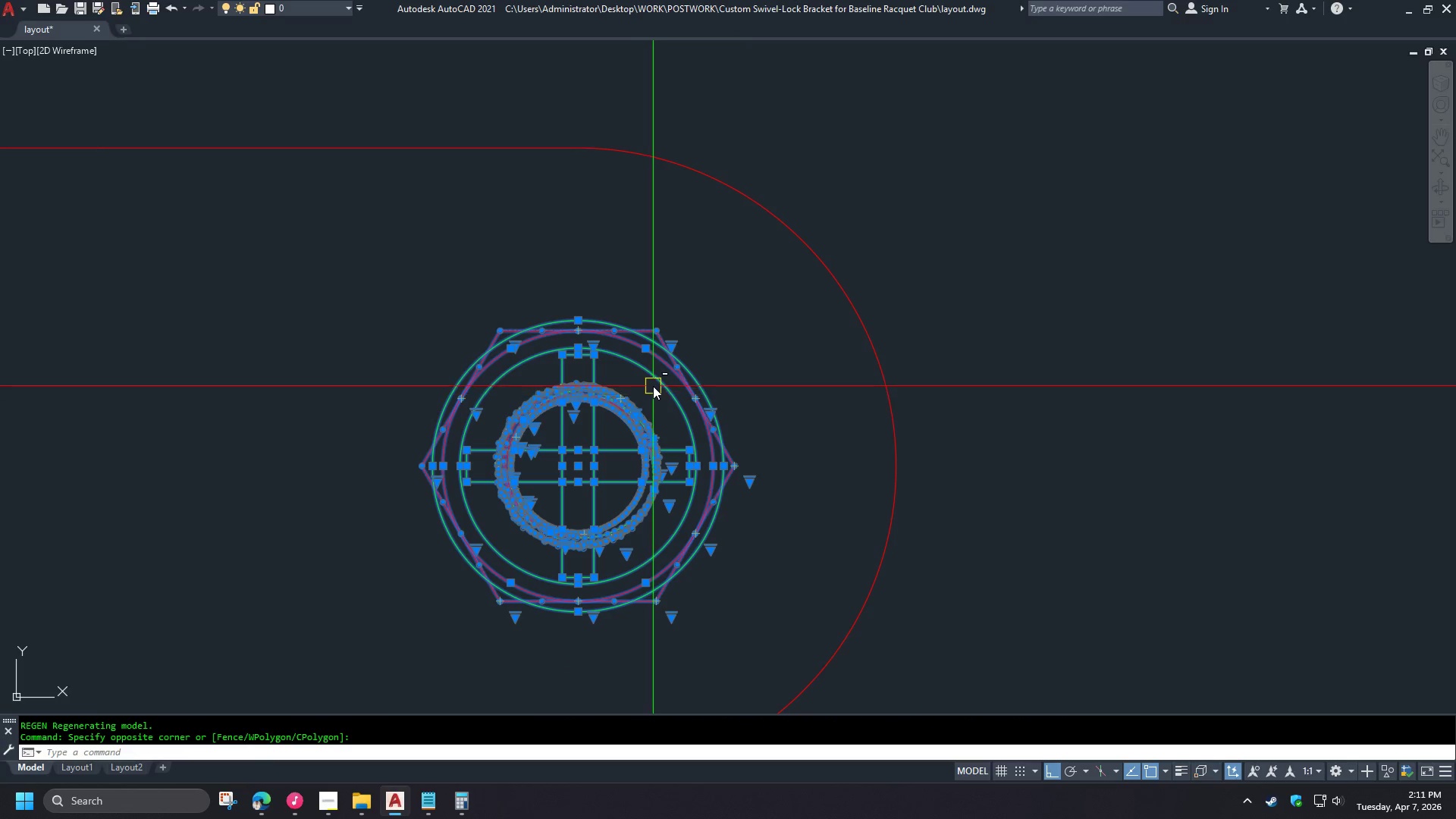 
key(E)
 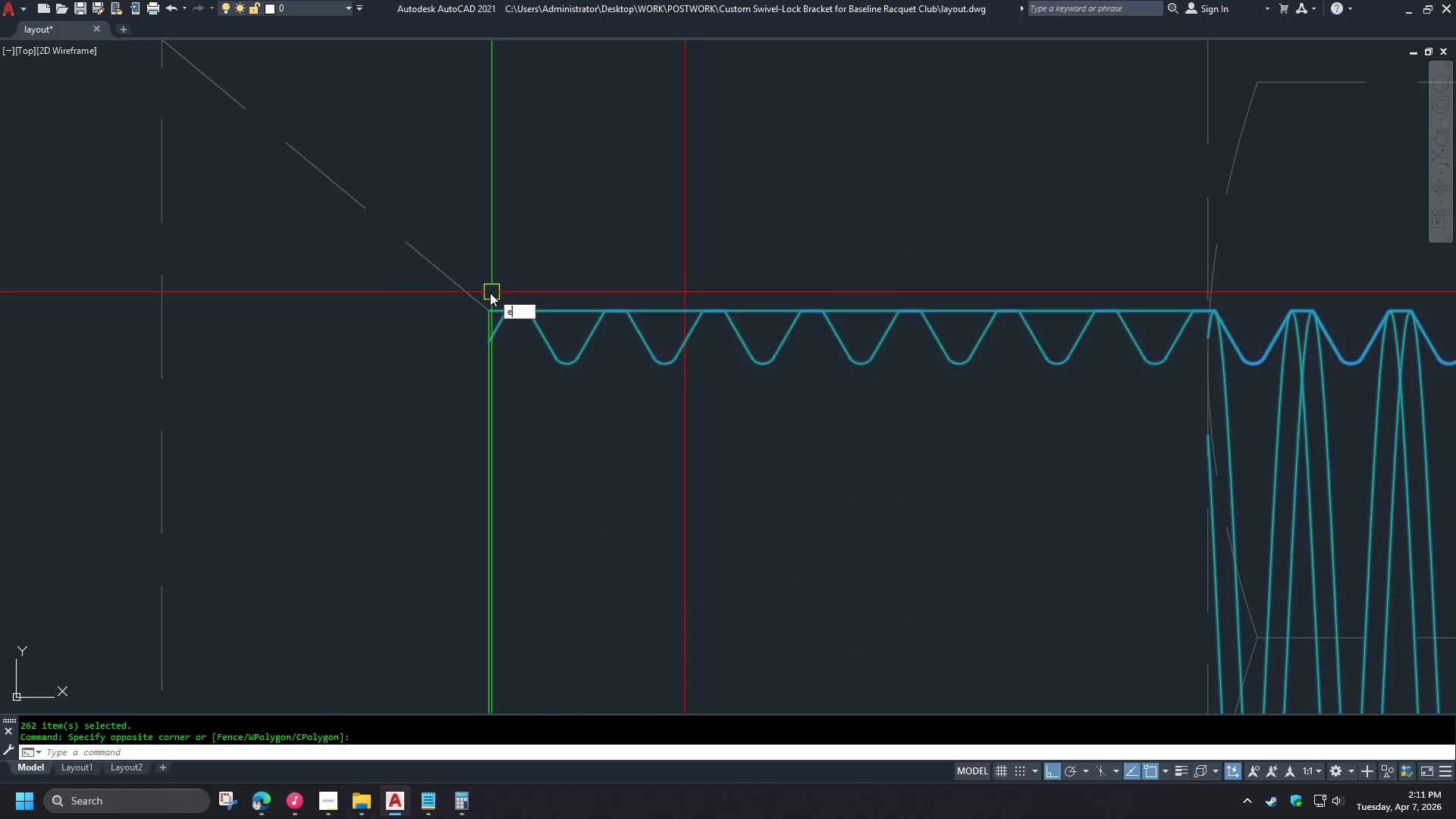 
key(Space)
 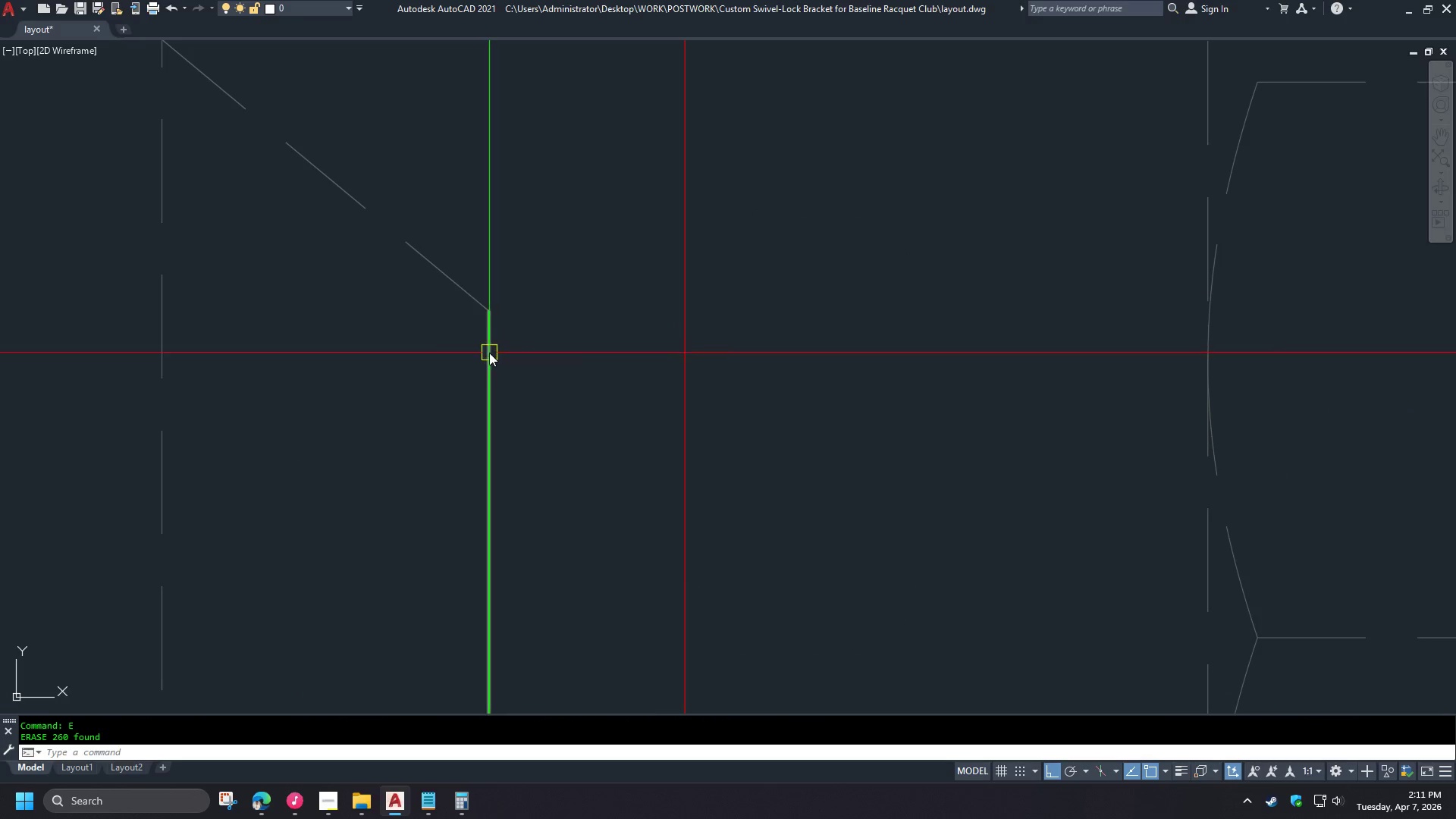 
left_click([489, 354])
 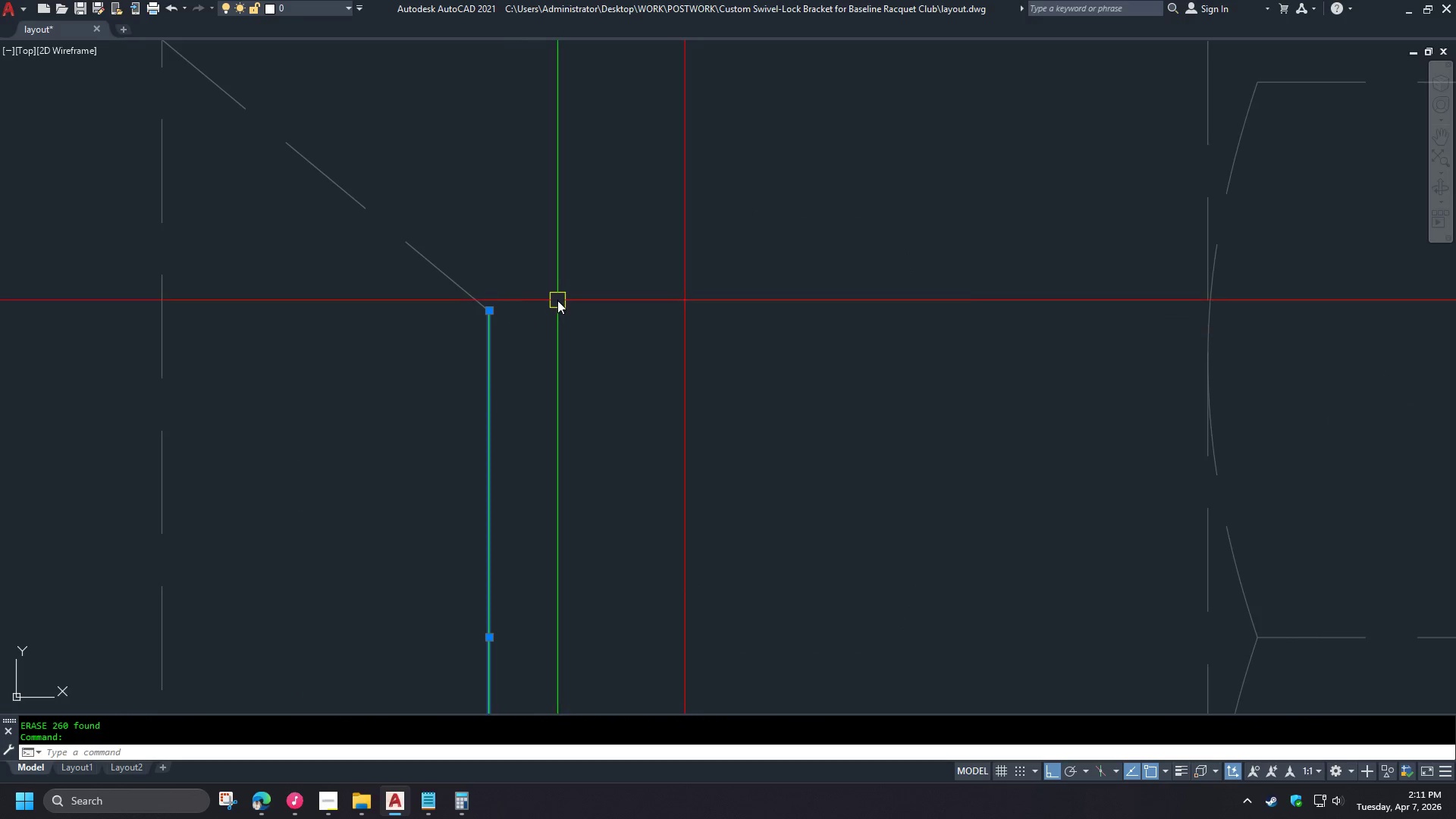 
key(E)
 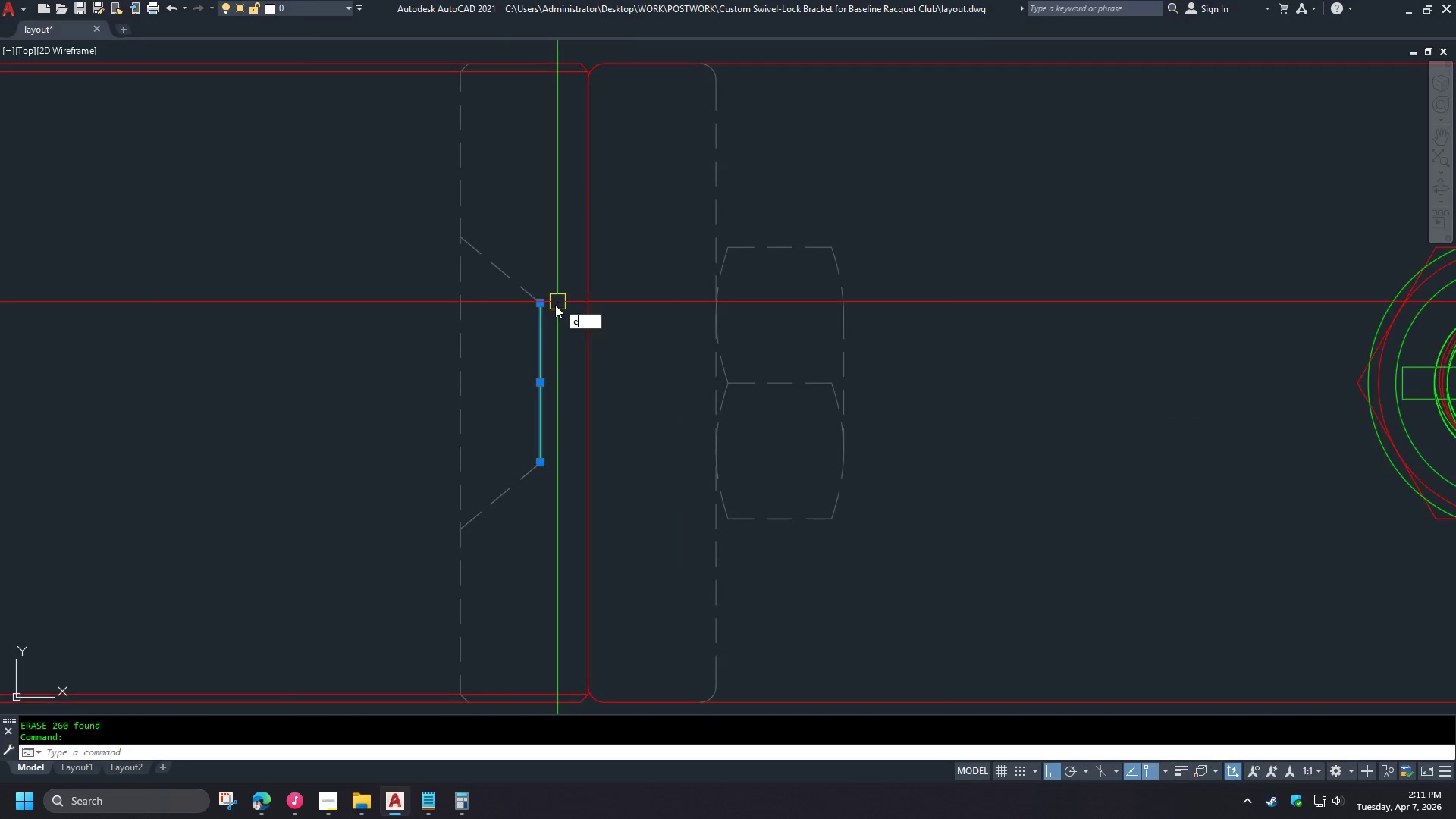 
key(Space)
 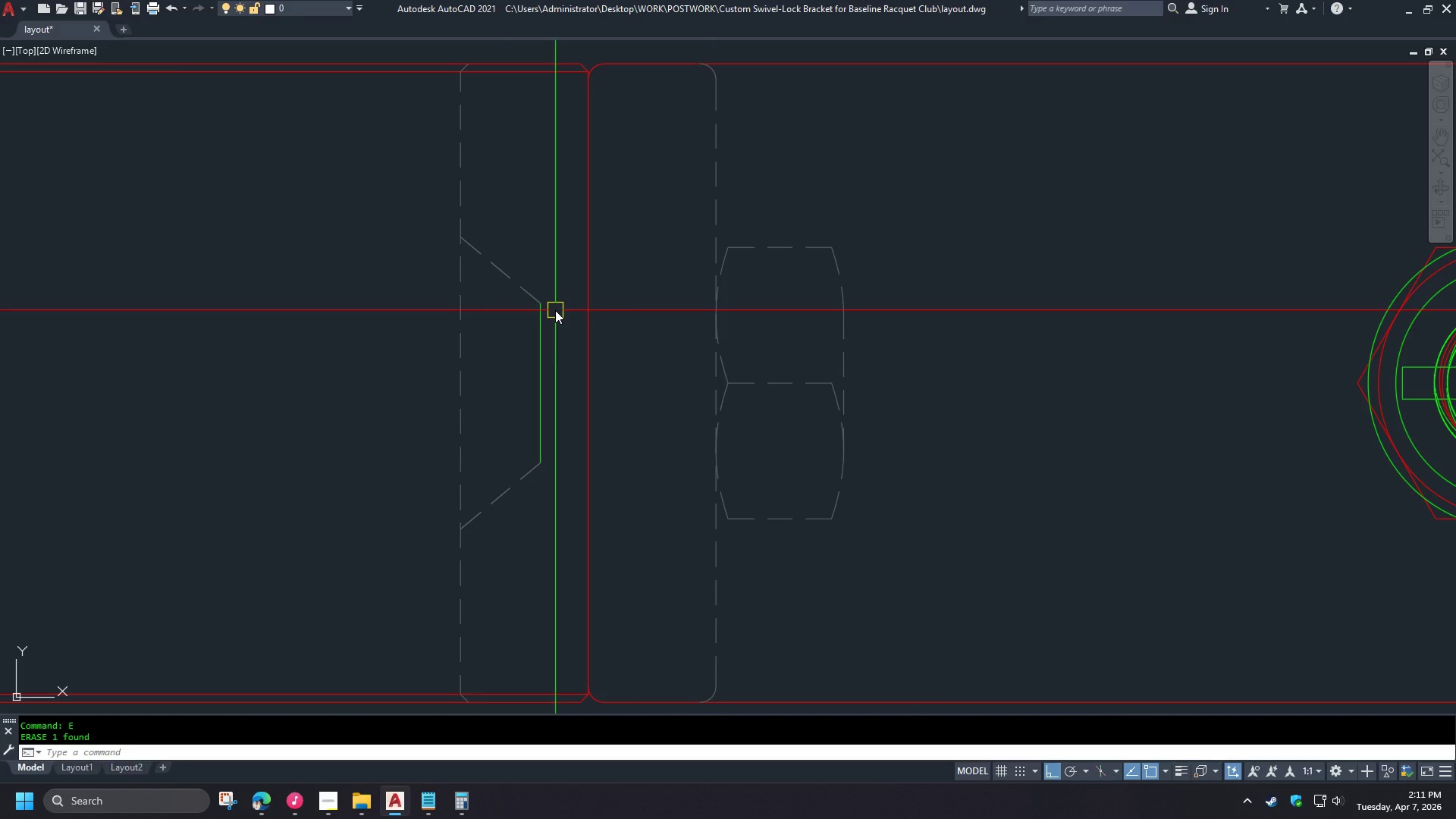 
scroll: coordinate [420, 295], scroll_direction: up, amount: 5.0
 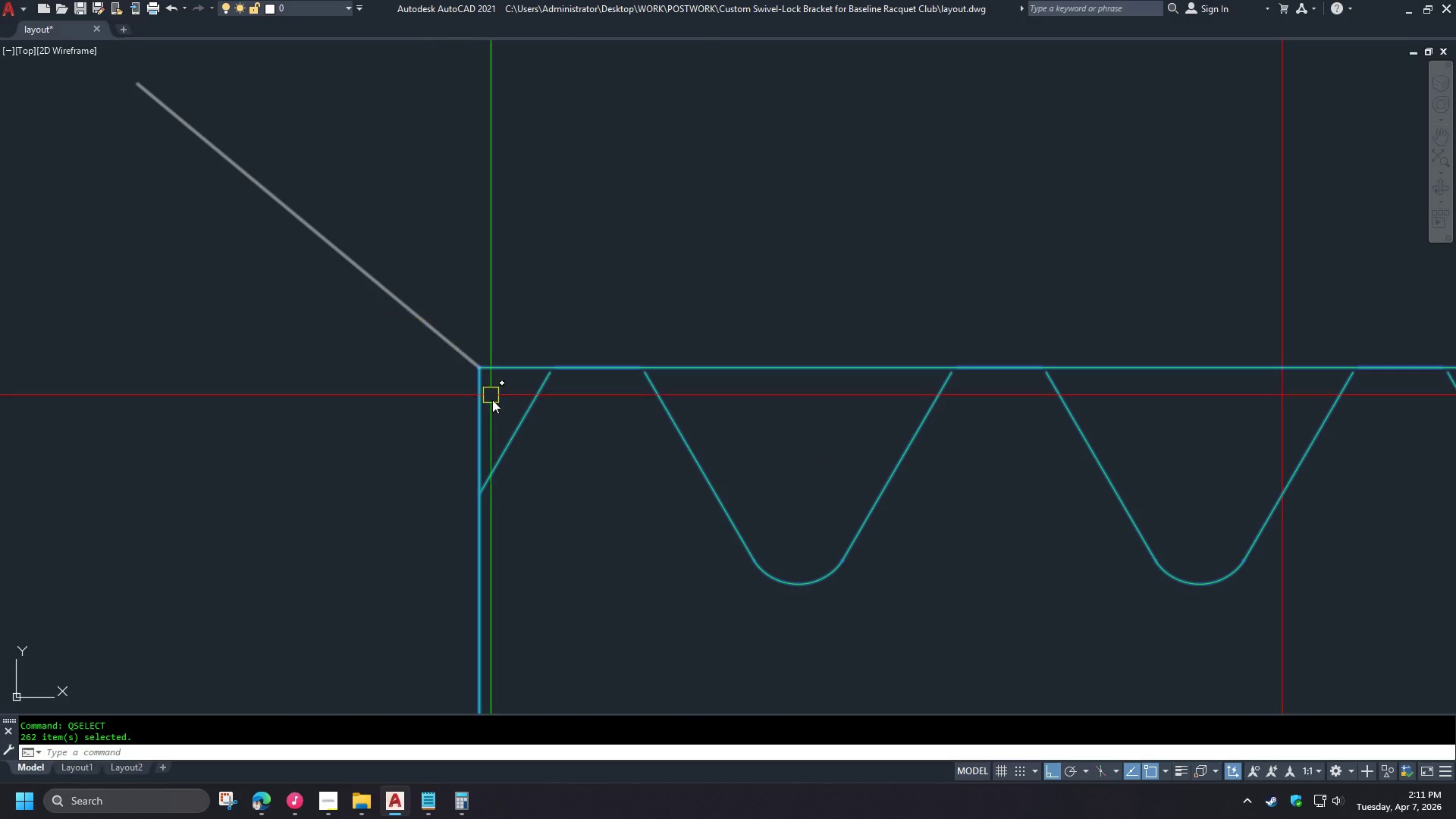 
key(L)
 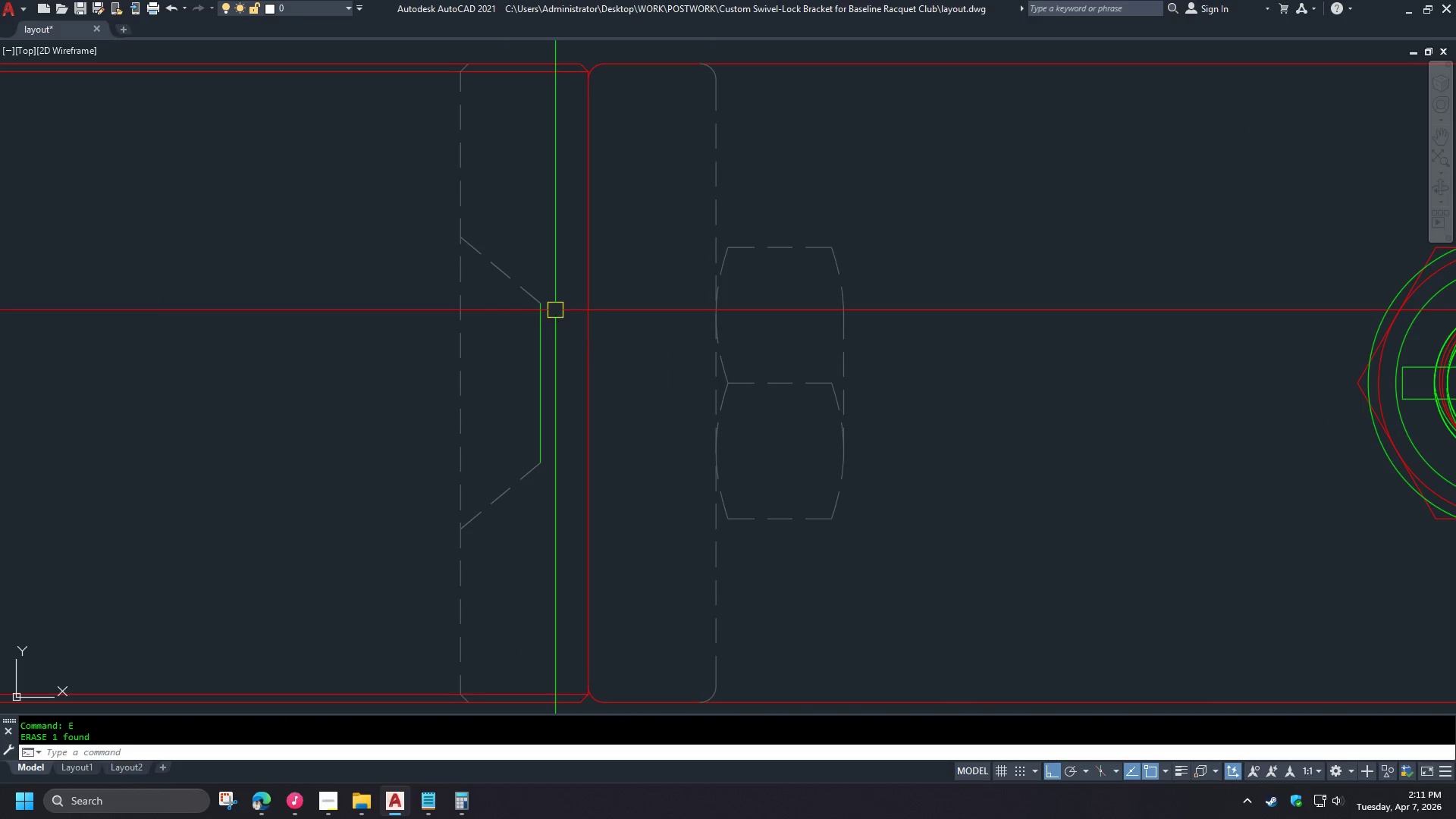 
key(Space)
 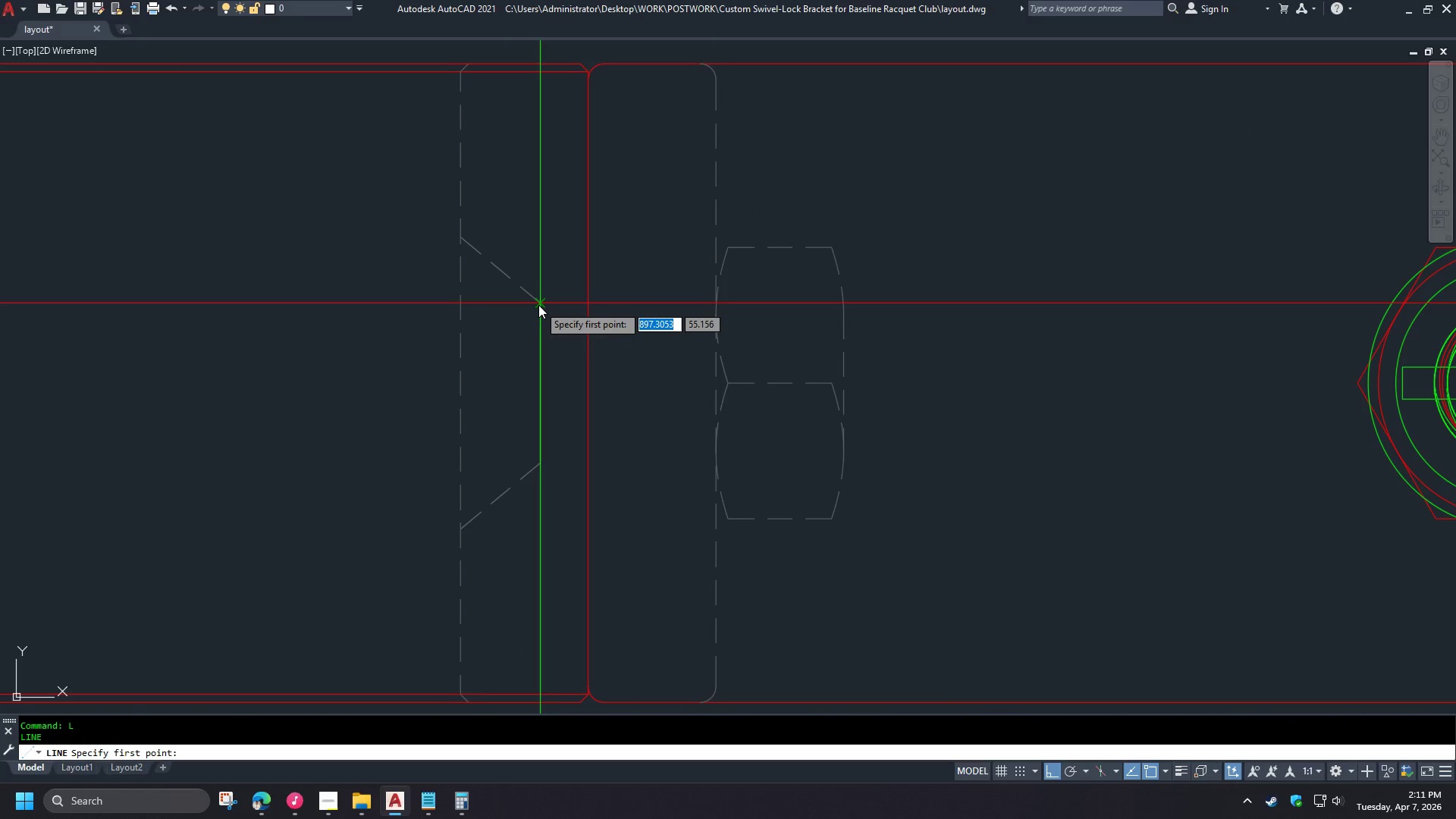 
scroll: coordinate [491, 292], scroll_direction: down, amount: 3.0
 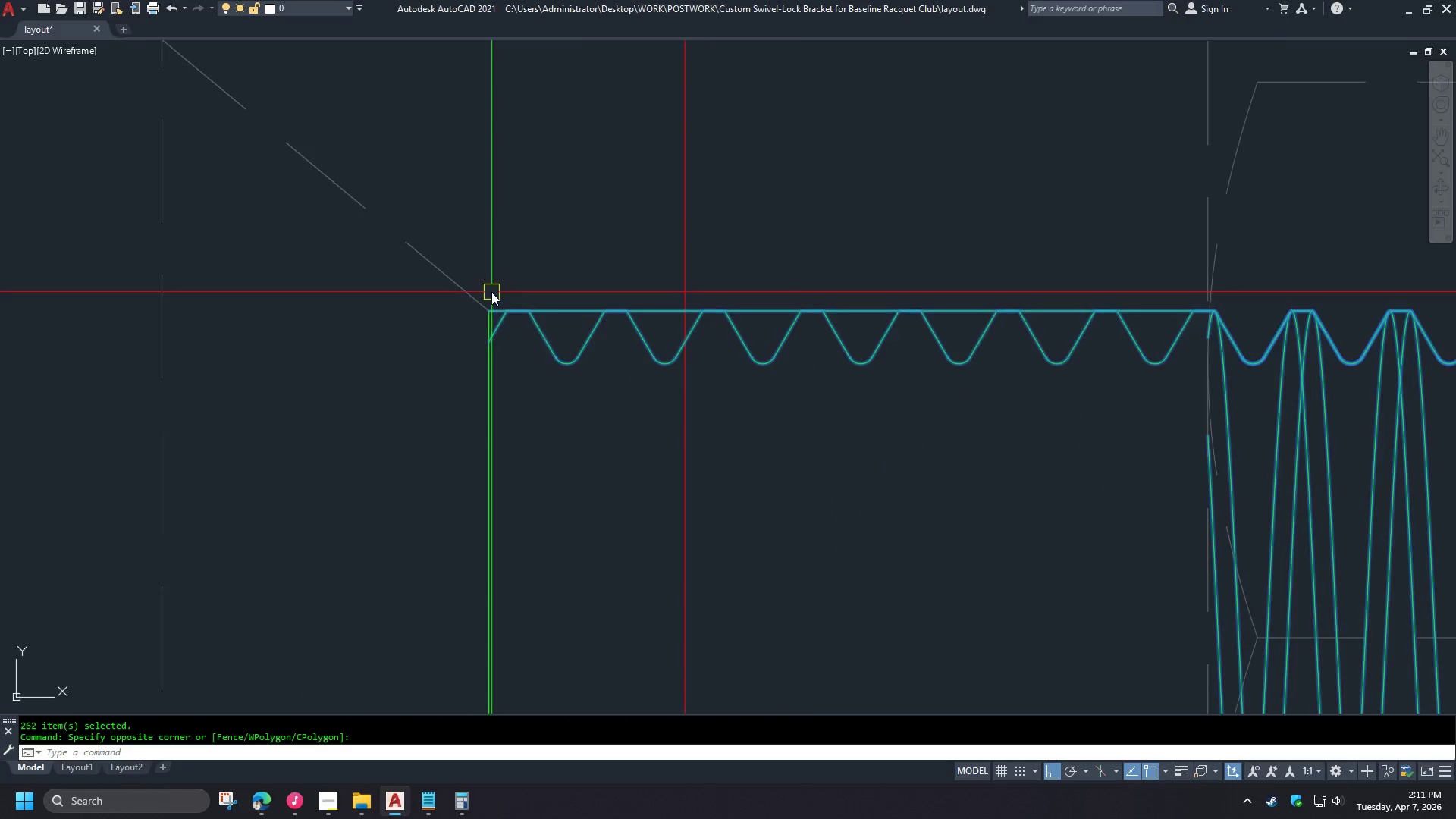 
left_click_drag(start_coordinate=[538, 304], to_coordinate=[543, 304])
 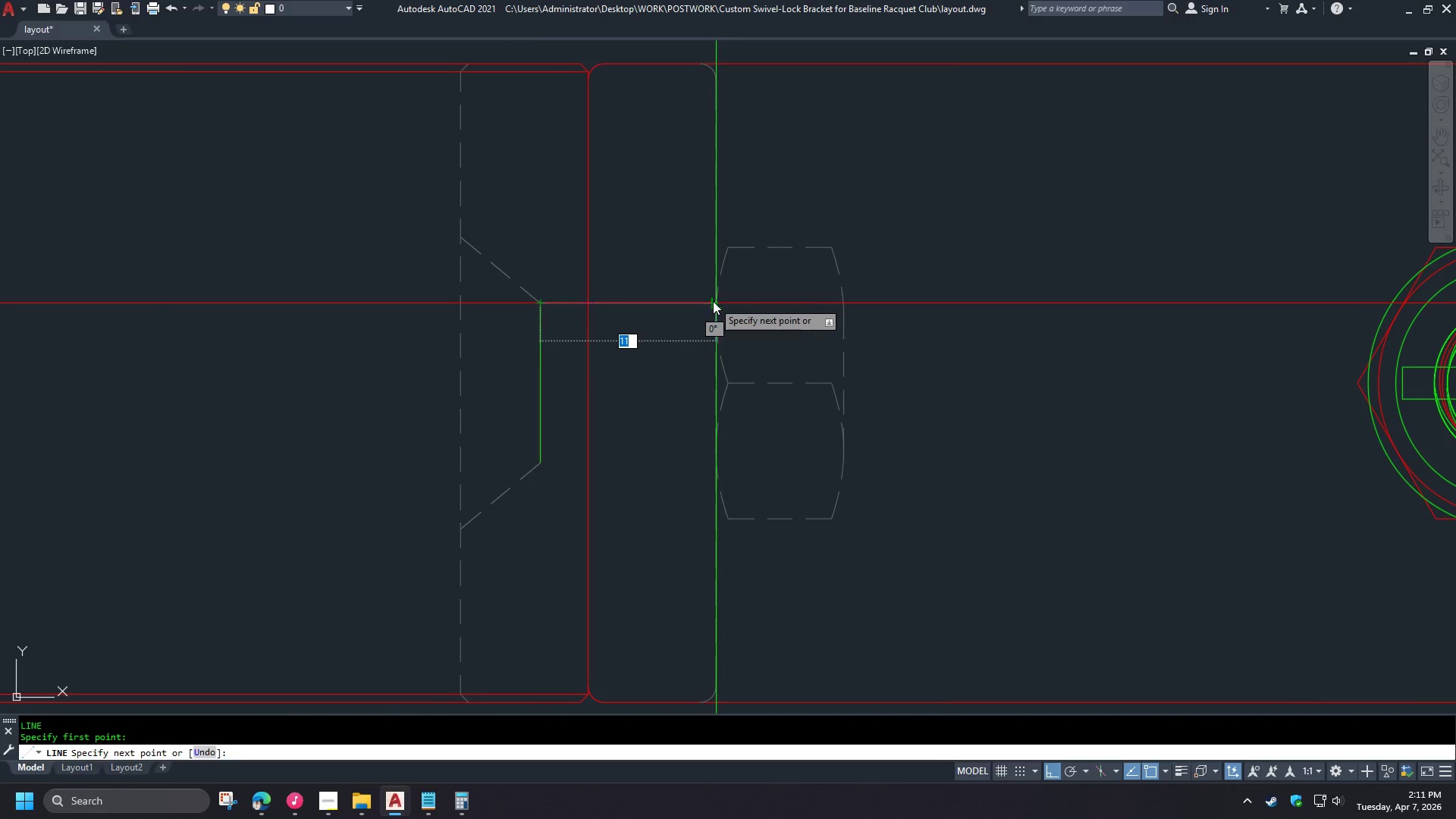 
scroll: coordinate [557, 301], scroll_direction: down, amount: 3.0
 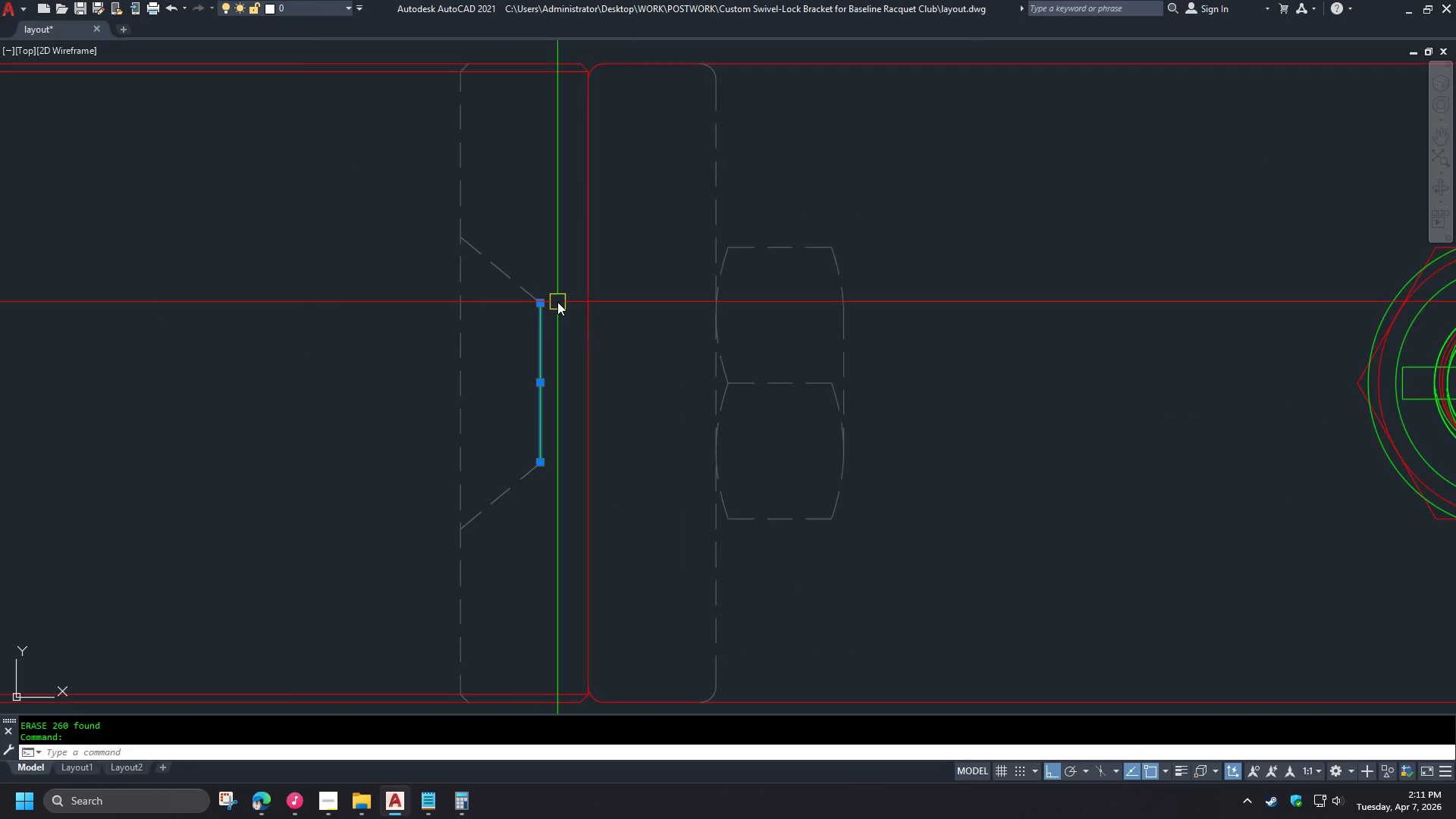 
left_click([713, 301])
 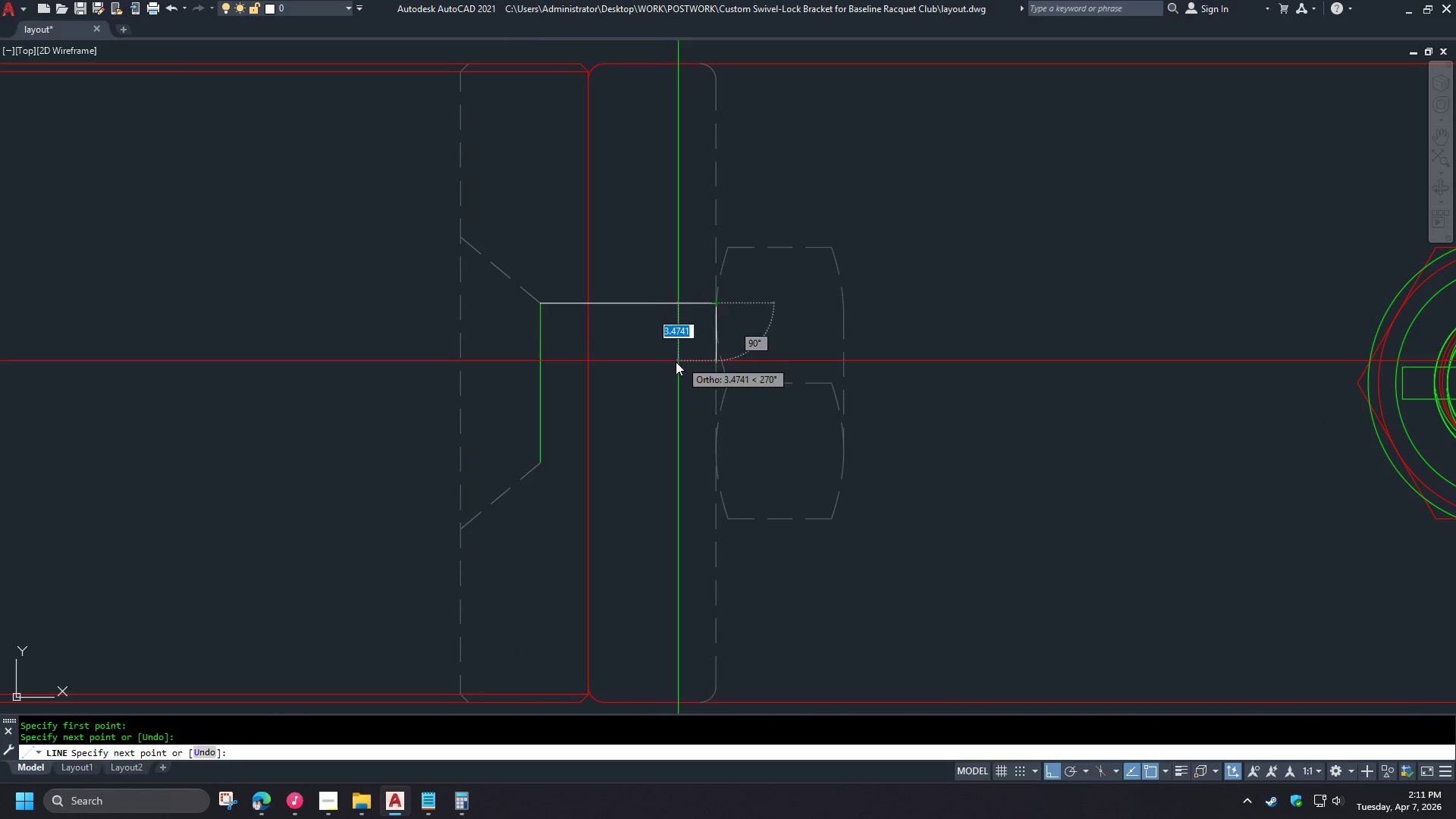 
type( oi t )
 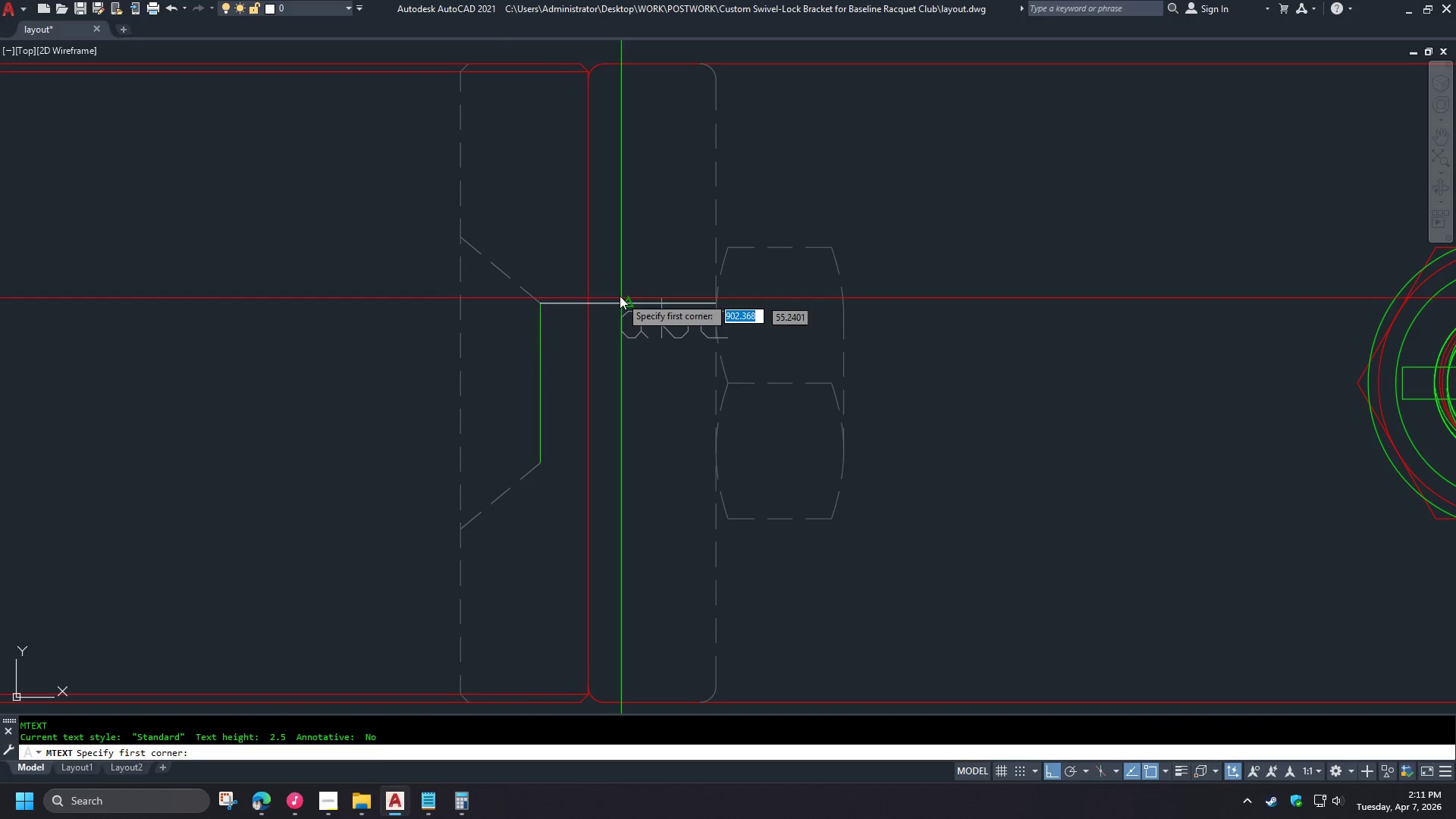 
left_click([620, 296])
 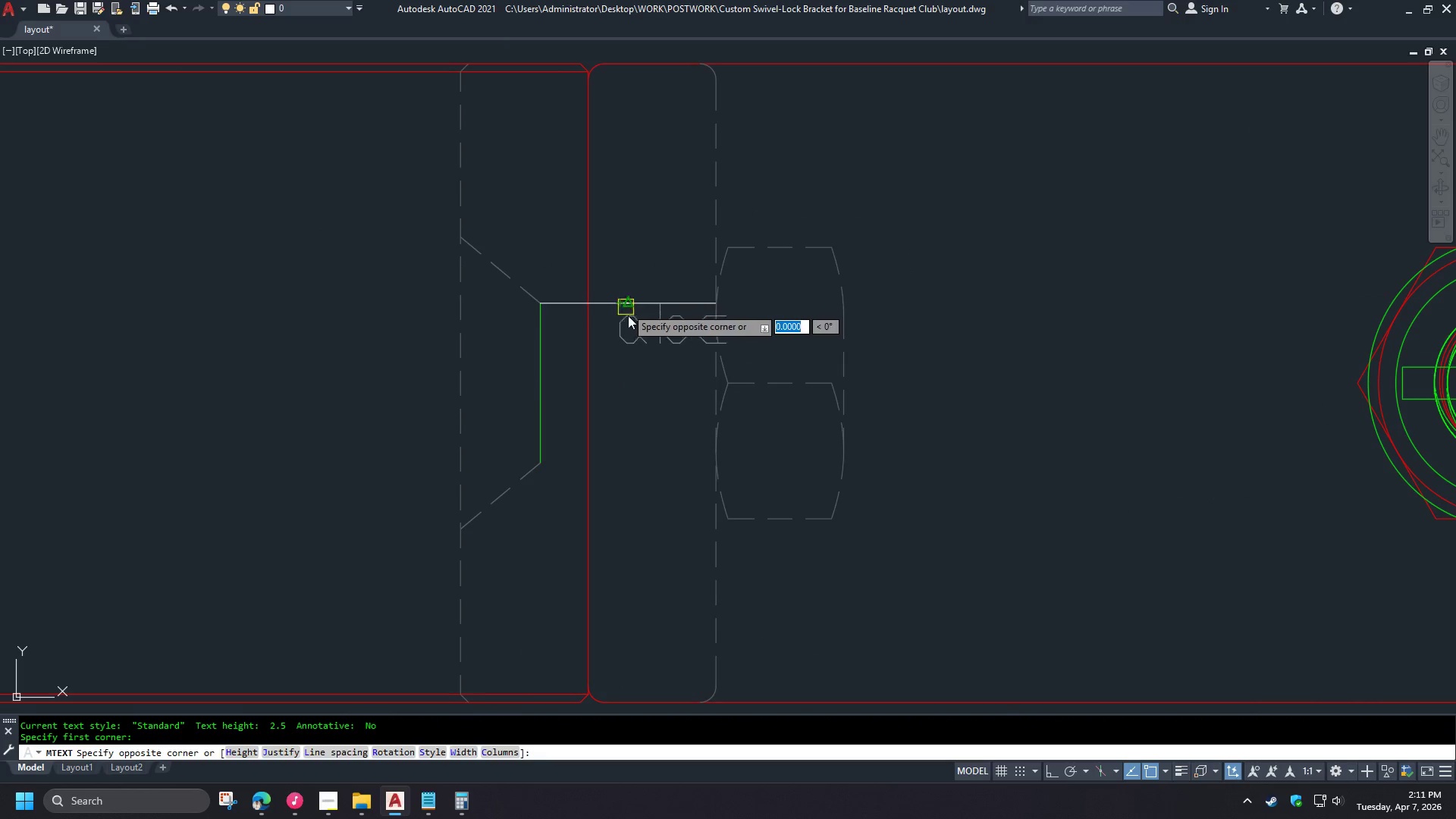 
key(Escape)
 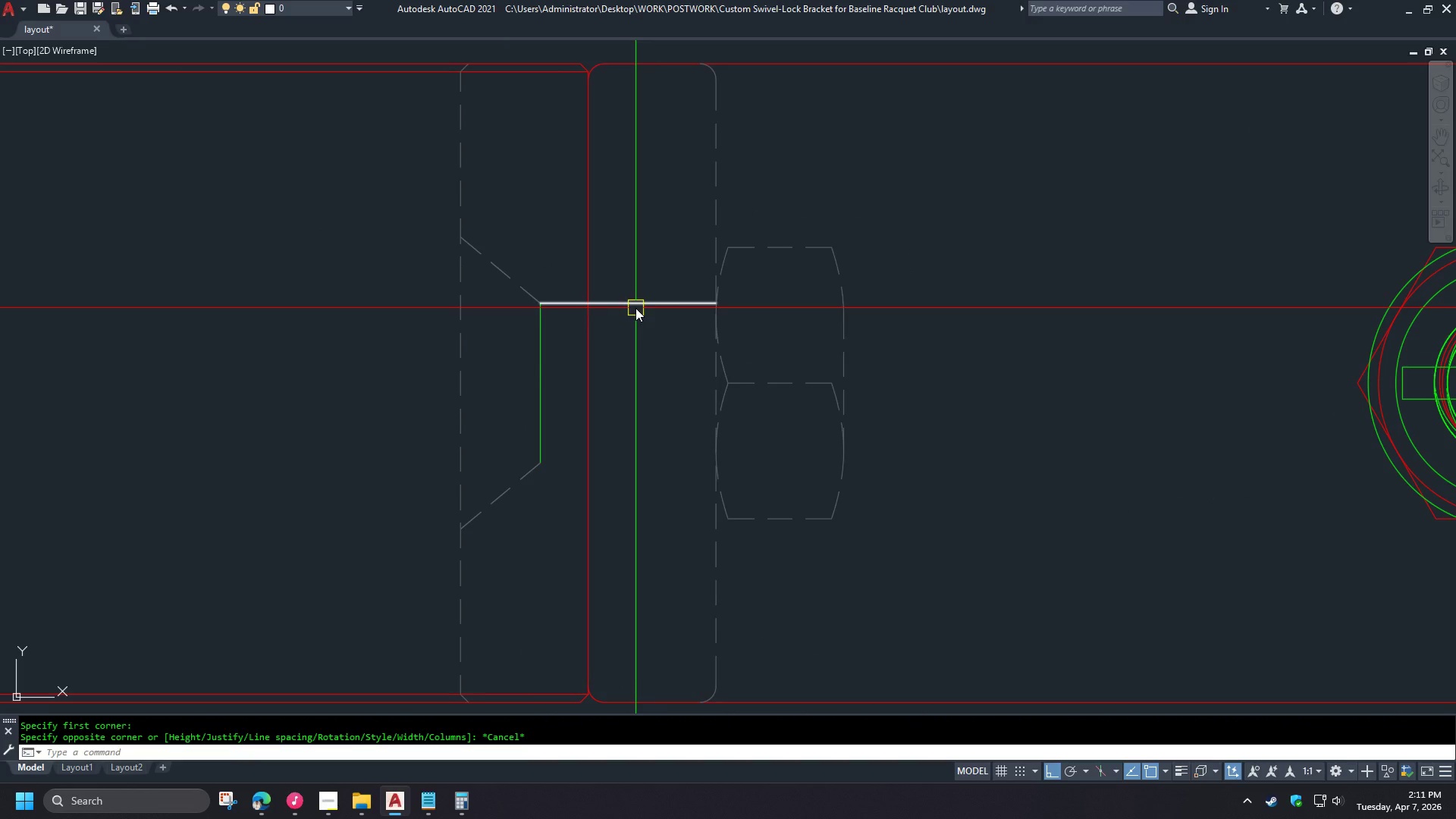 
key(O)
 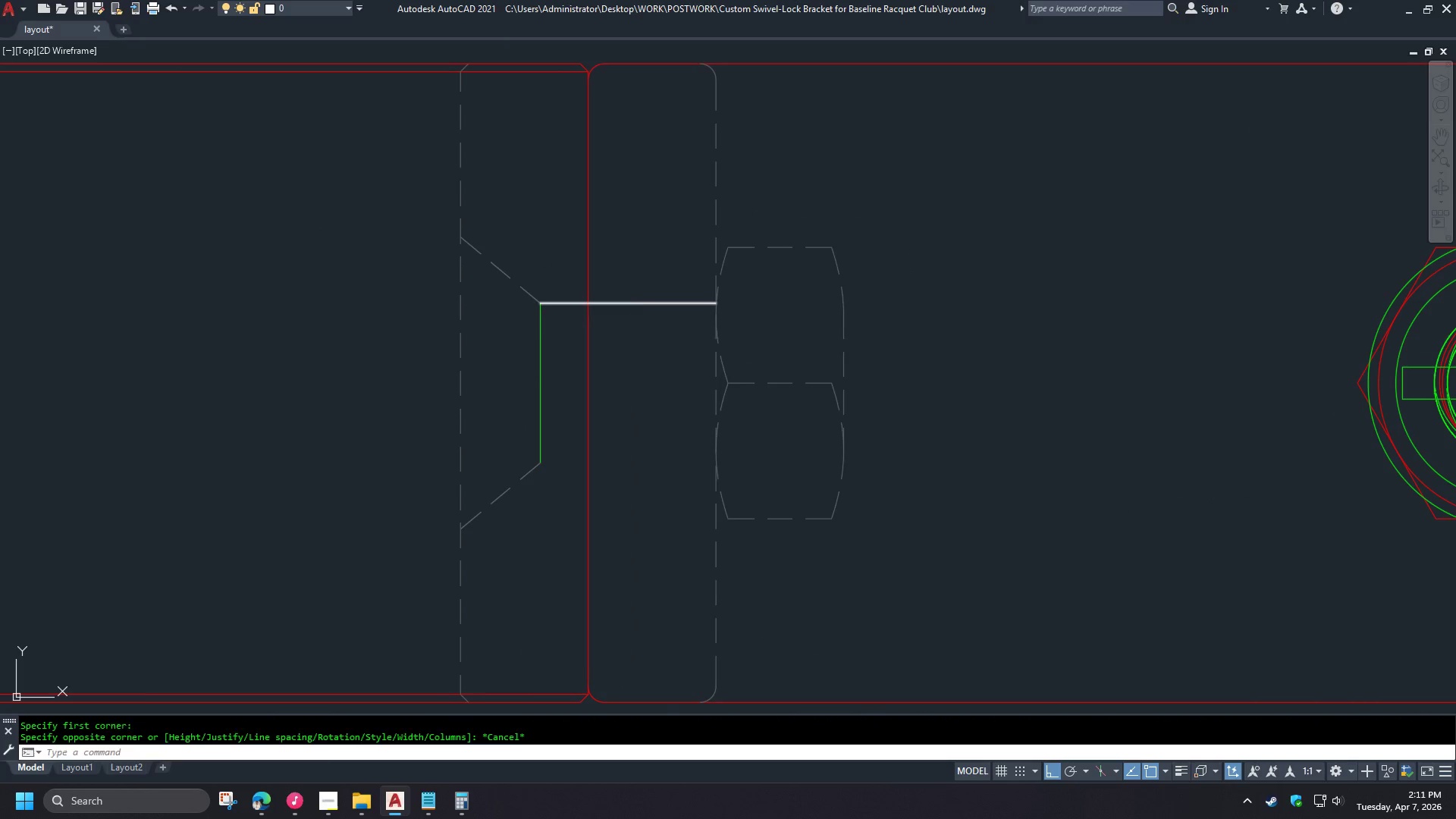 
key(Space)
 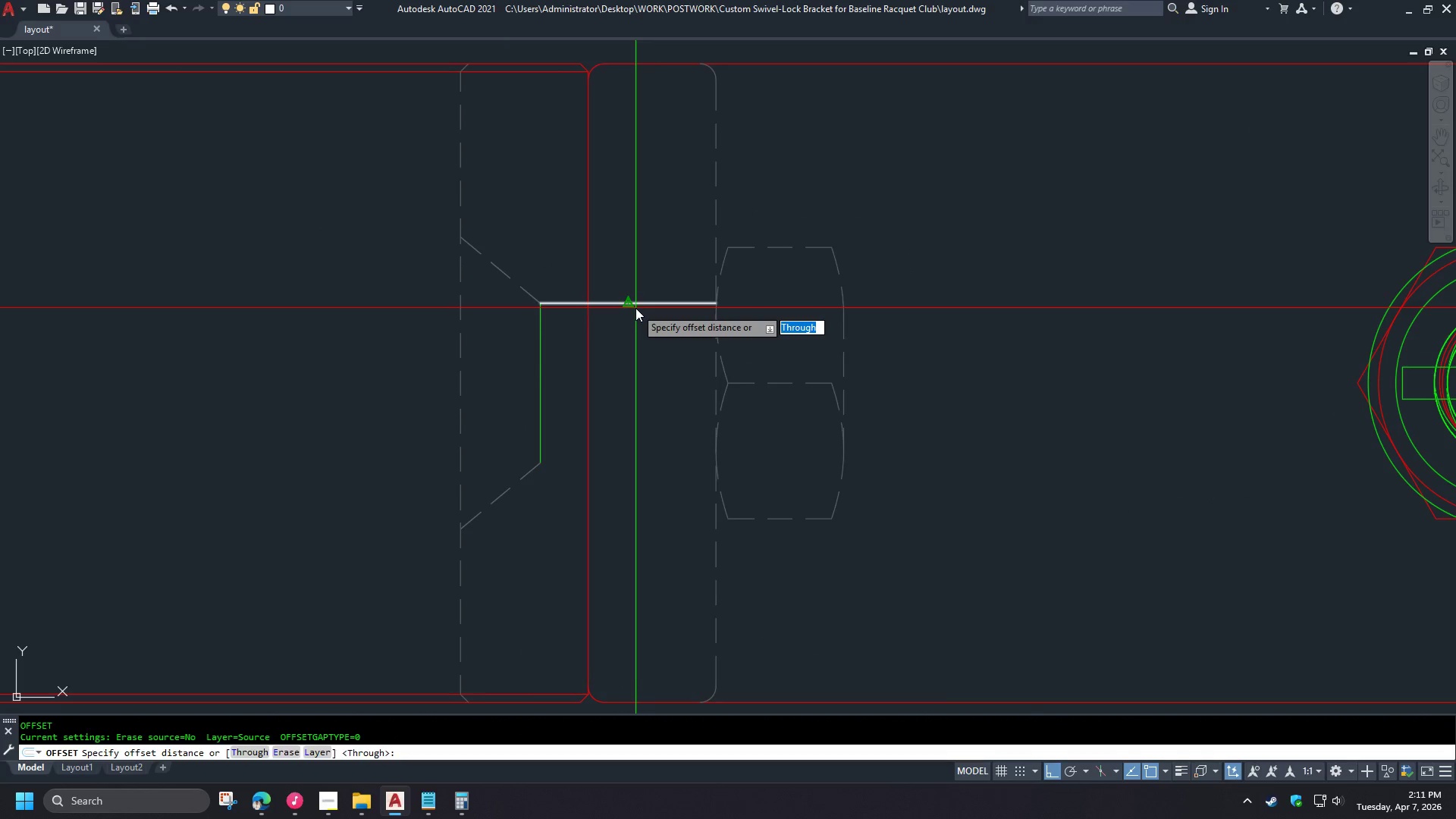 
key(T)
 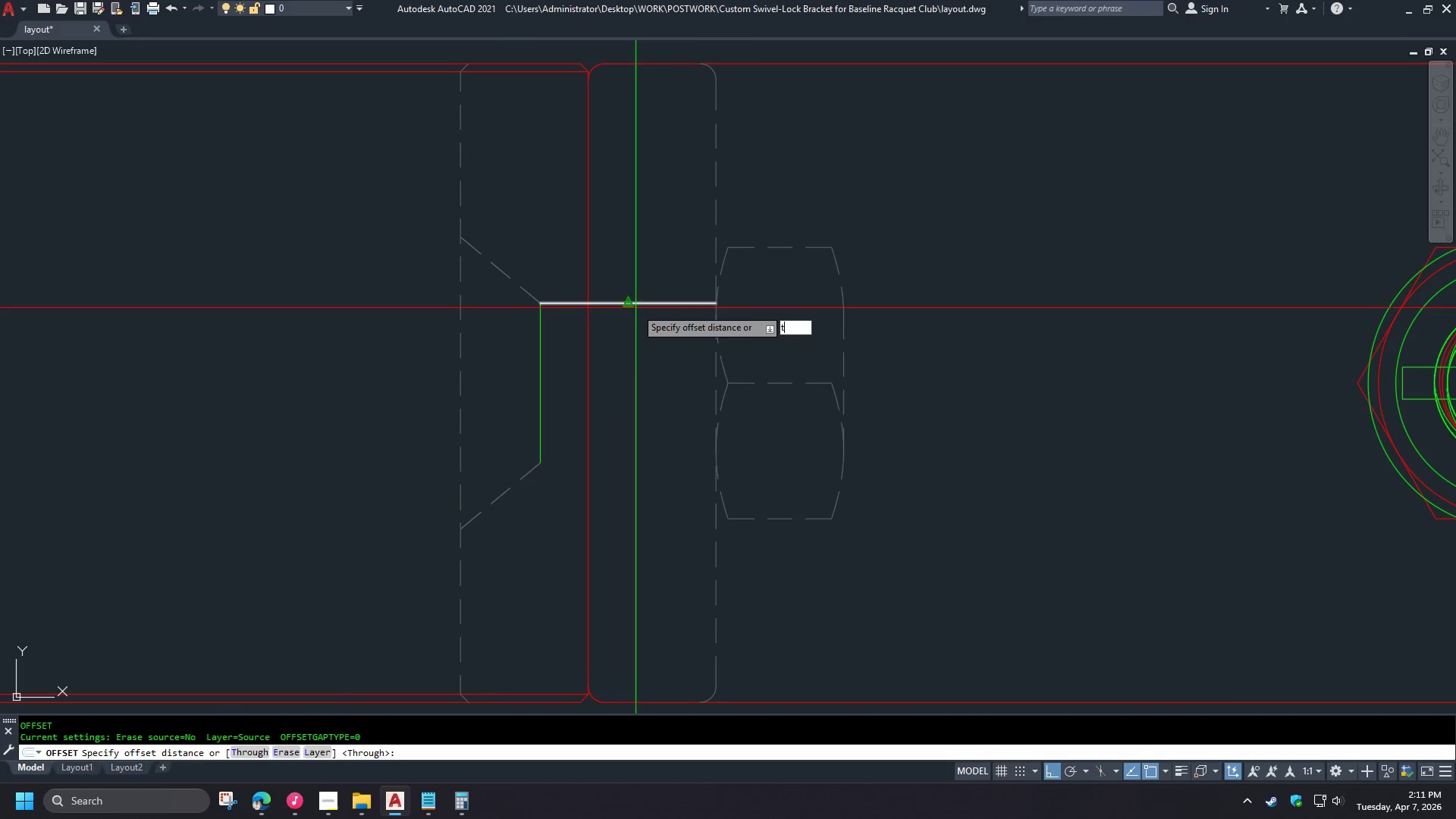 
key(Space)
 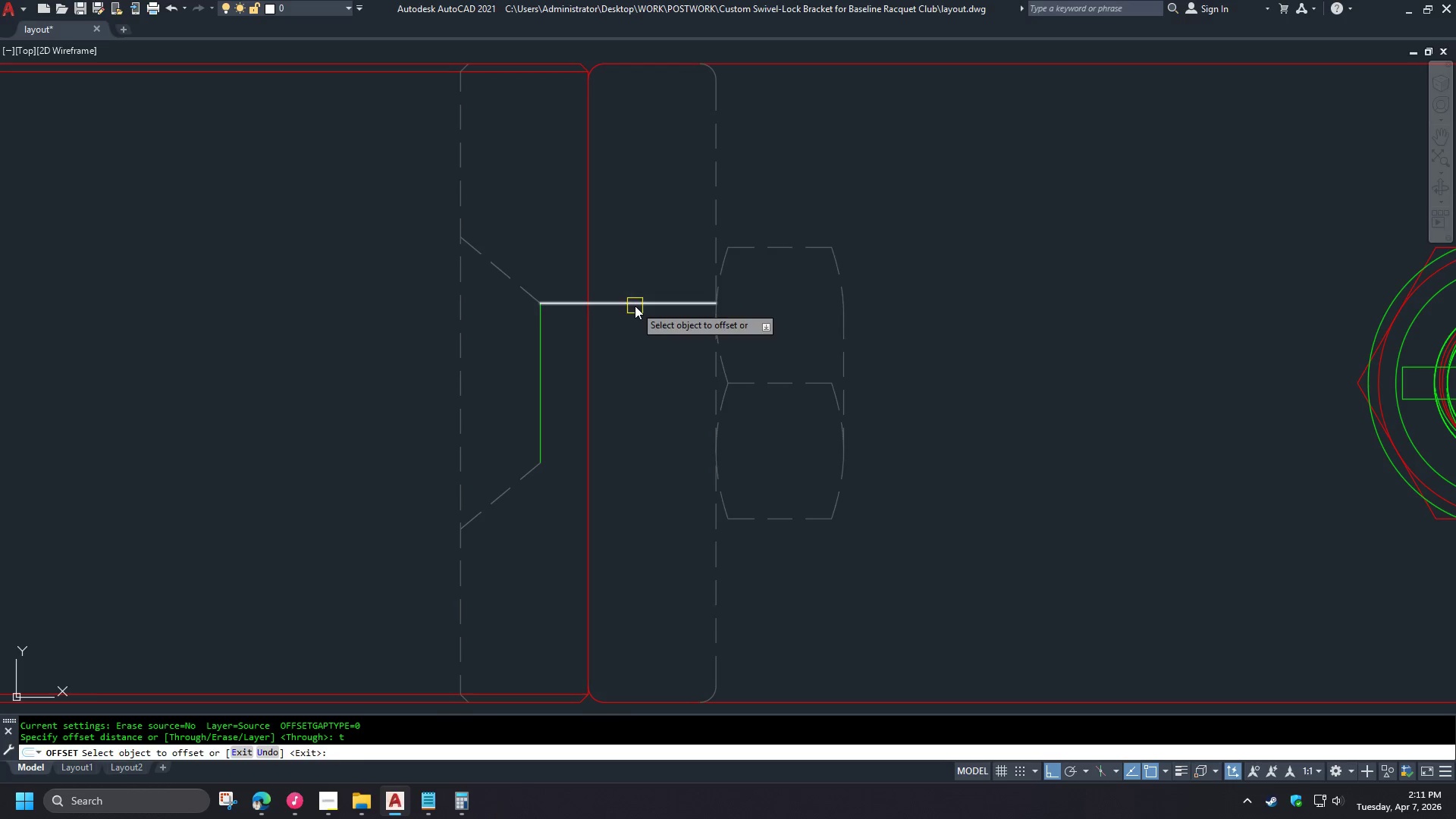 
left_click([635, 306])
 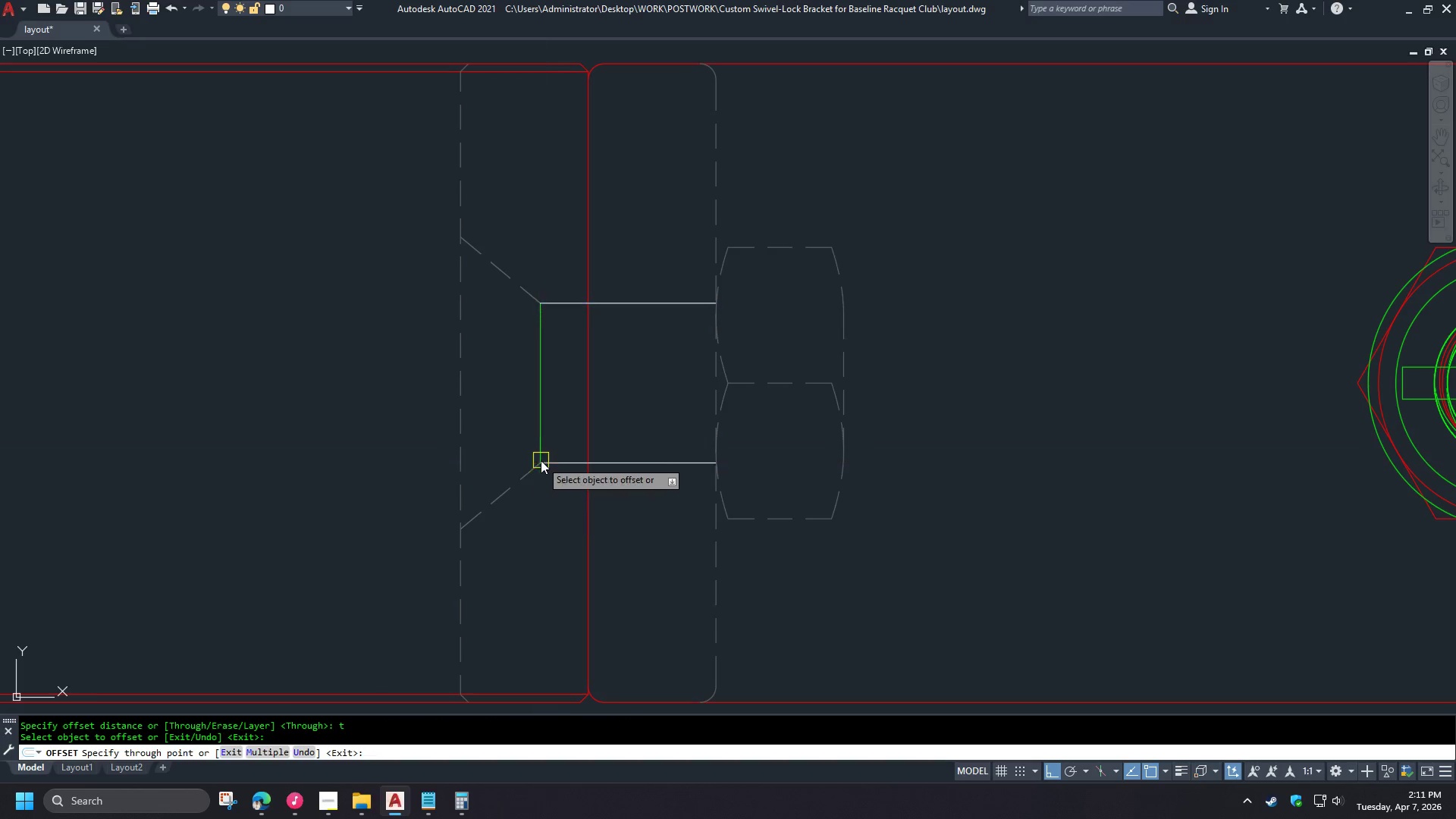 
type( ma )
 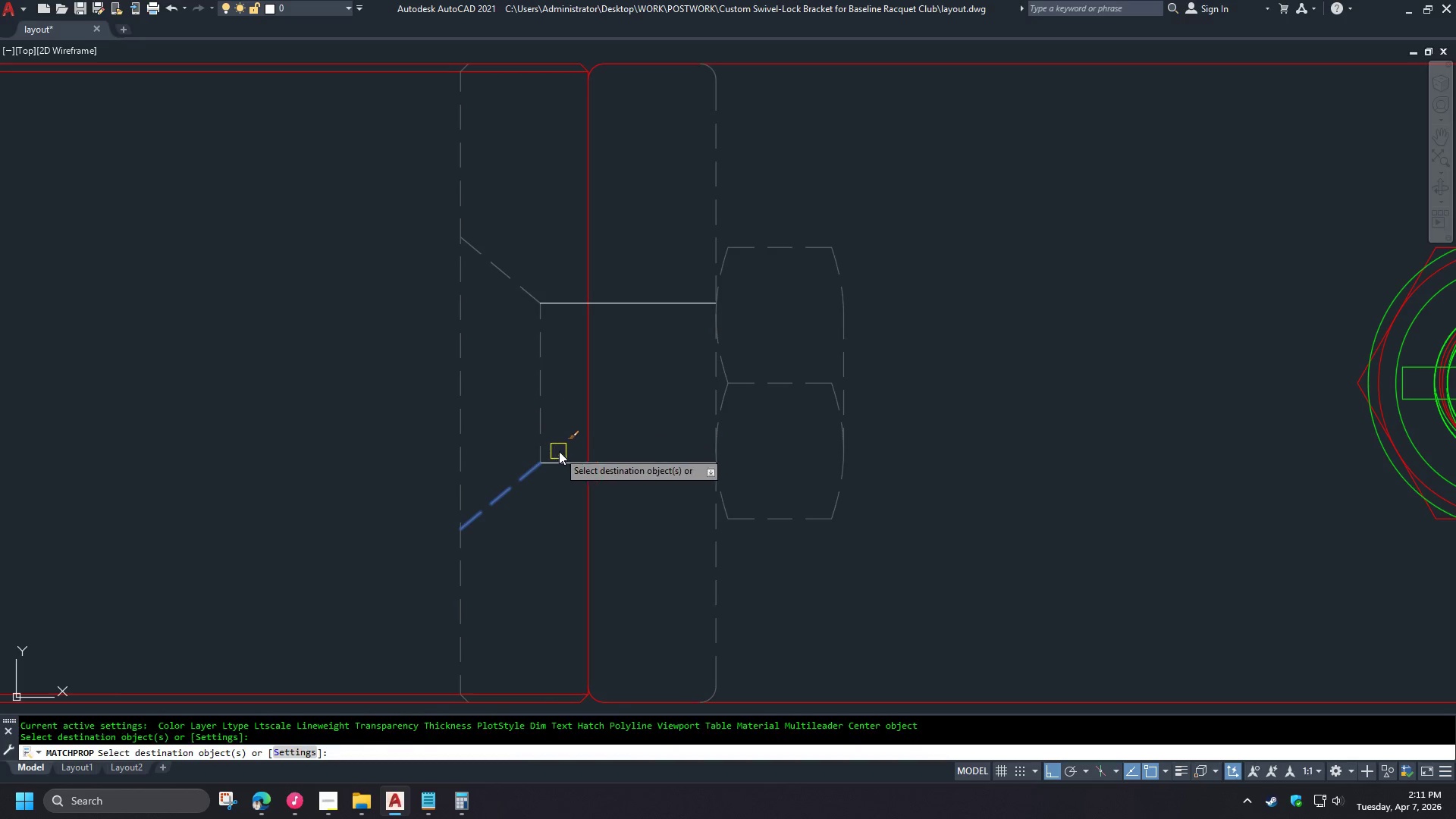 
triple_click([564, 462])
 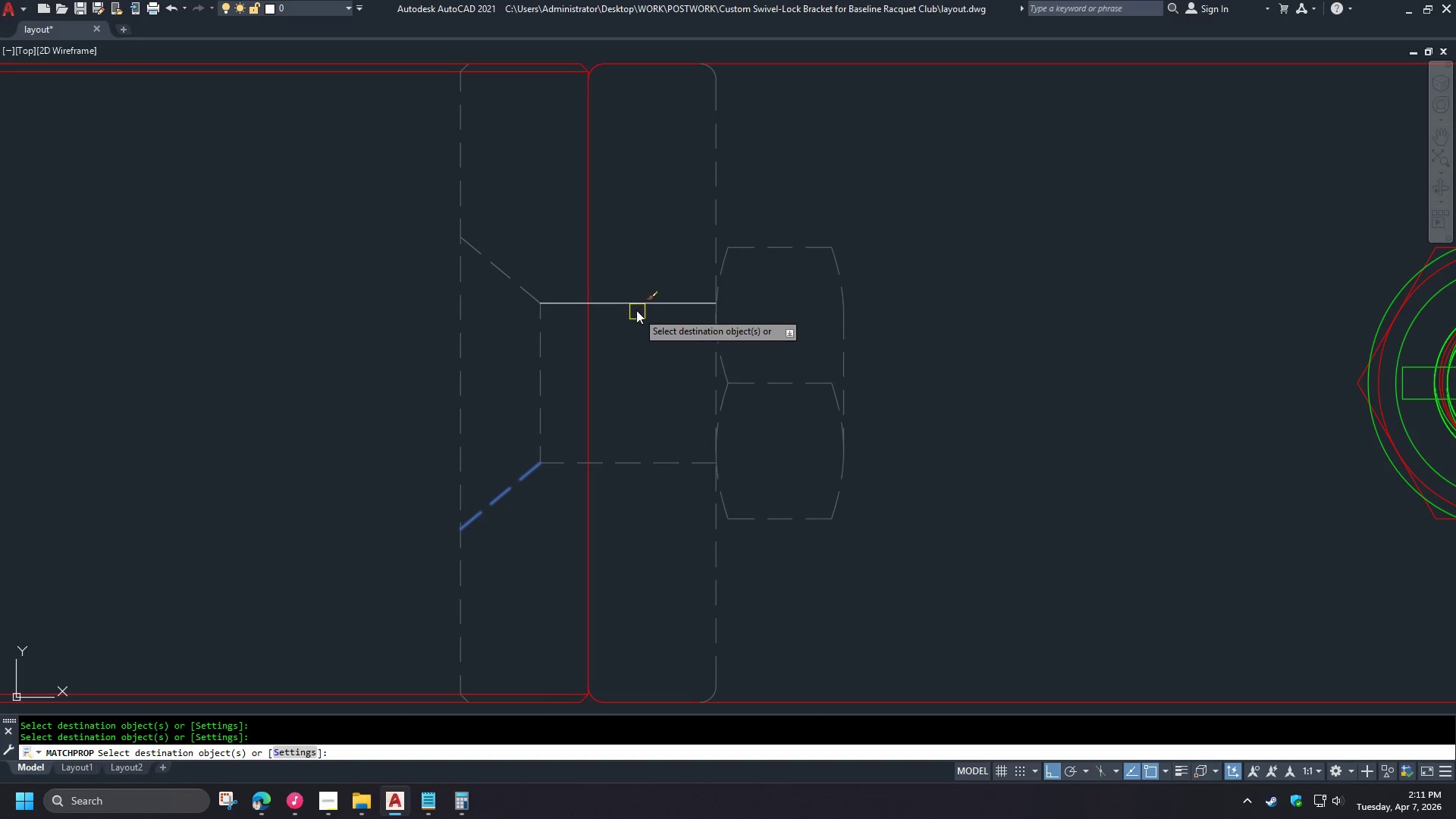 
triple_click([630, 293])
 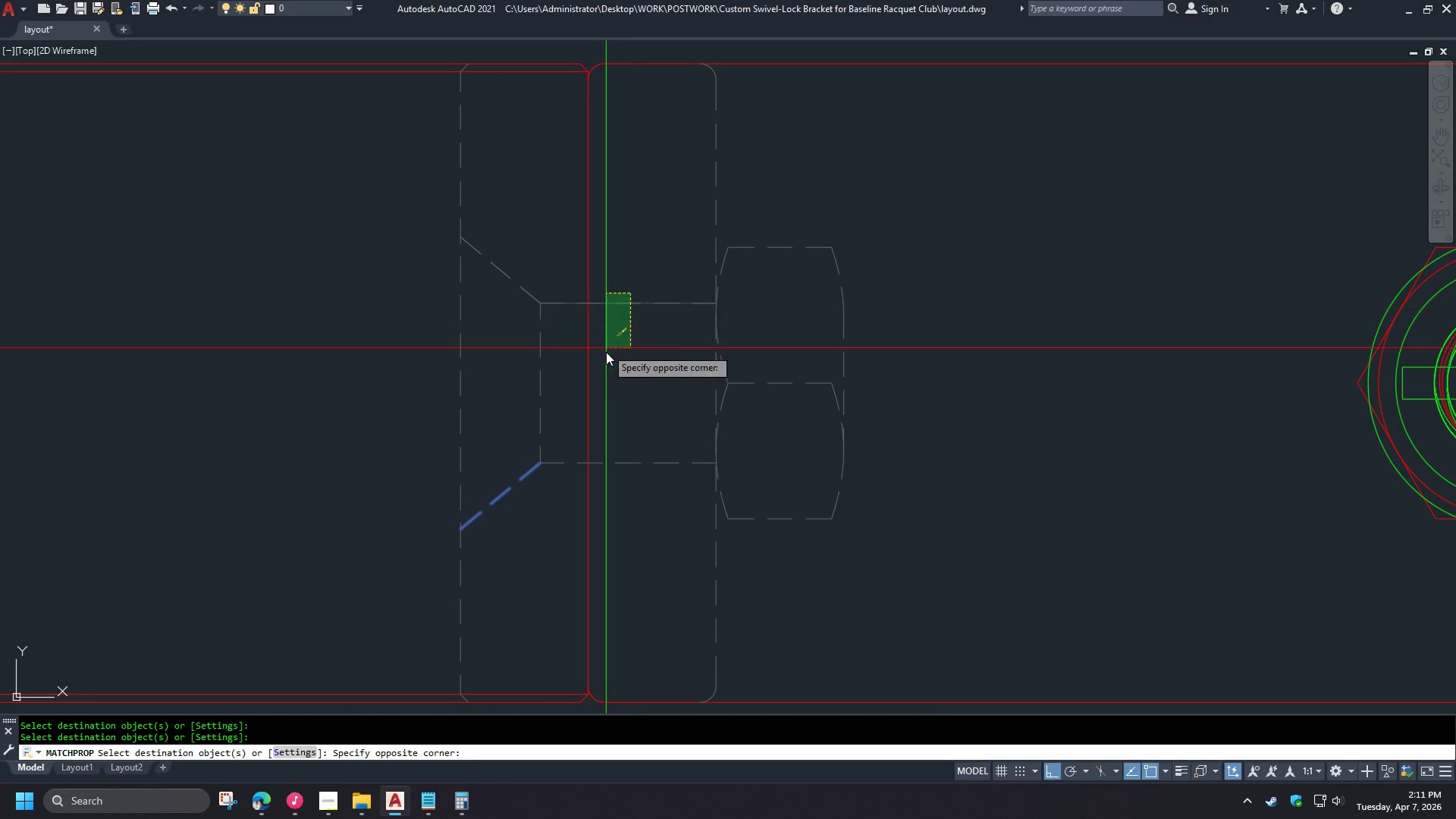 
left_click_drag(start_coordinate=[606, 363], to_coordinate=[607, 369])
 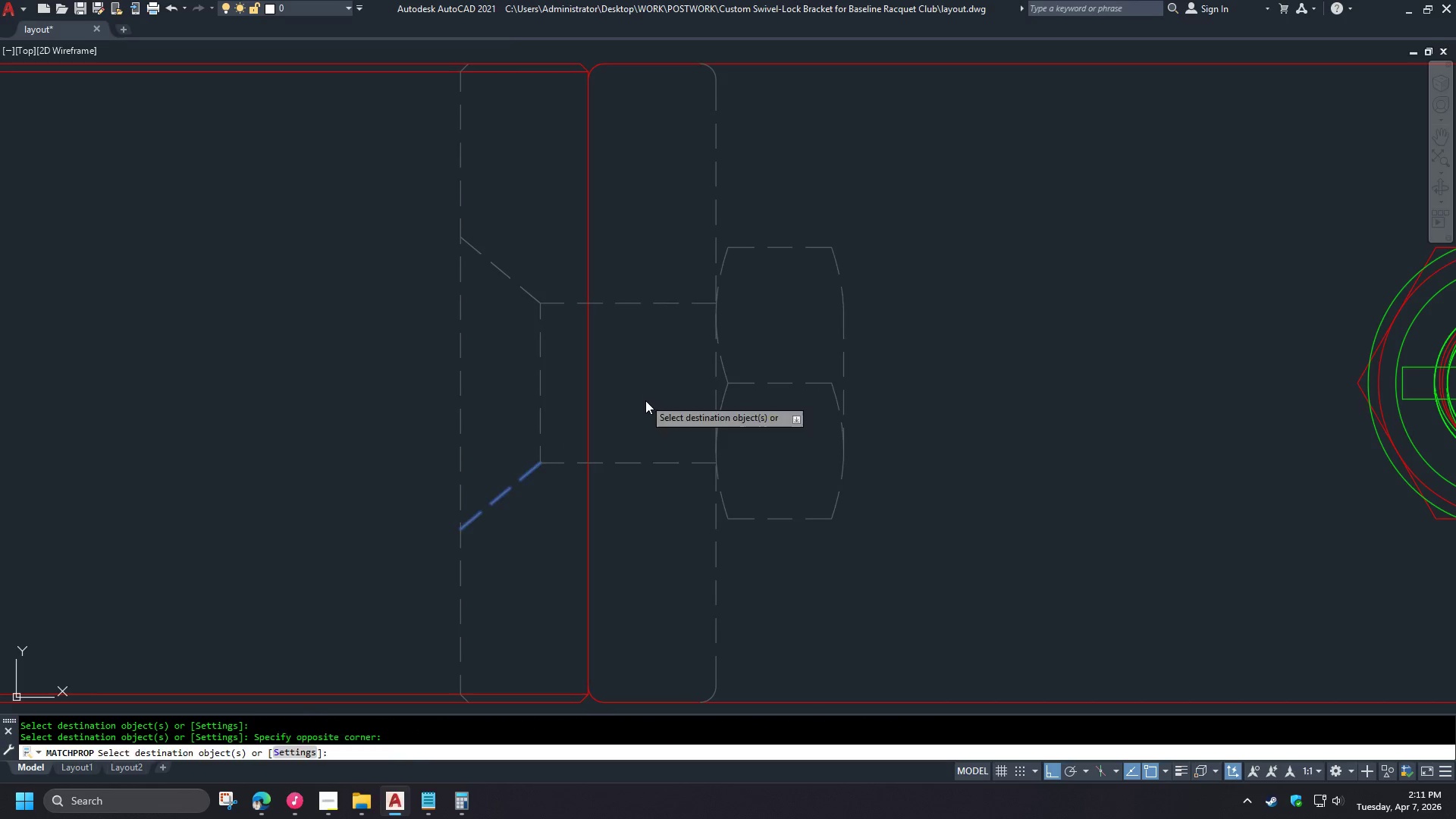 
type( re )
 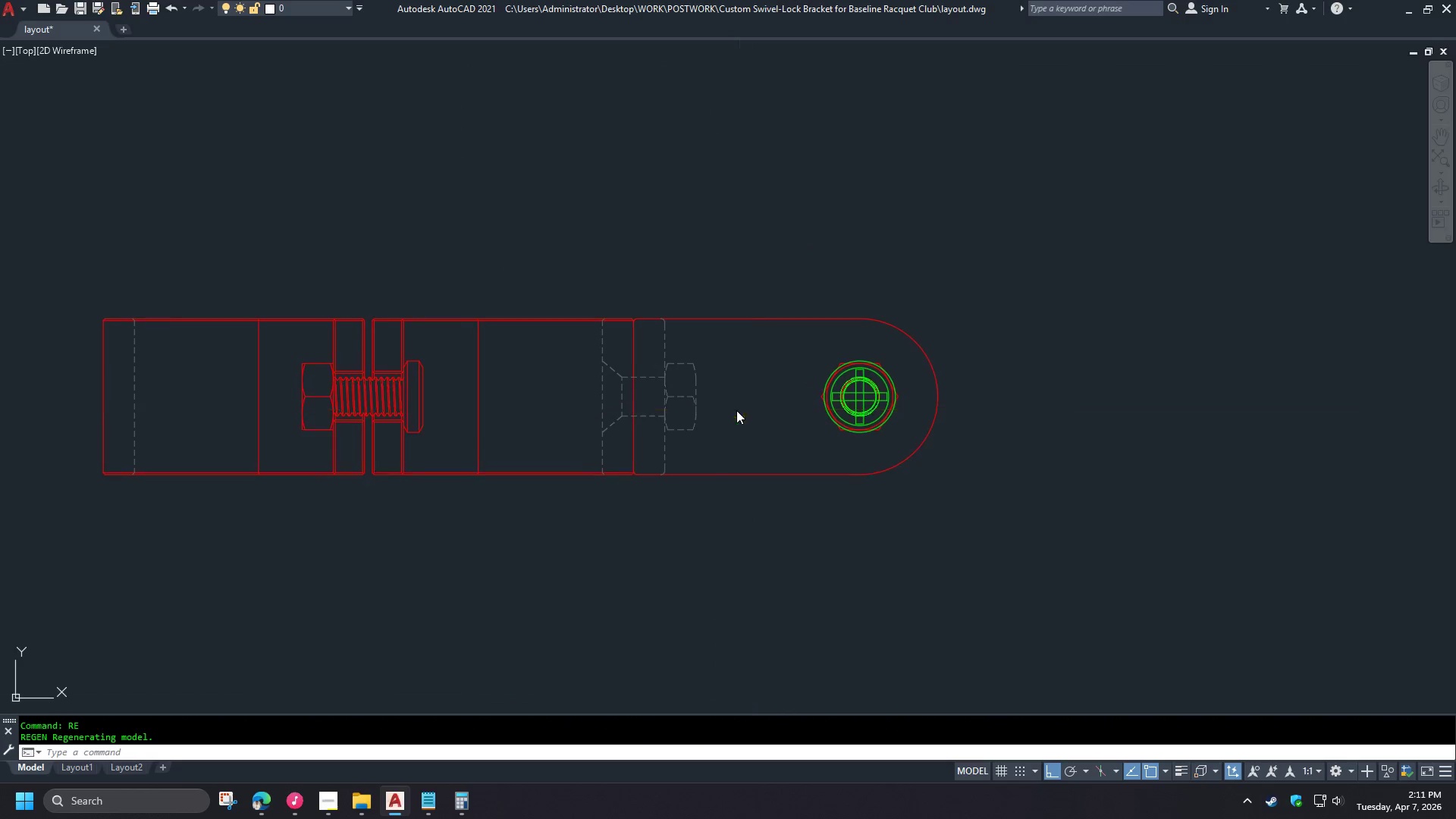 
scroll: coordinate [651, 400], scroll_direction: down, amount: 3.0
 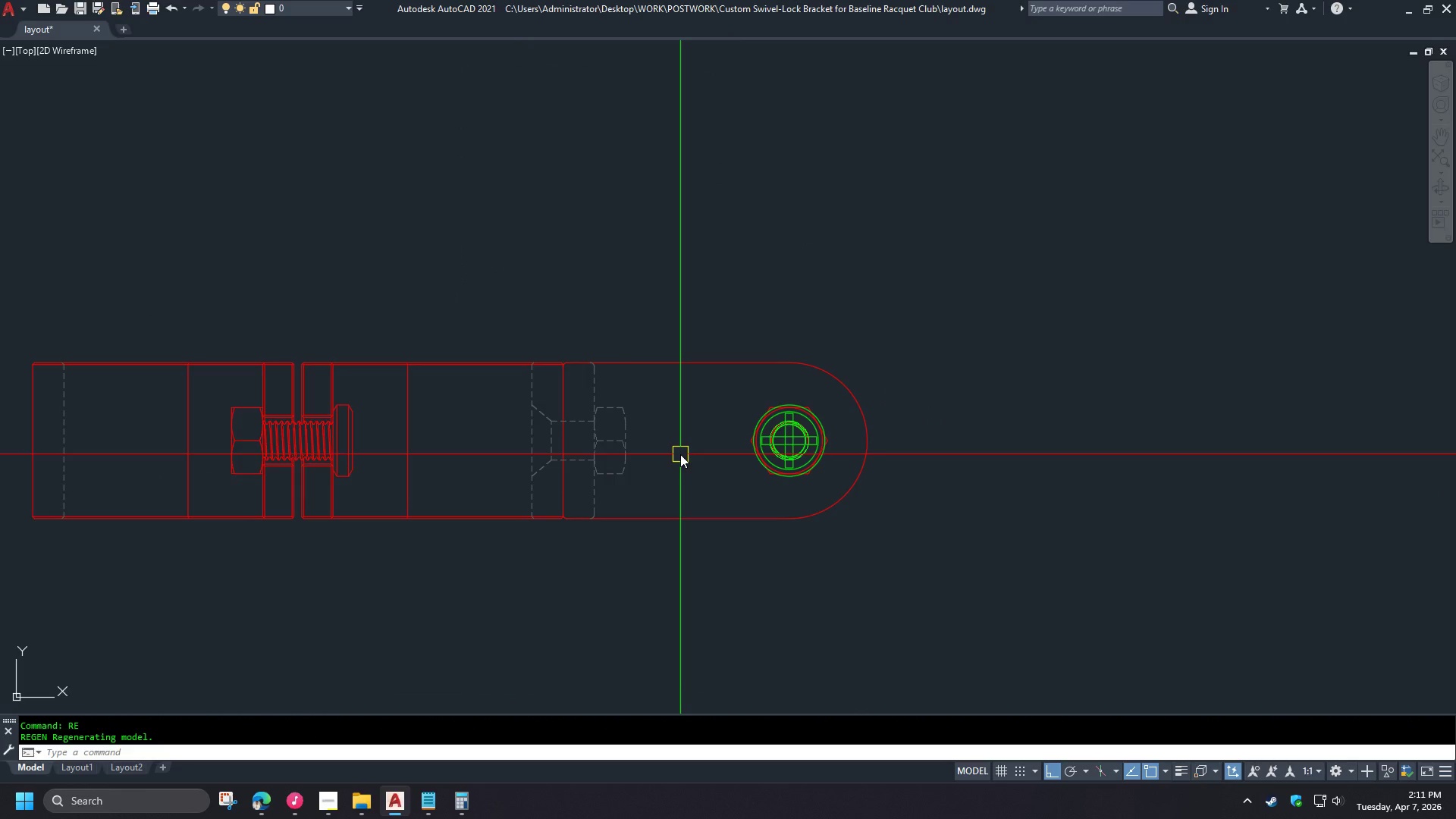 
scroll: coordinate [869, 441], scroll_direction: up, amount: 3.0
 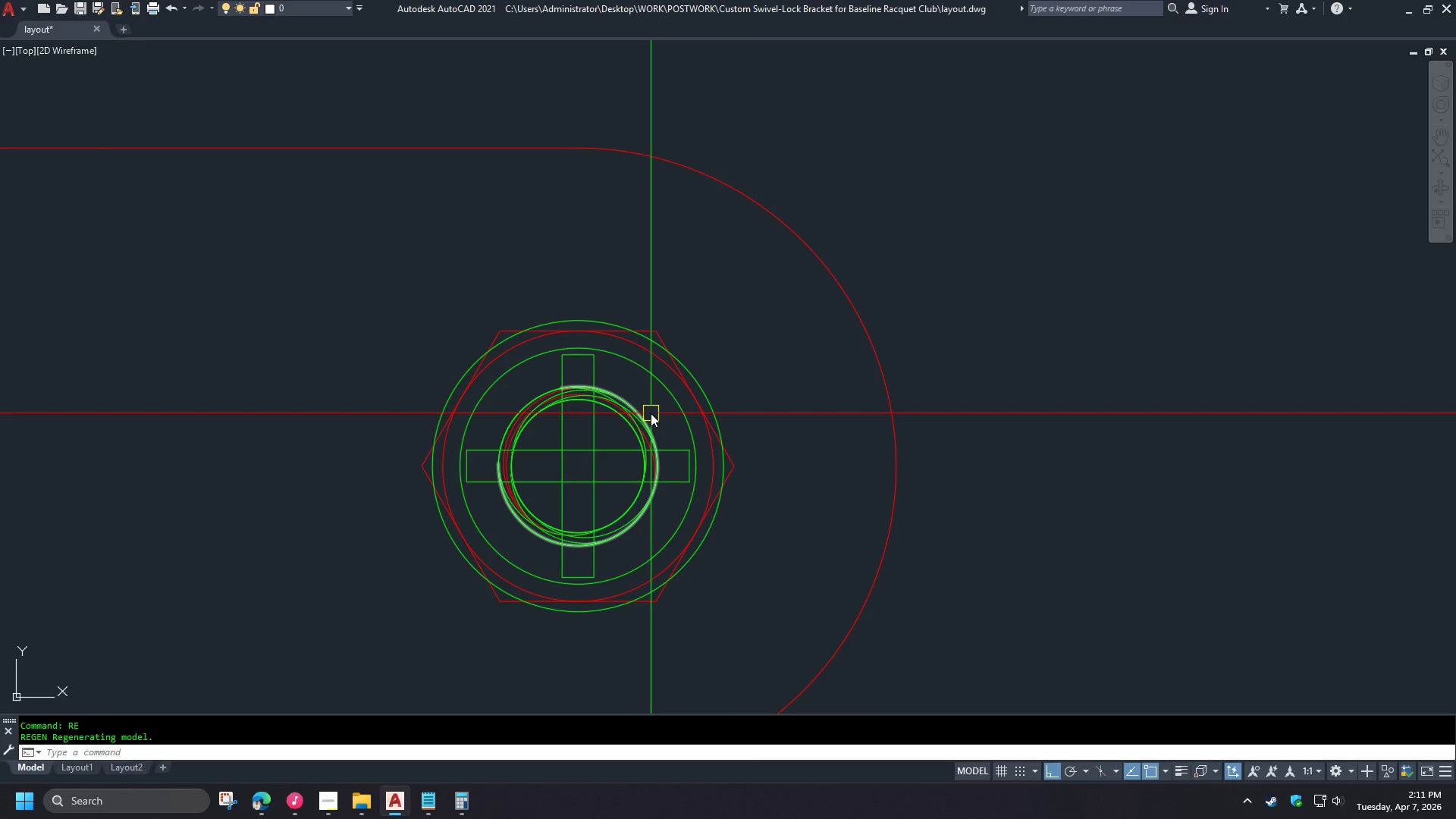 
left_click_drag(start_coordinate=[319, 262], to_coordinate=[344, 284])
 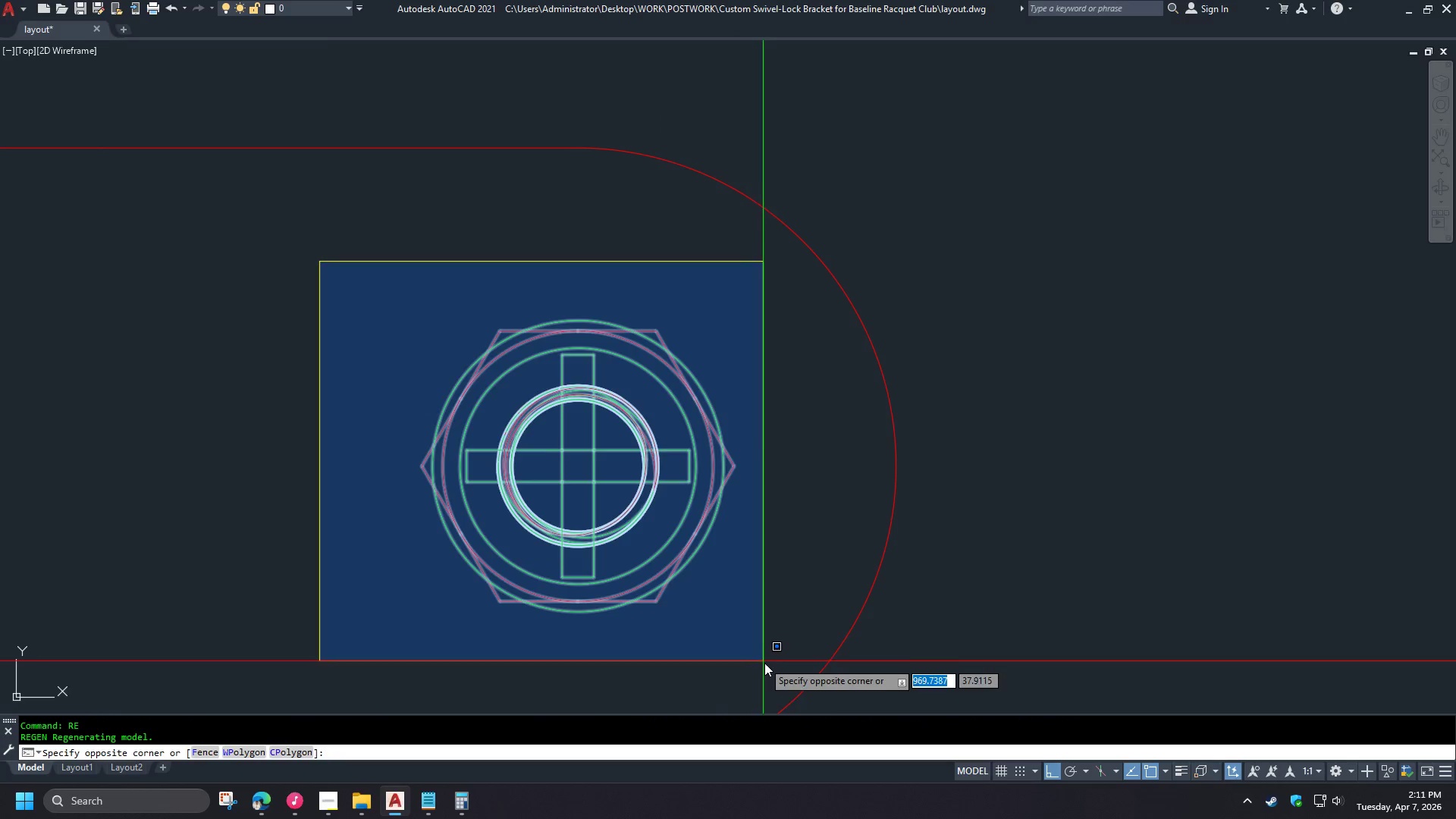 
left_click([767, 667])
 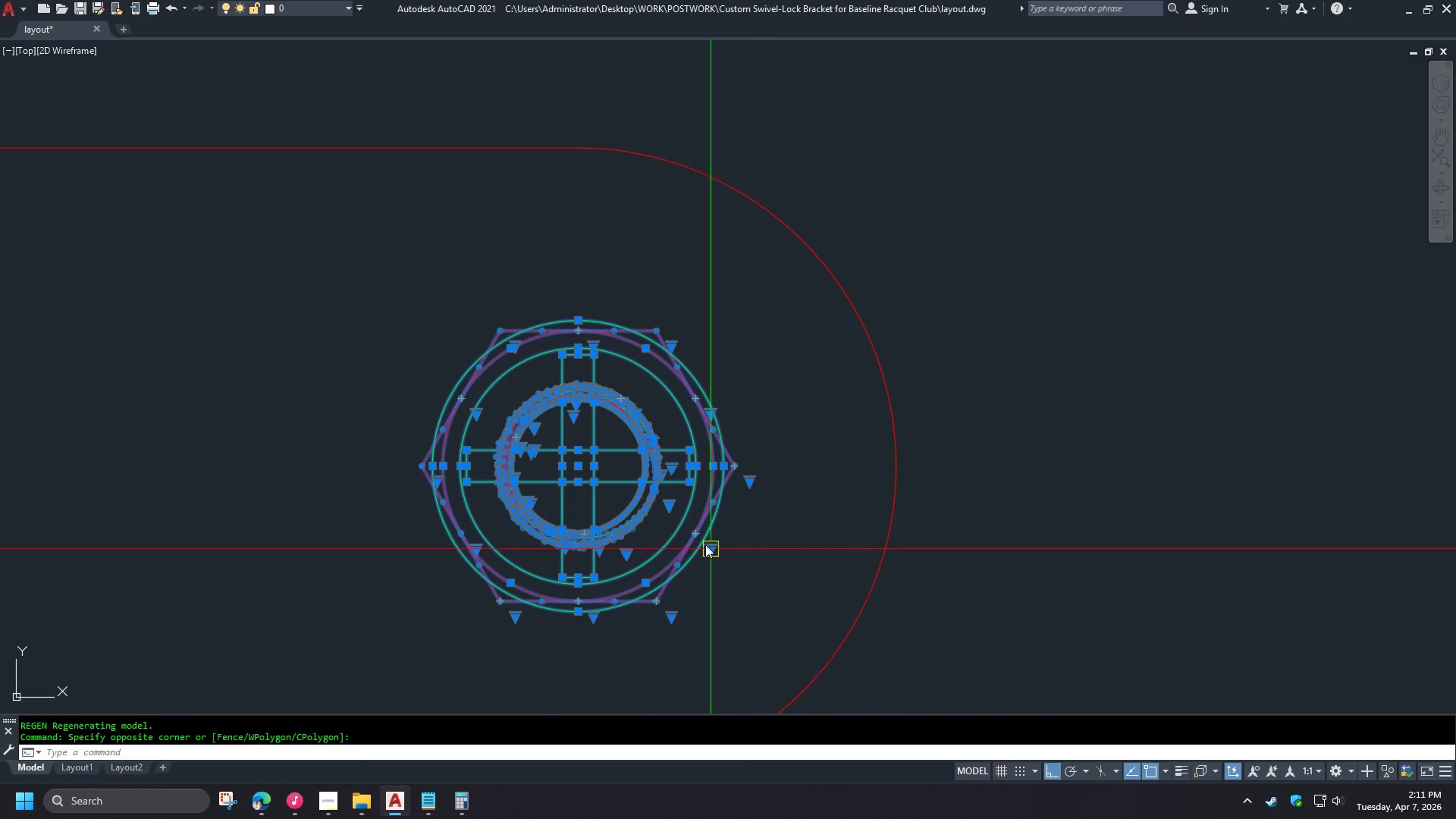 
hold_key(key=ShiftLeft, duration=0.98)
left_click([654, 378])
 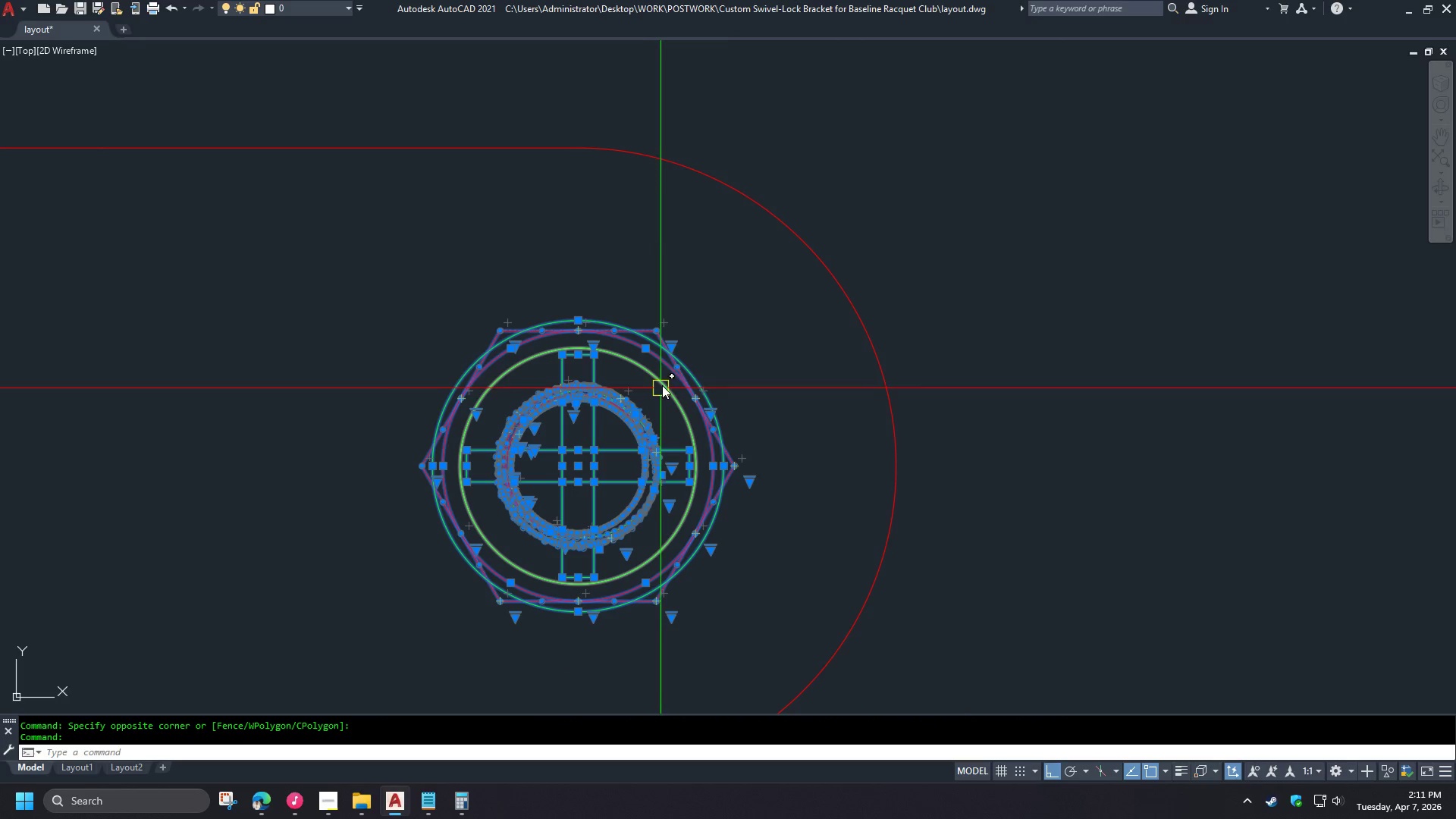 
type(e ma )
 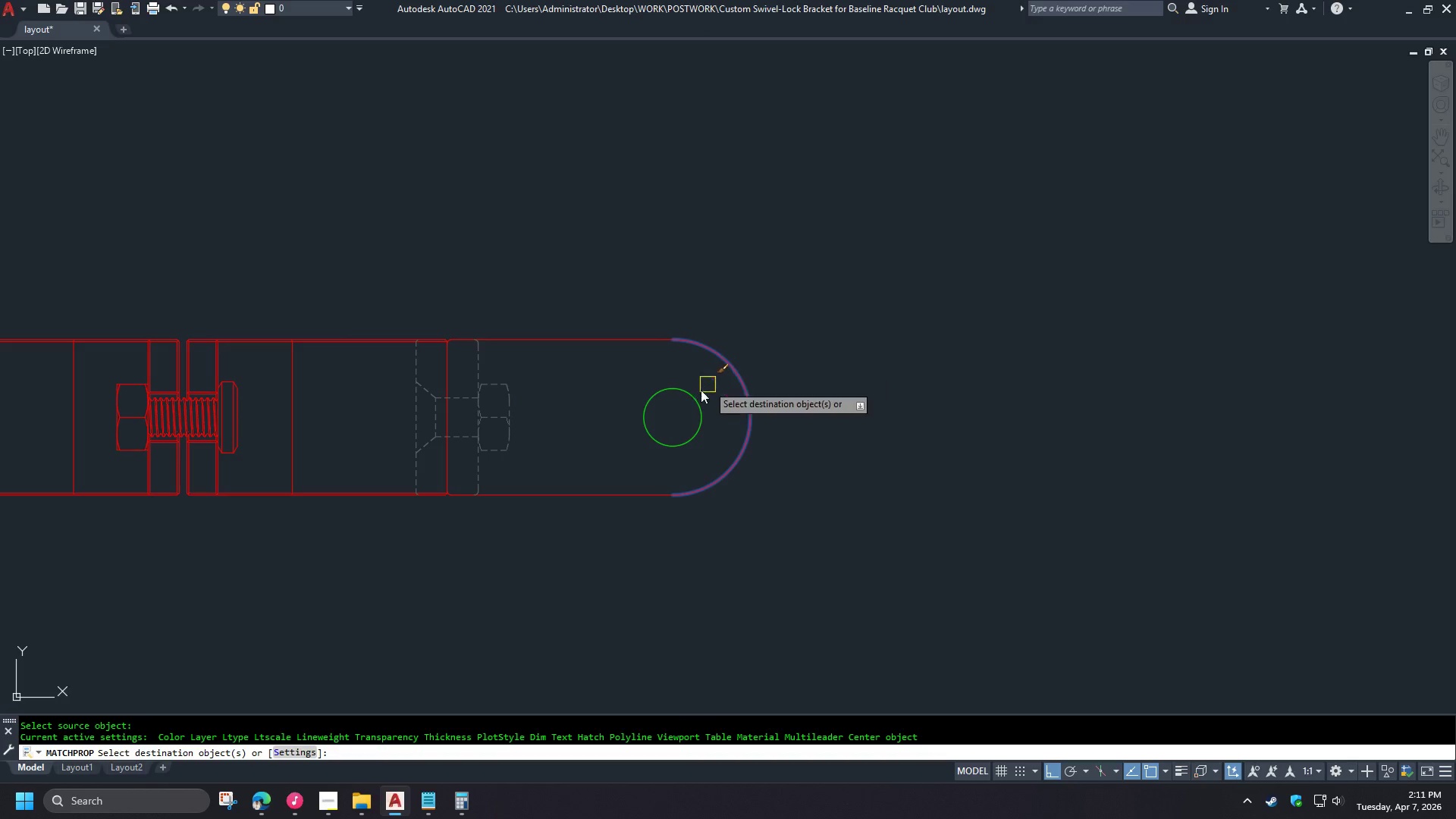 
left_click([724, 366])
 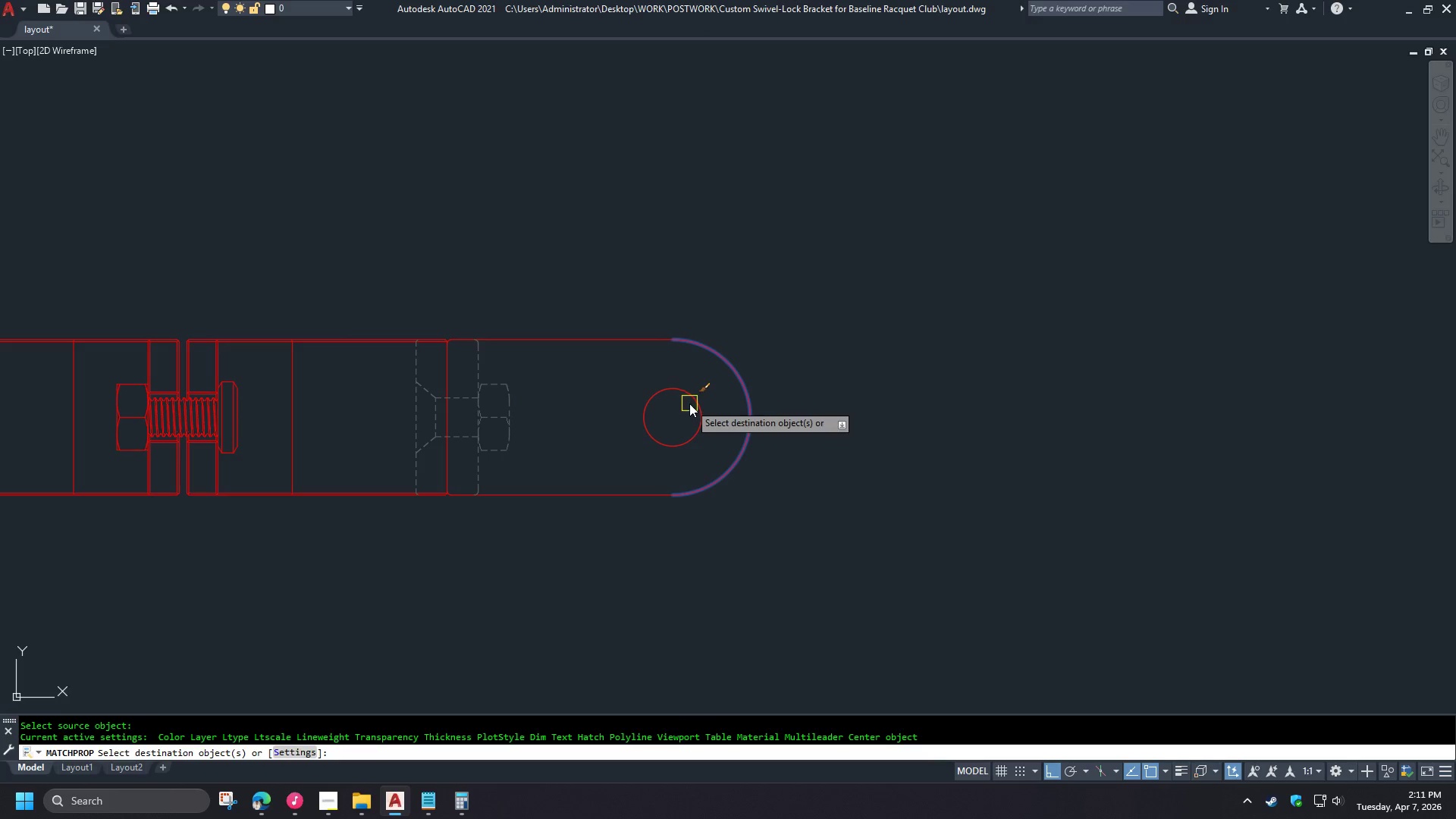 
left_click([689, 403])
 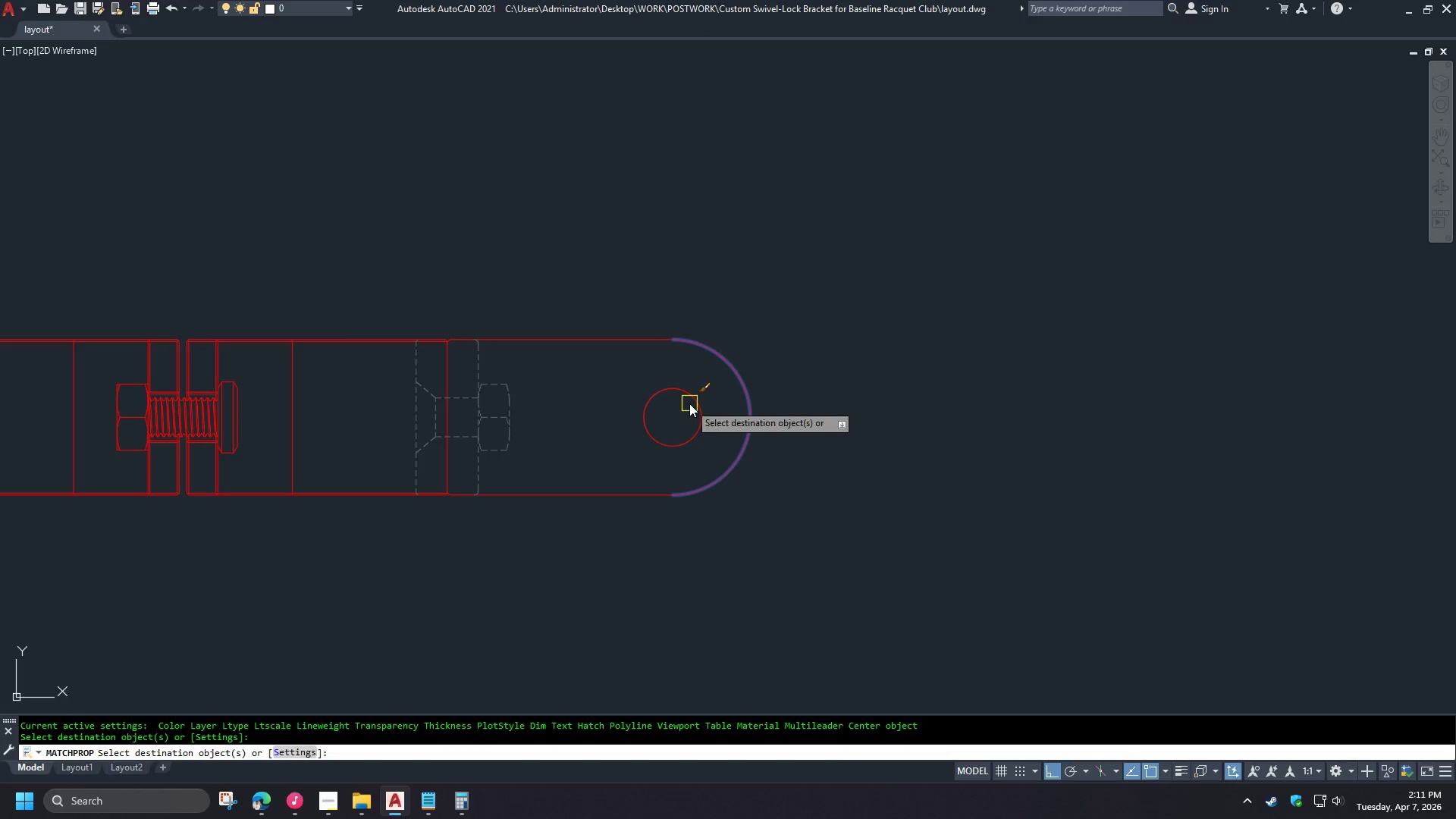 
key(Space)
 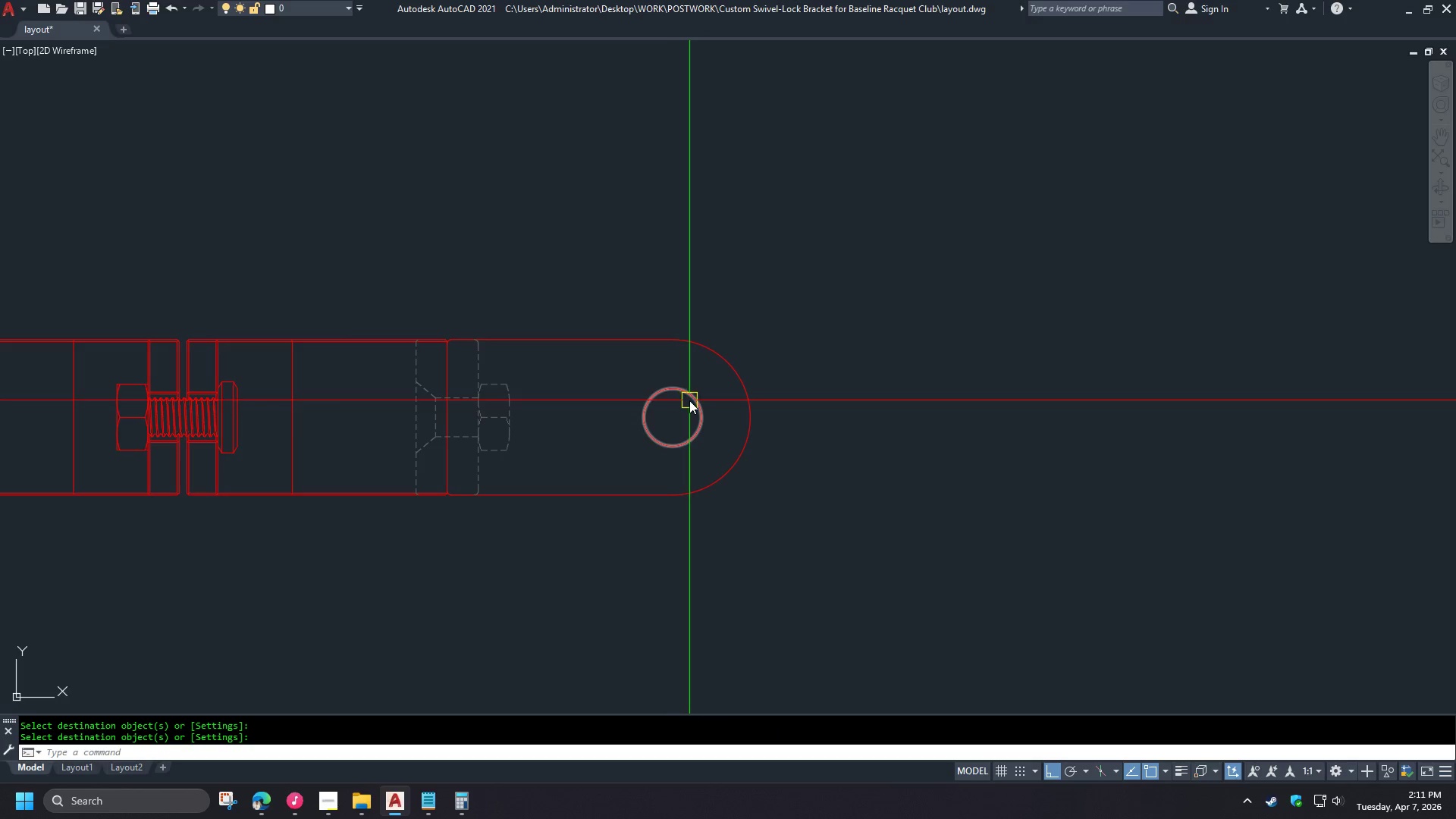 
left_click([689, 400])
 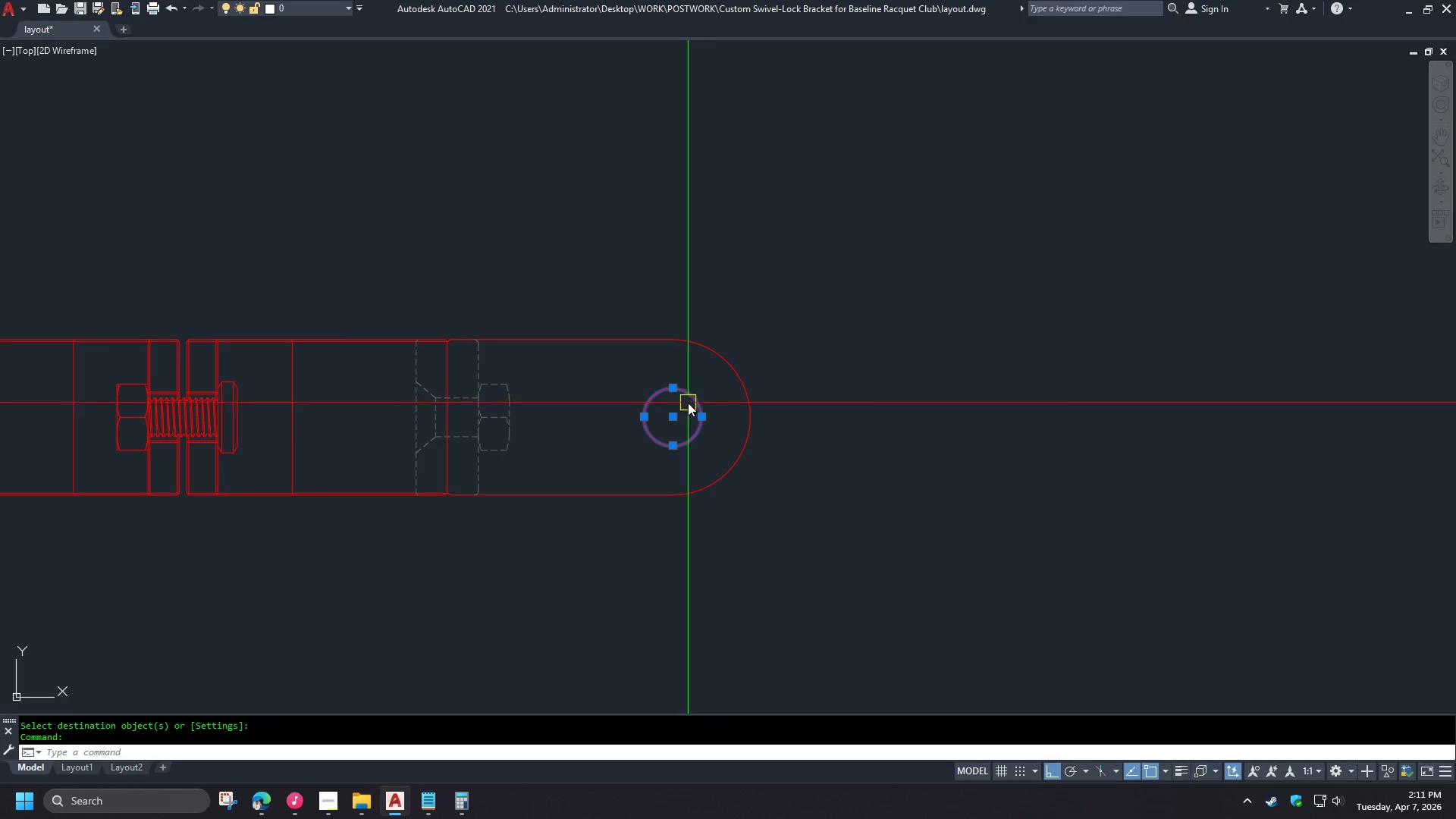 
key(E)
 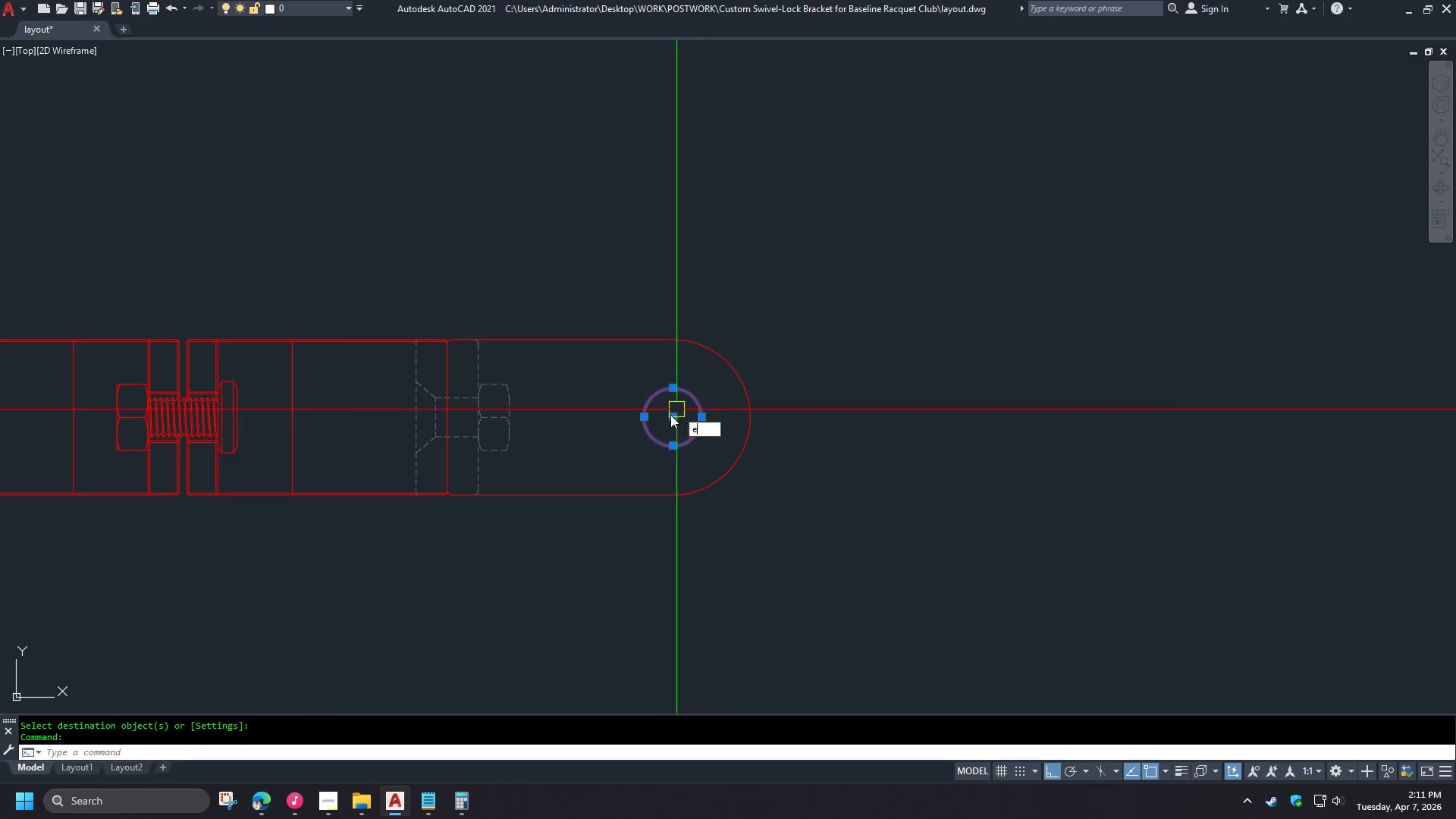 
key(Space)
 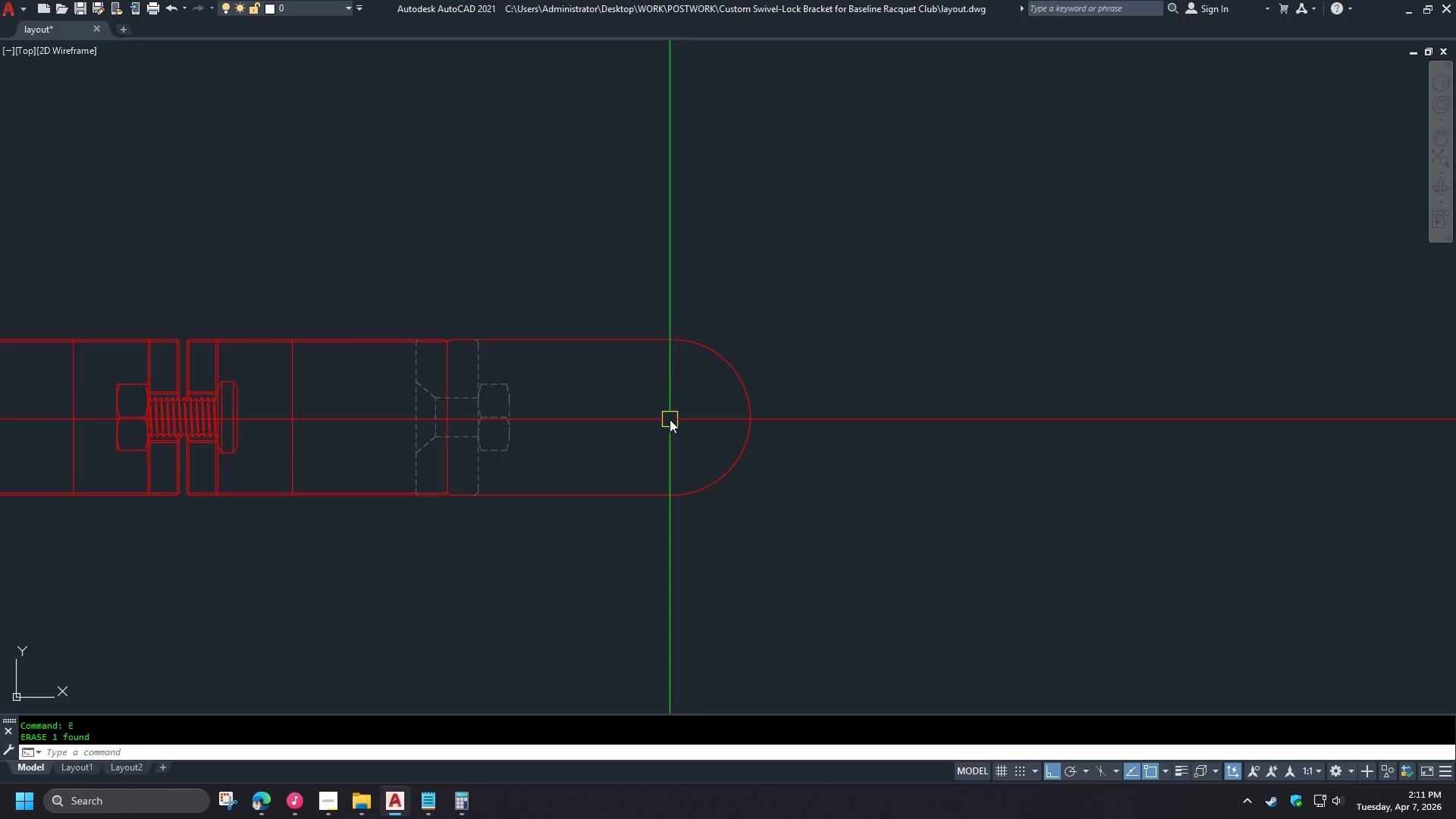 
scroll: coordinate [706, 400], scroll_direction: down, amount: 3.0
 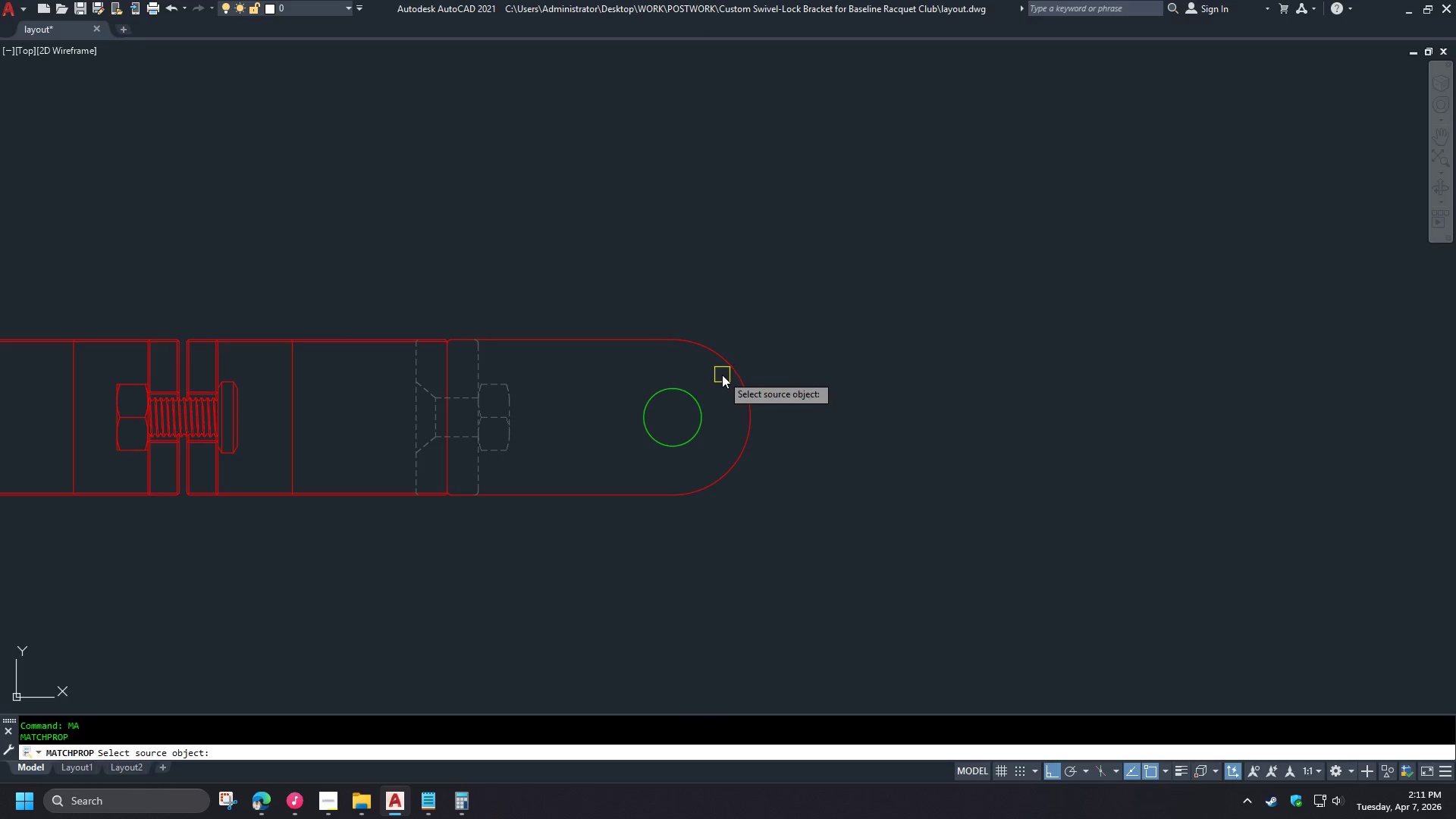 
key(Control+ControlLeft)
 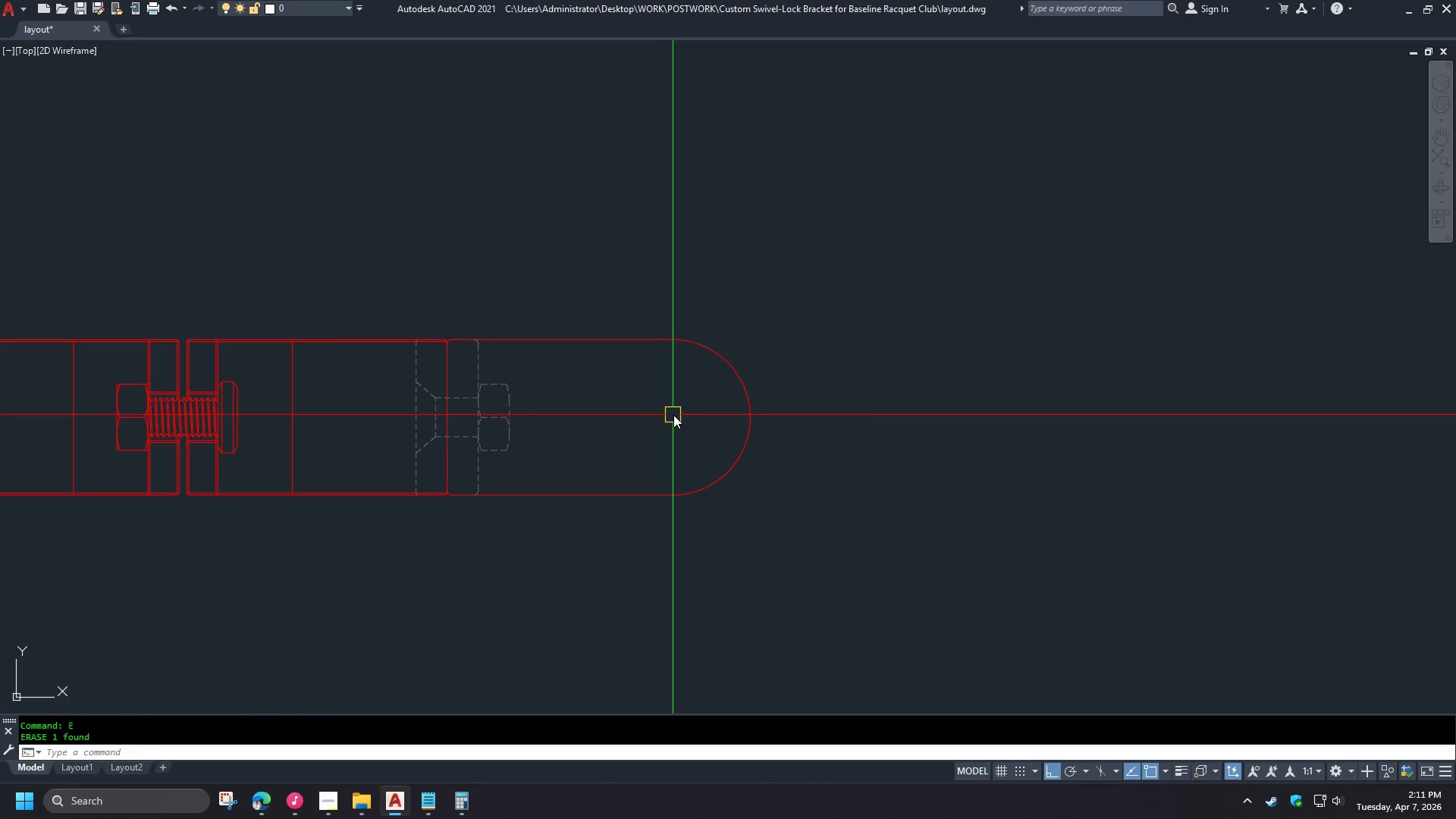 
key(Control+Z)
 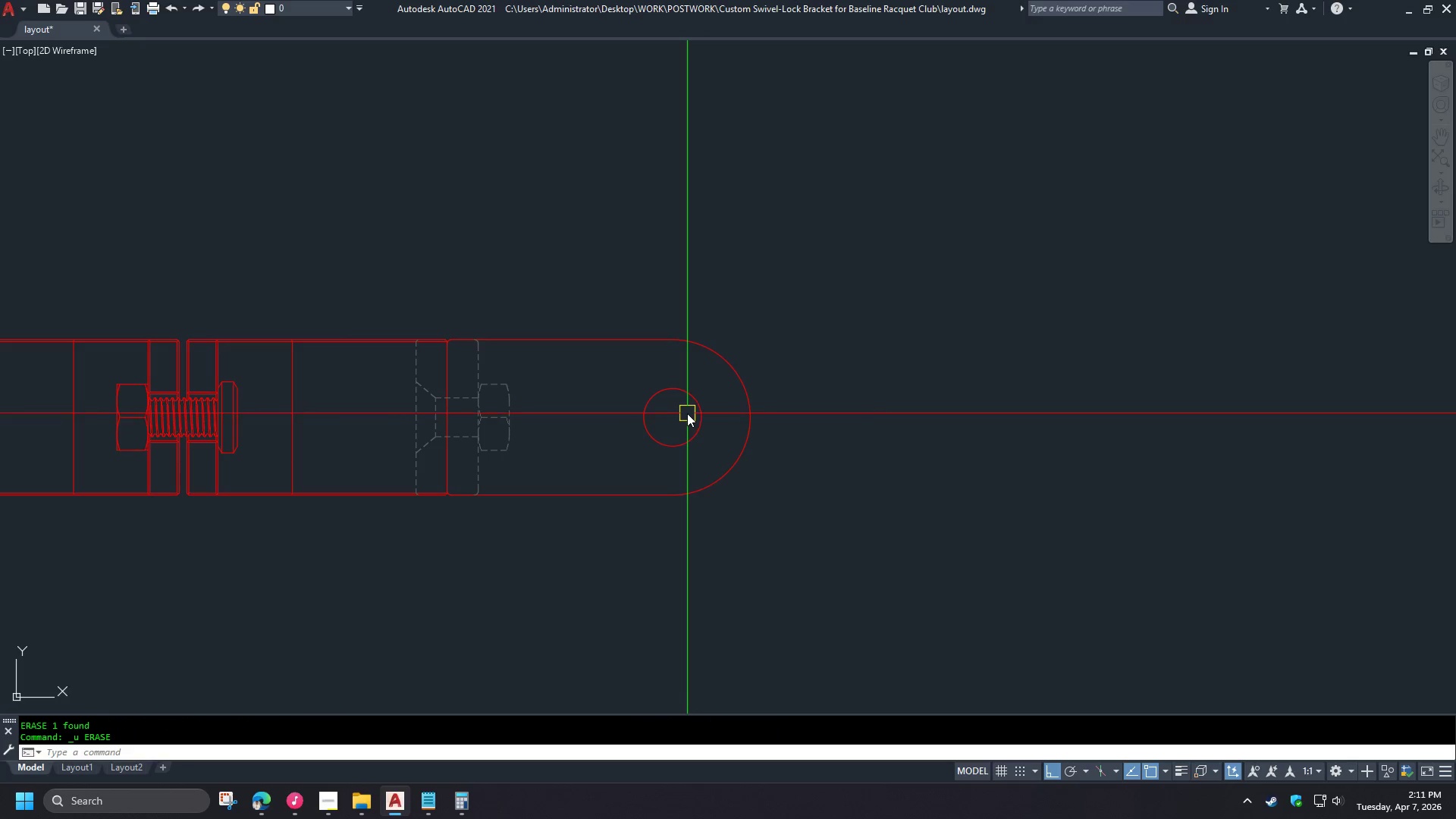 
type(di )
 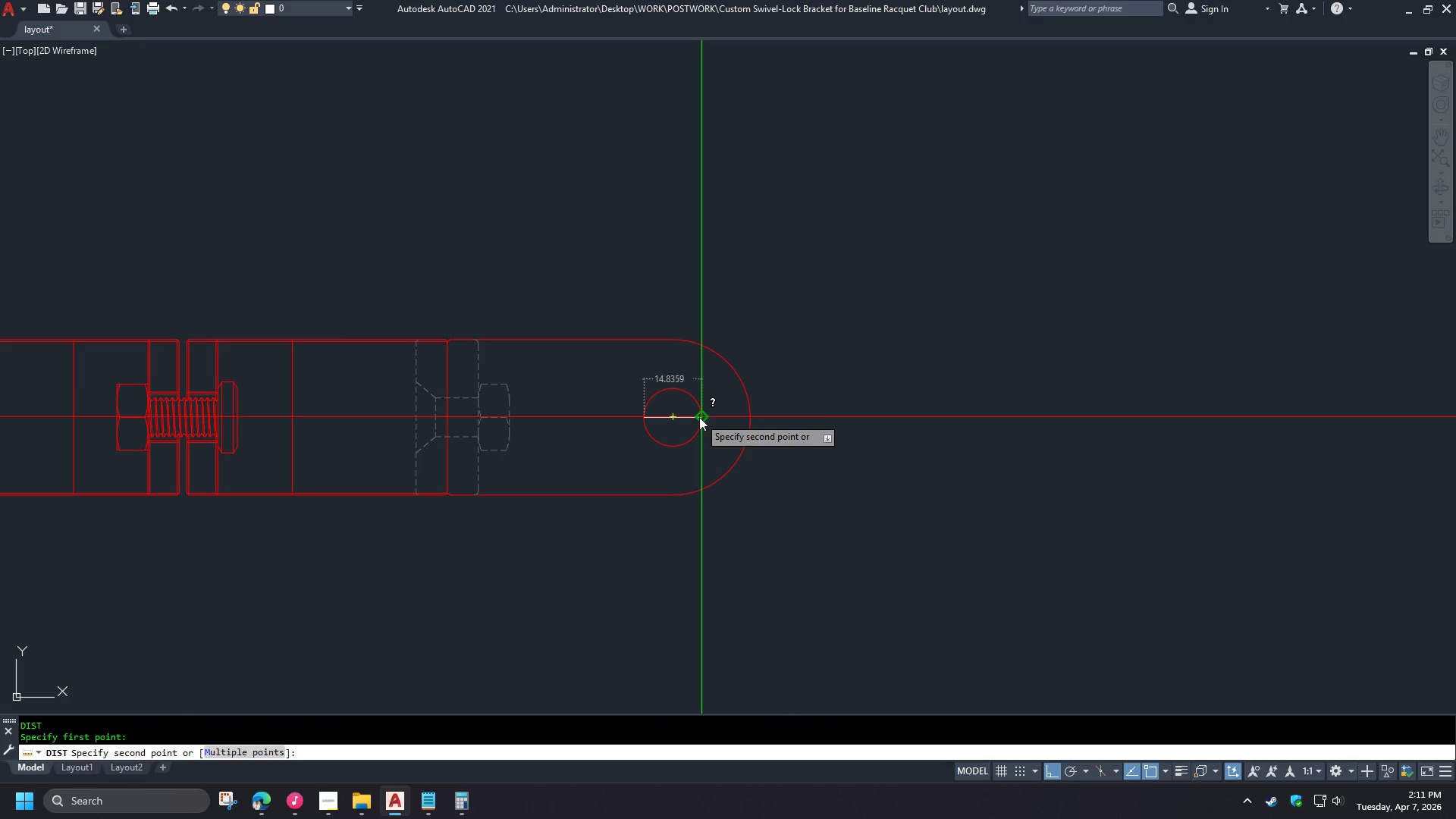 
key(Escape)
 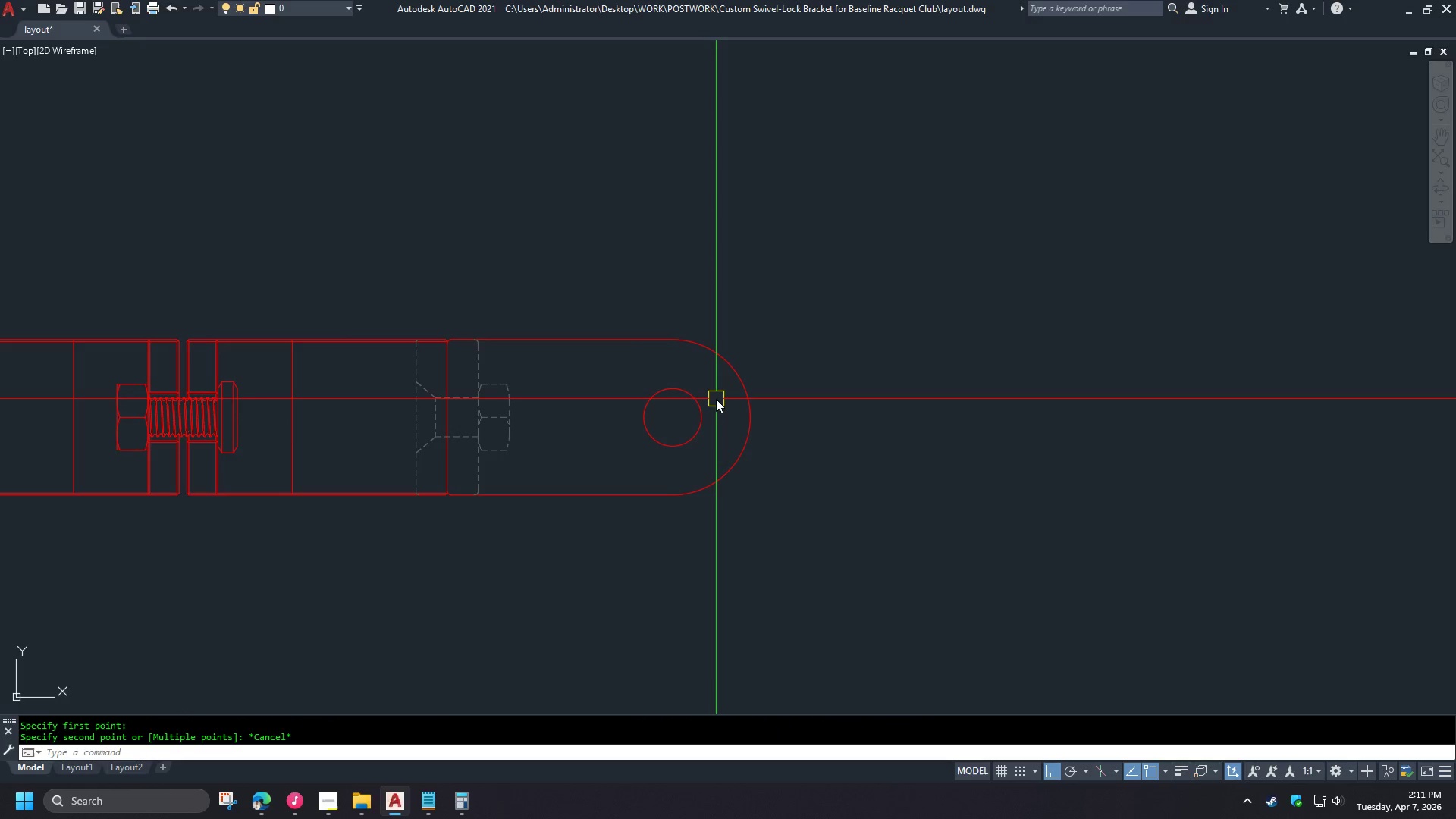 
key(Control+Z)
 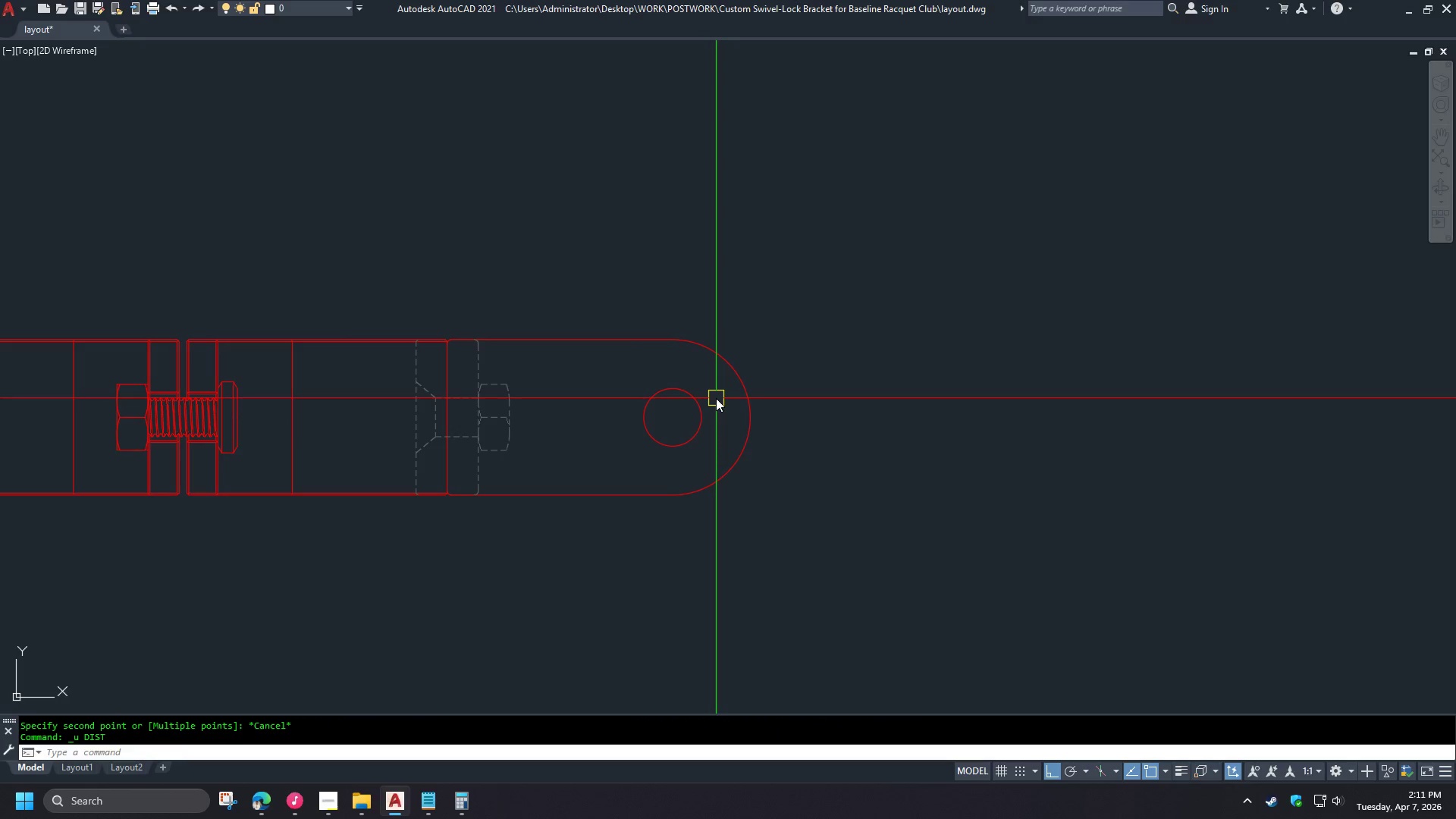 
key(Control+Z)
 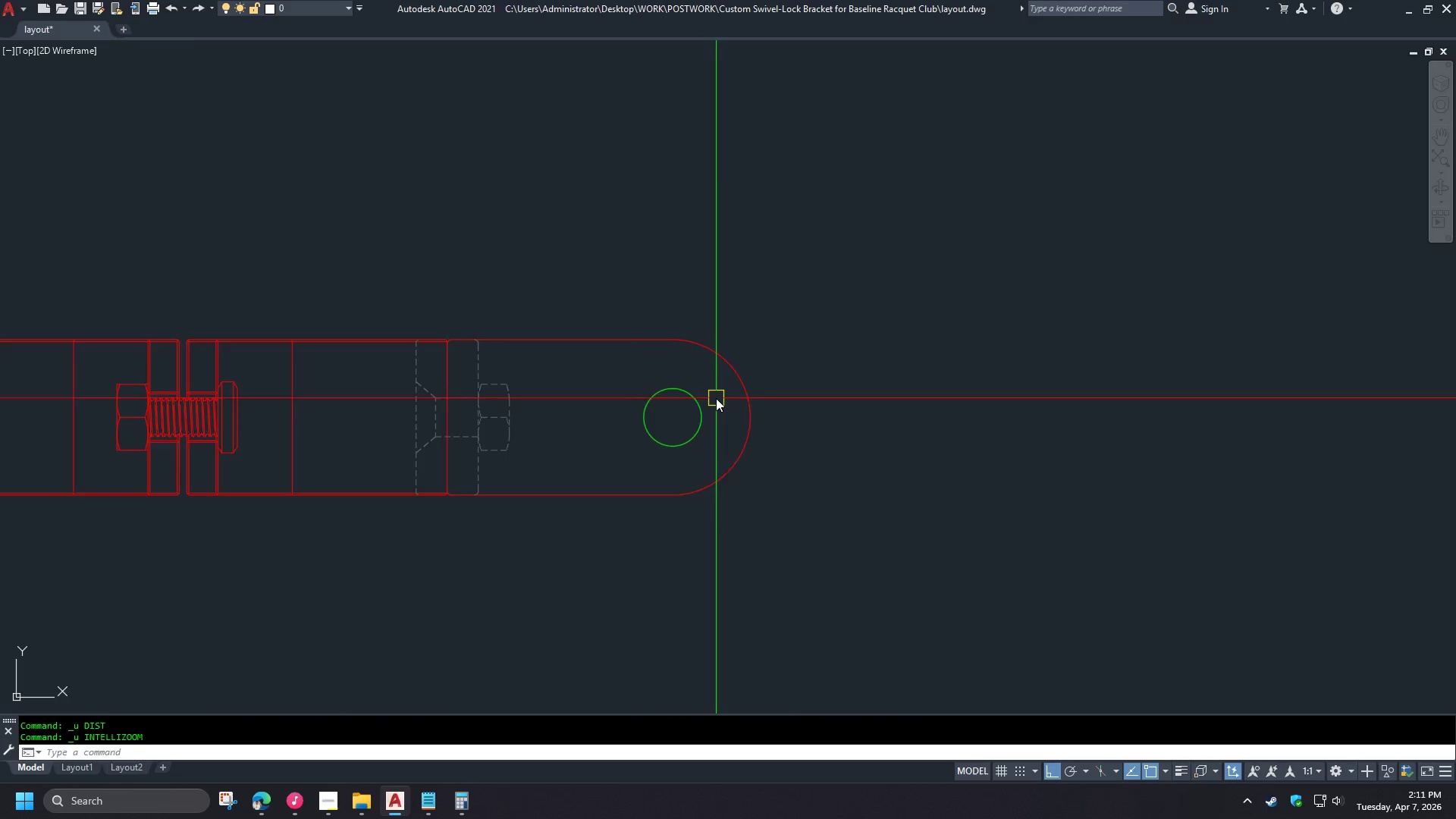 
key(Control+Z)
 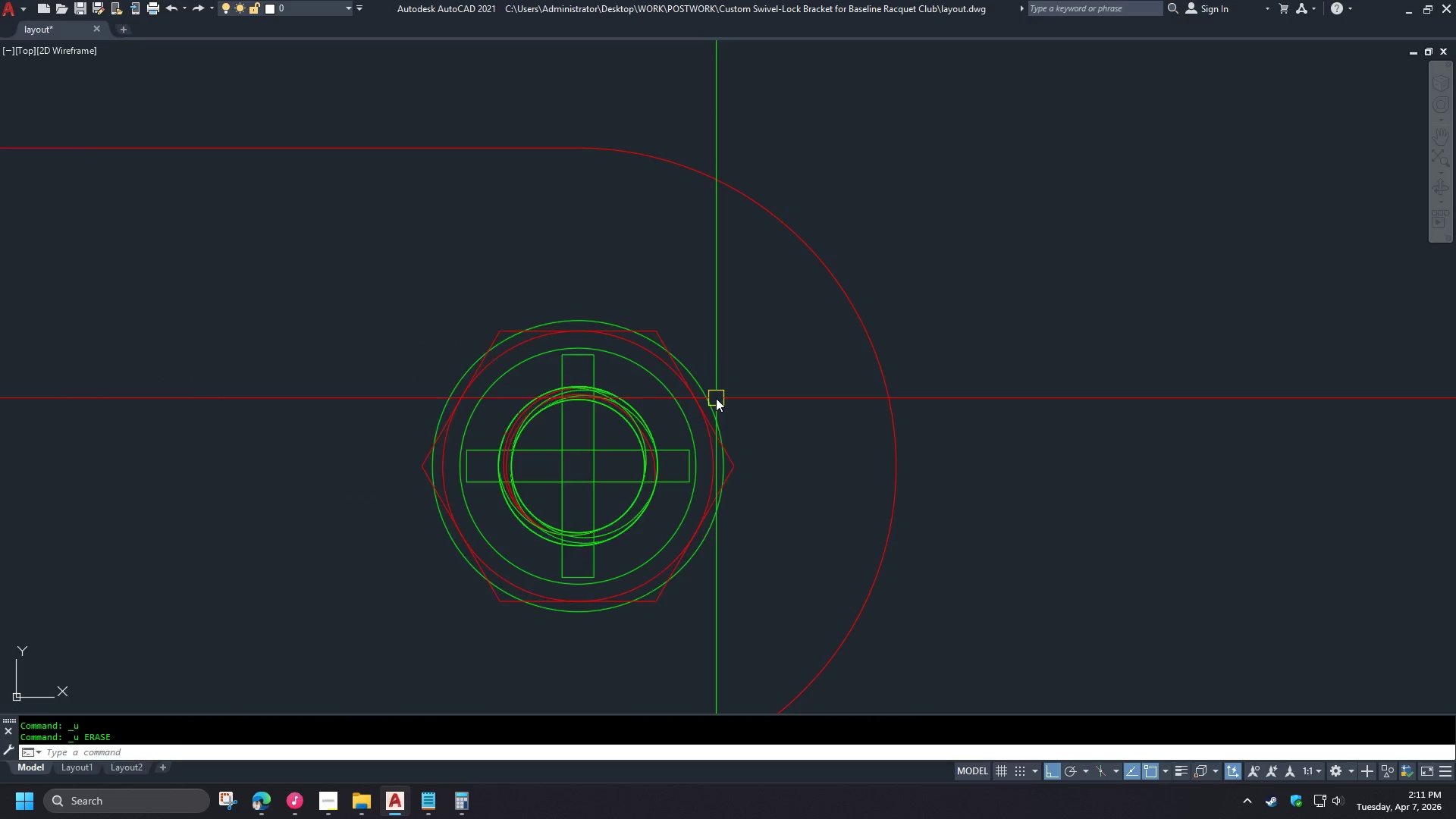 
key(Control+Z)
 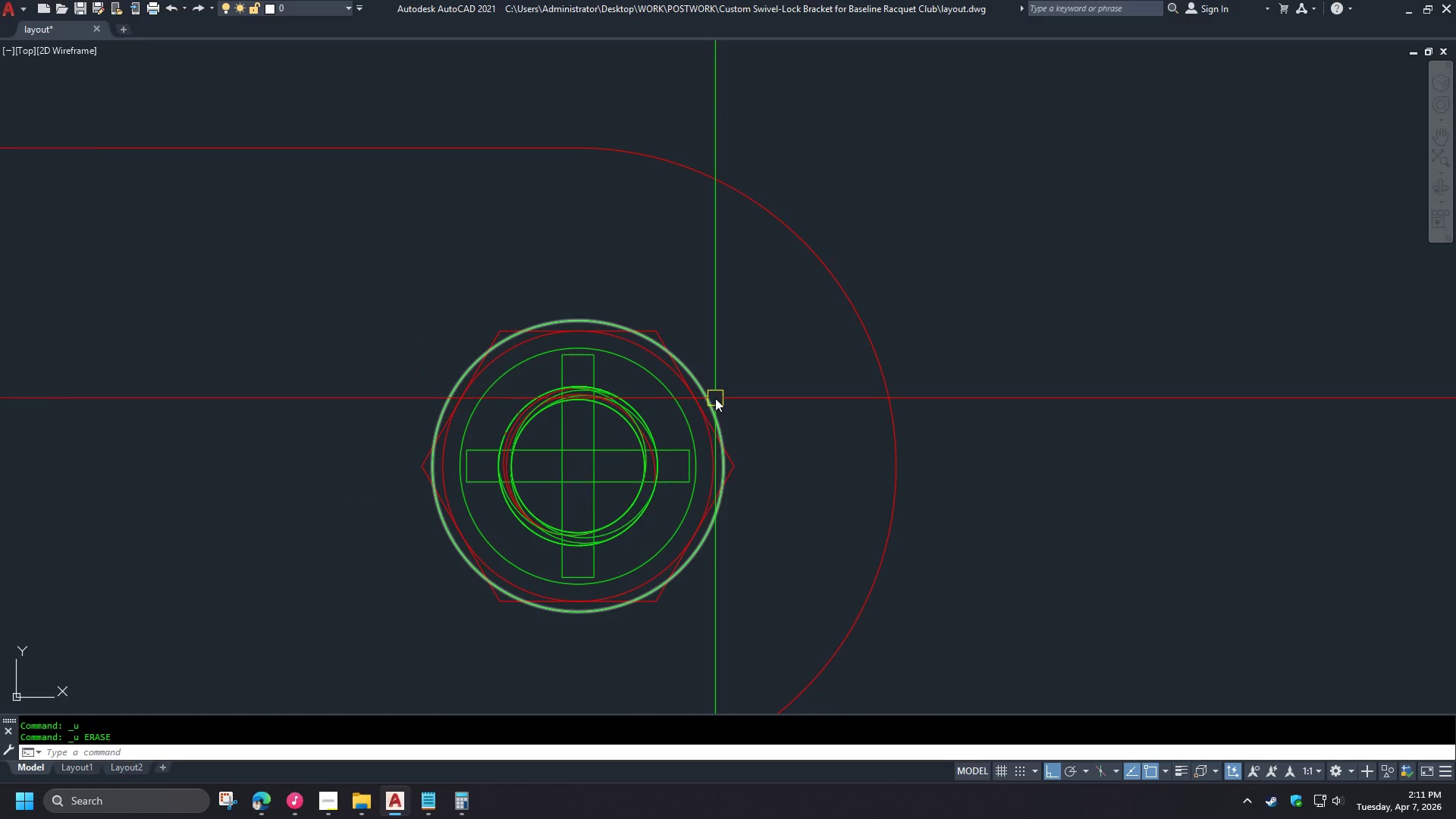 
left_click([600, 395])
 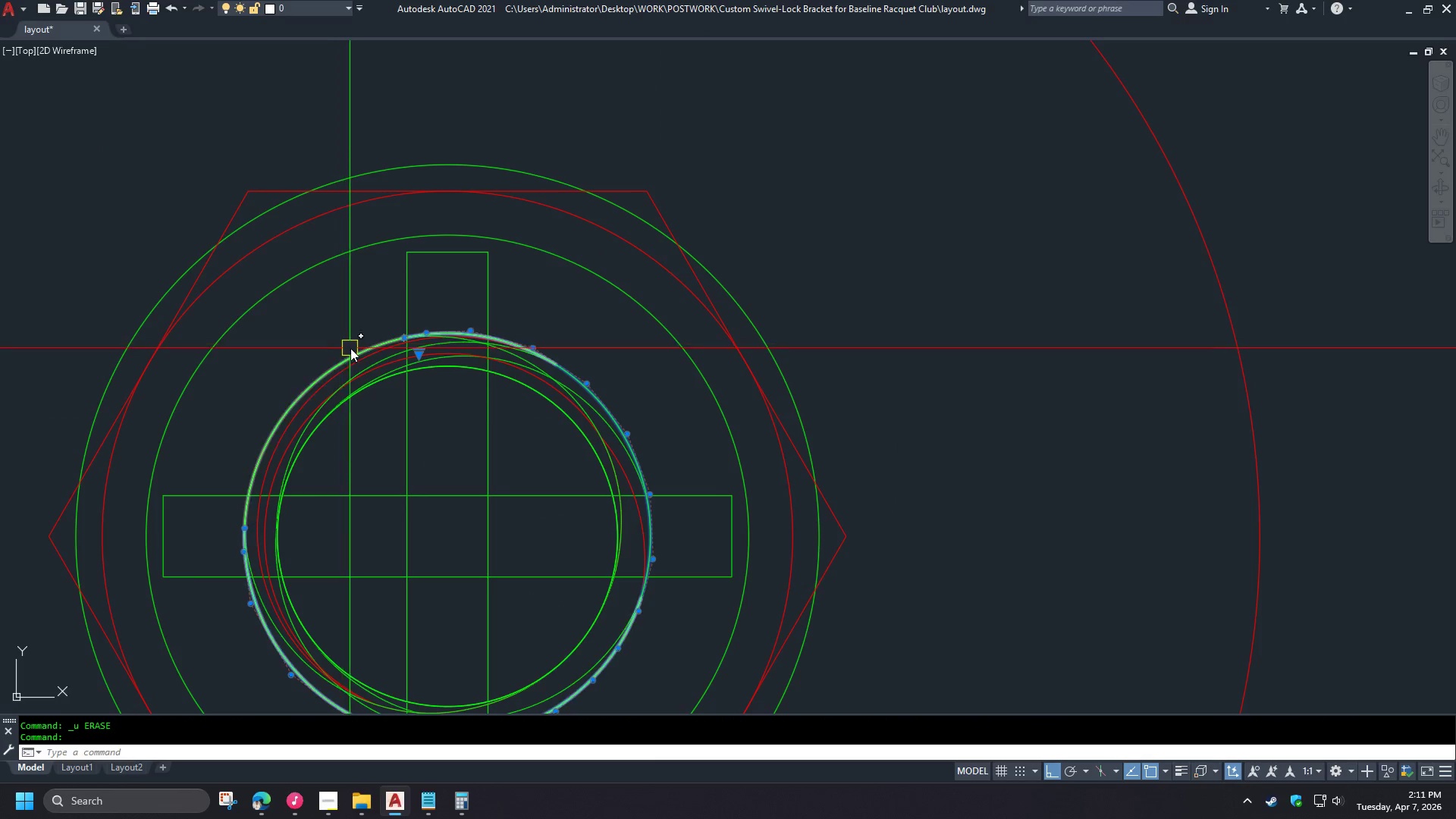 
scroll: coordinate [660, 422], scroll_direction: up, amount: 2.0
 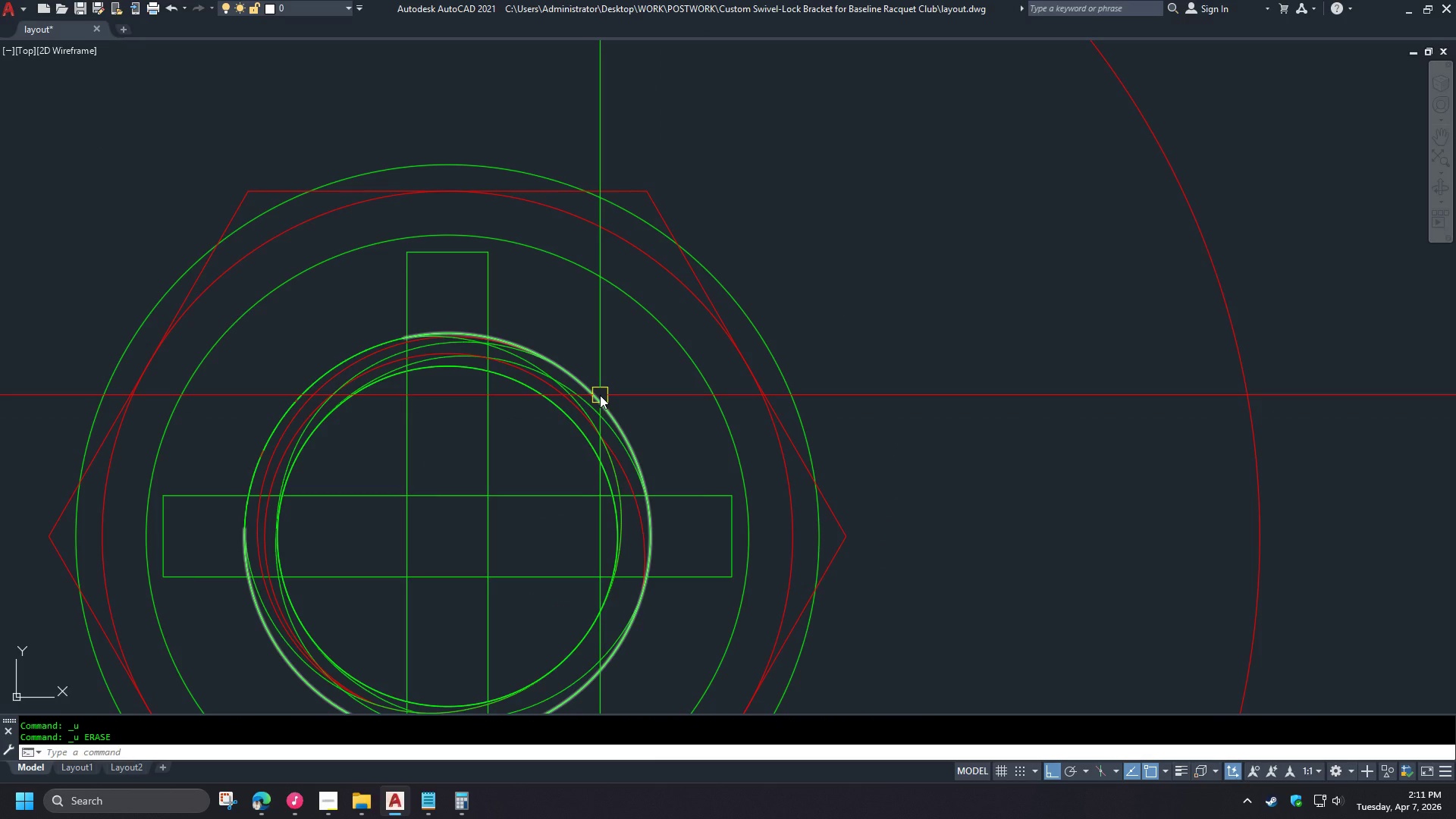 
key(Escape)
 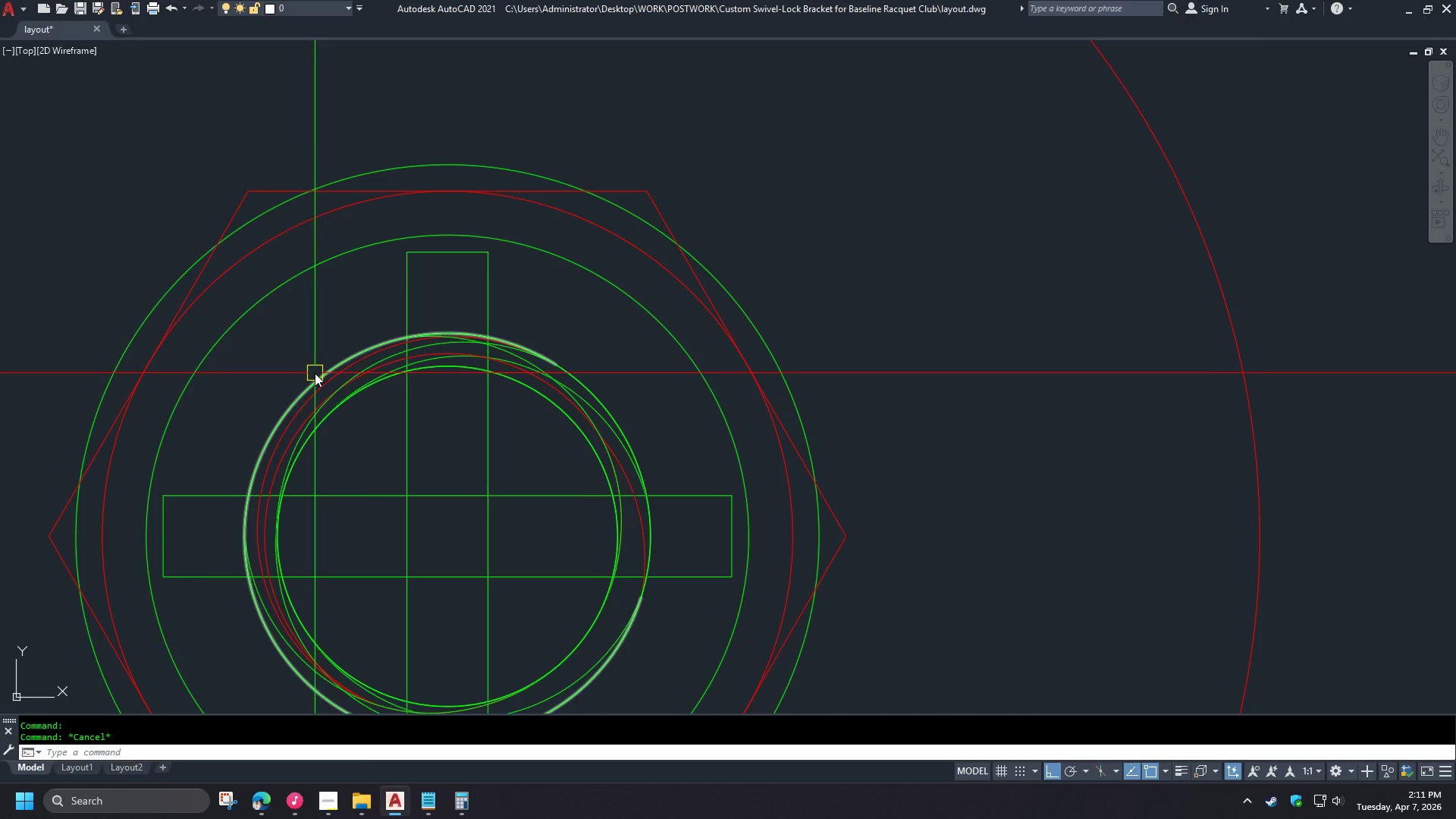 
left_click([315, 374])
 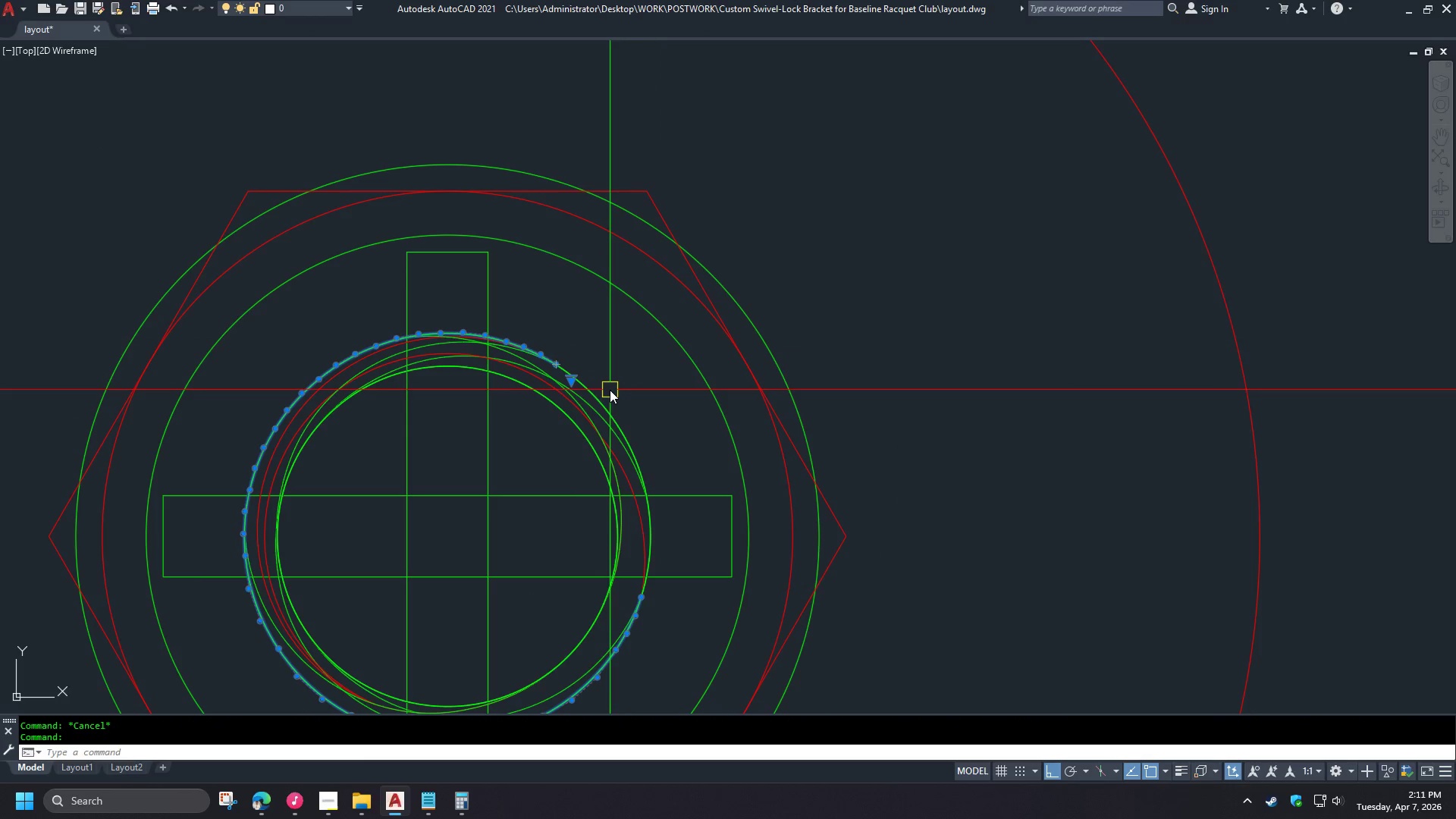 
key(E)
 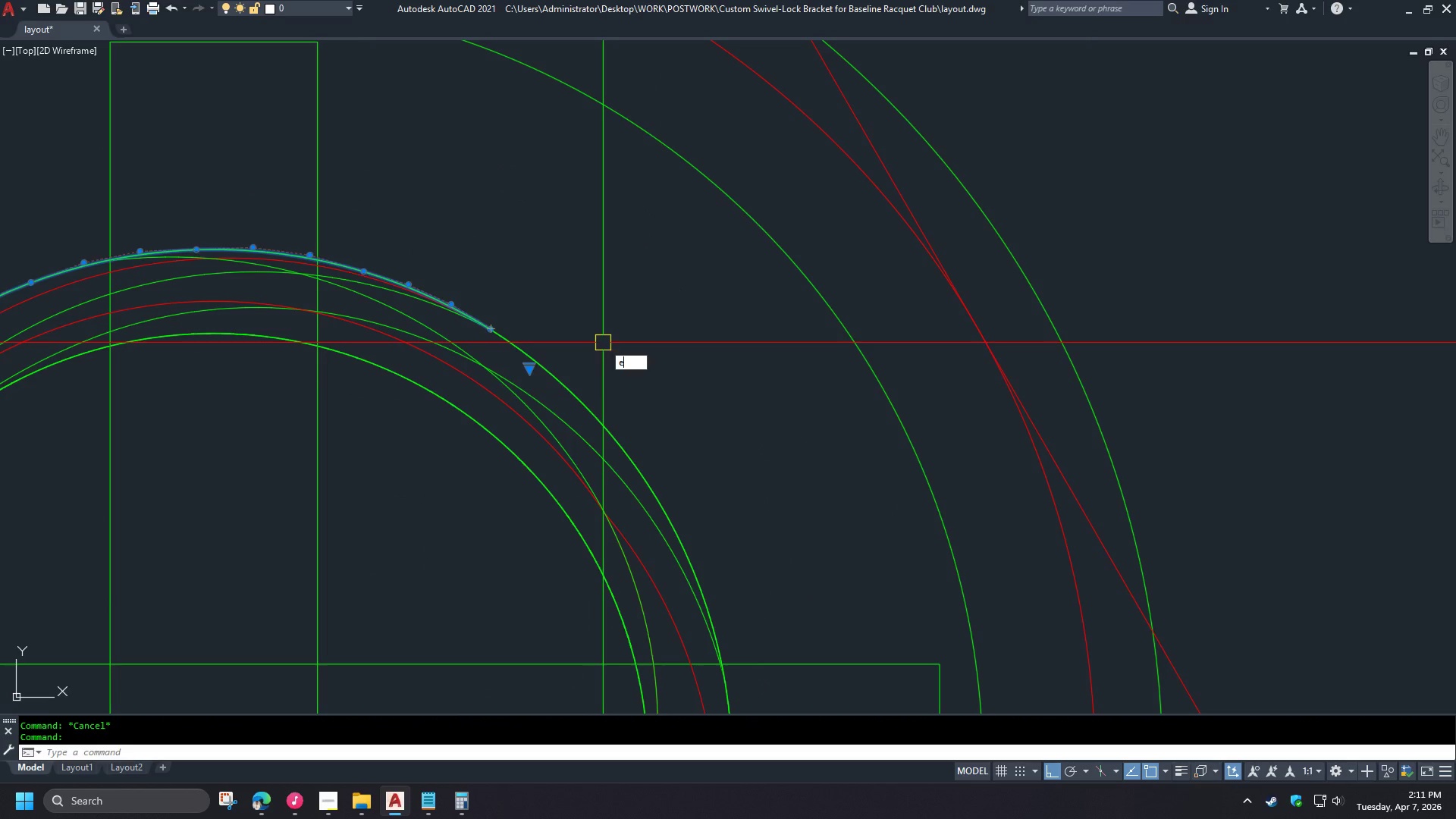 
key(Space)
 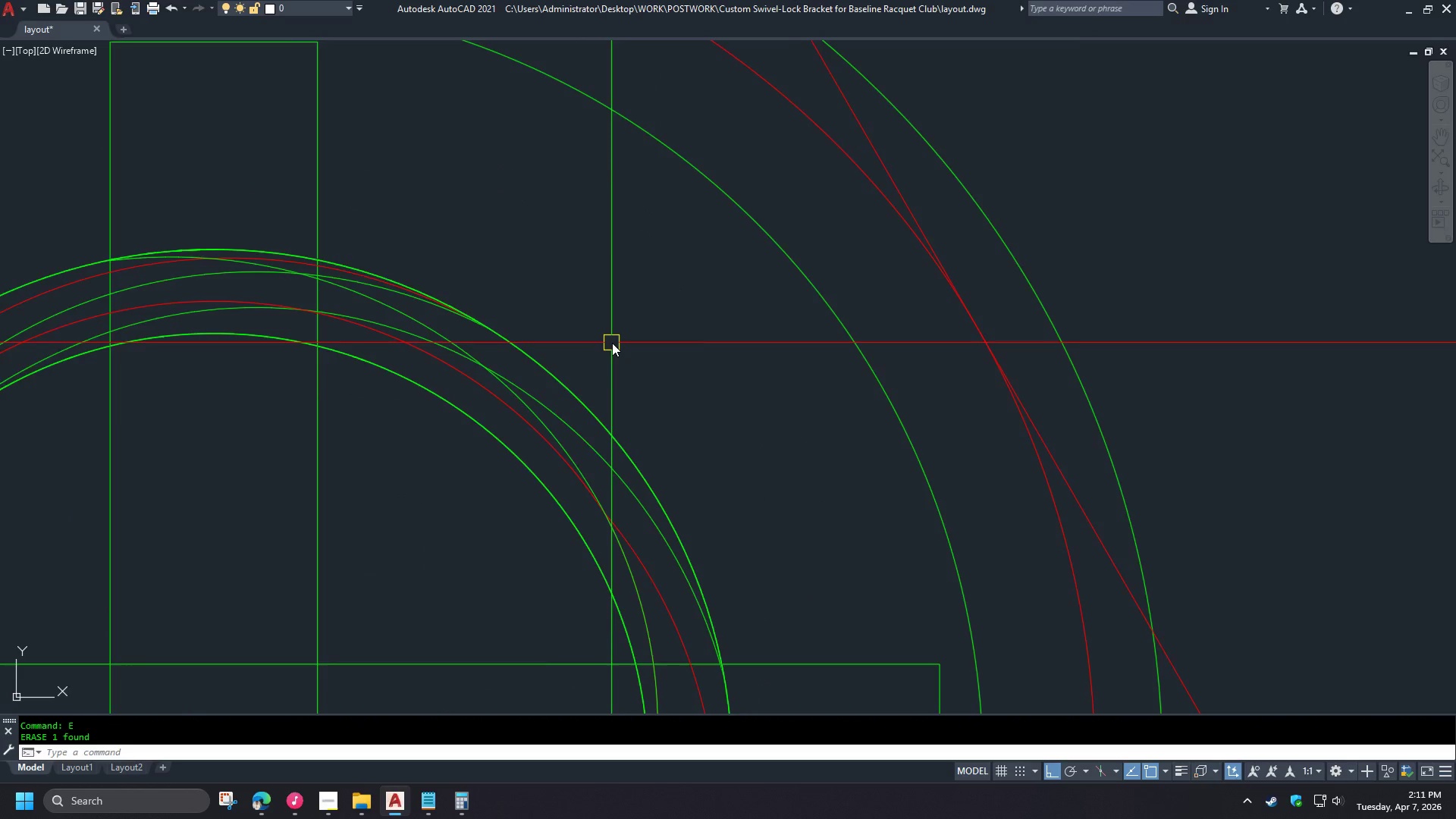 
scroll: coordinate [597, 390], scroll_direction: up, amount: 2.0
 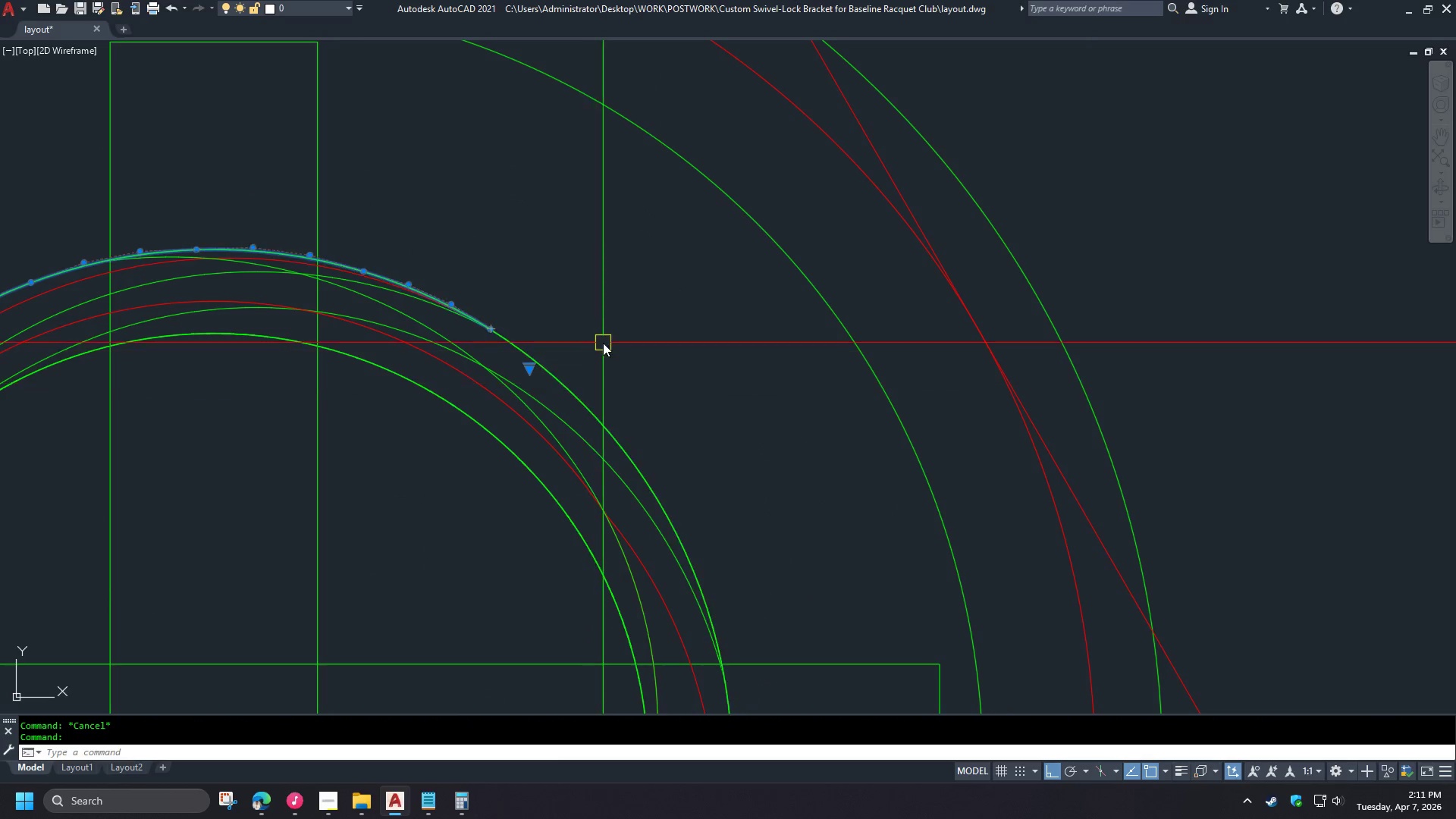 
left_click([332, 341])
 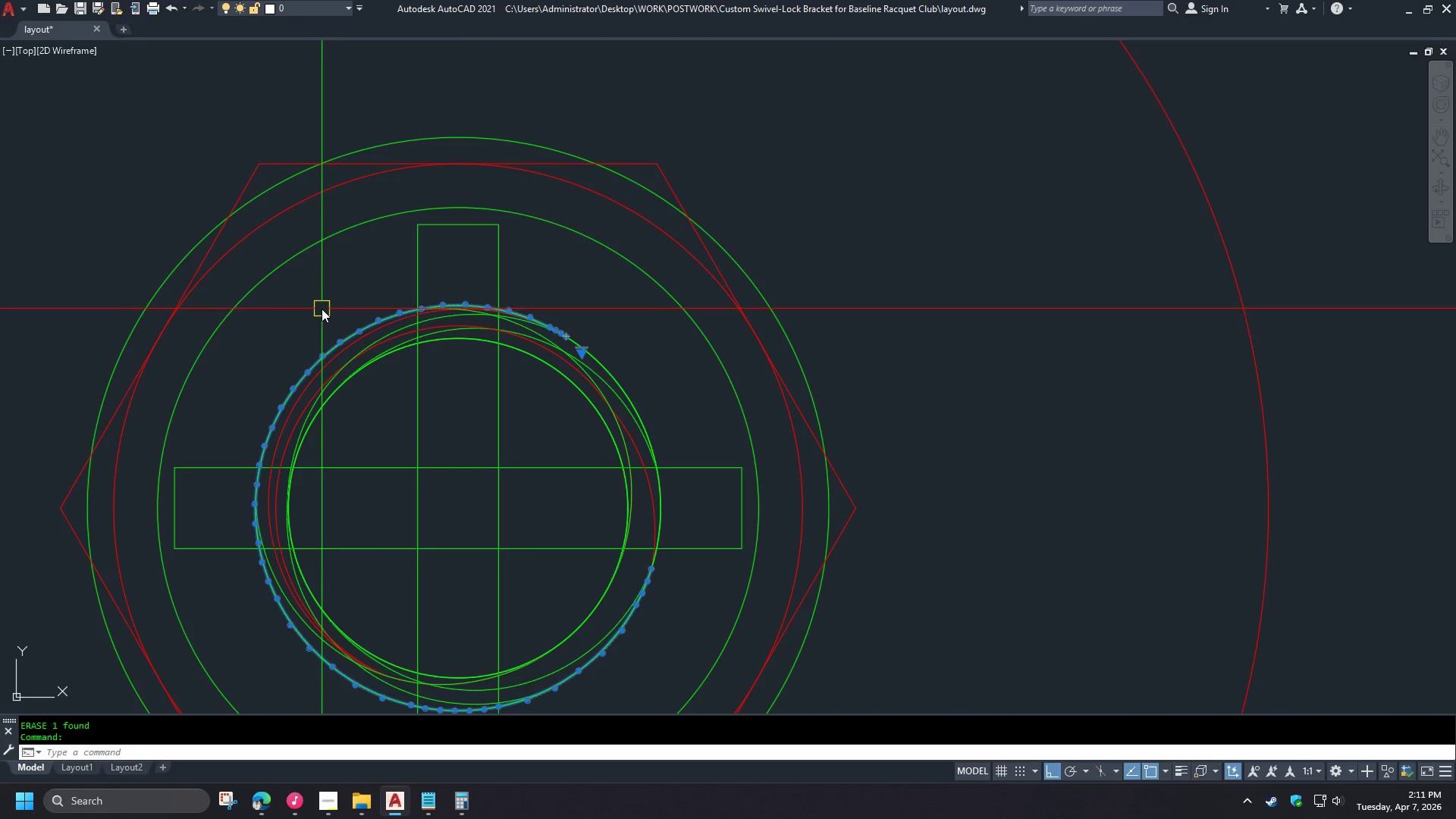 
key(E)
 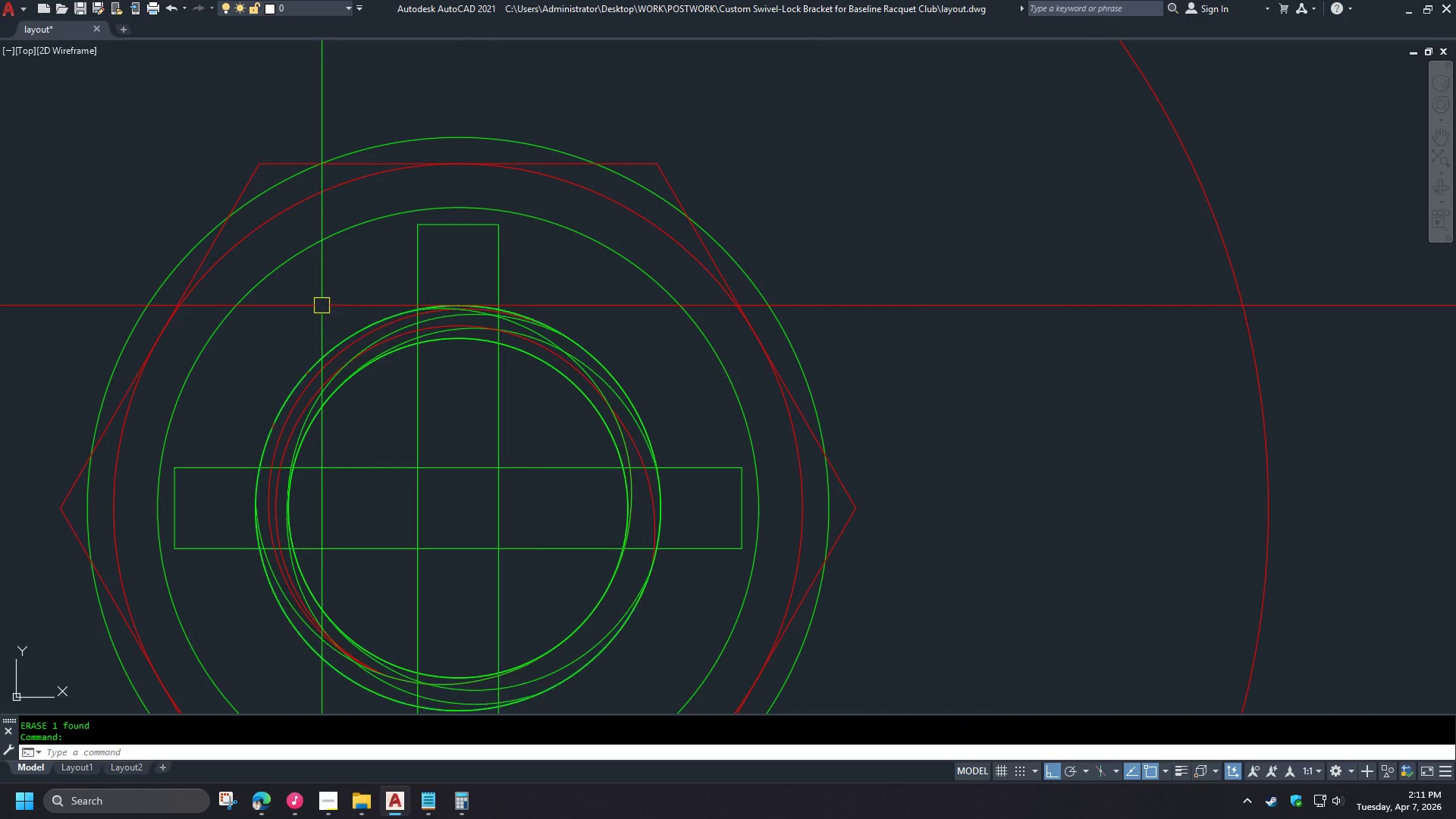 
key(Space)
 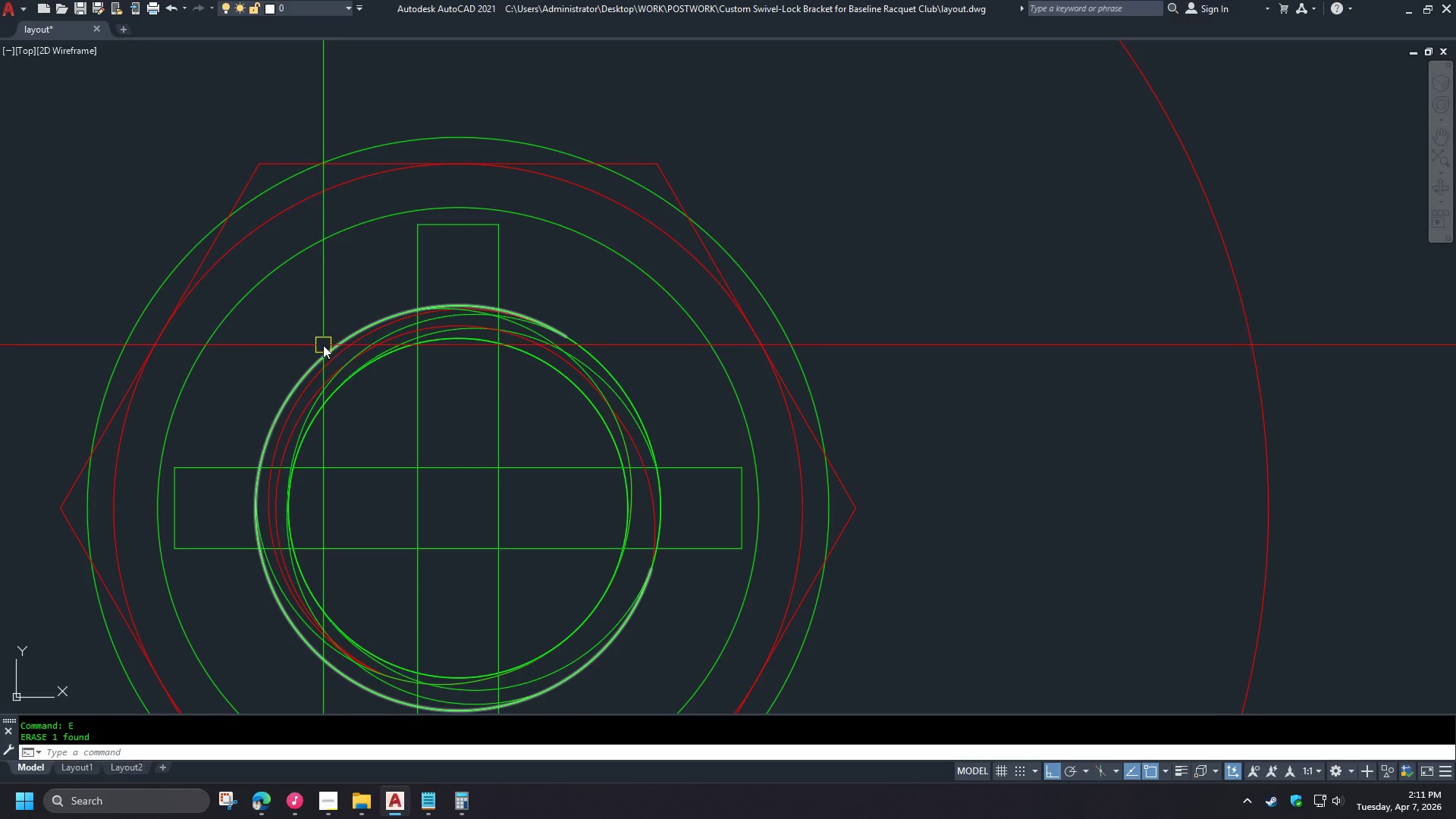 
scroll: coordinate [616, 340], scroll_direction: down, amount: 2.0
 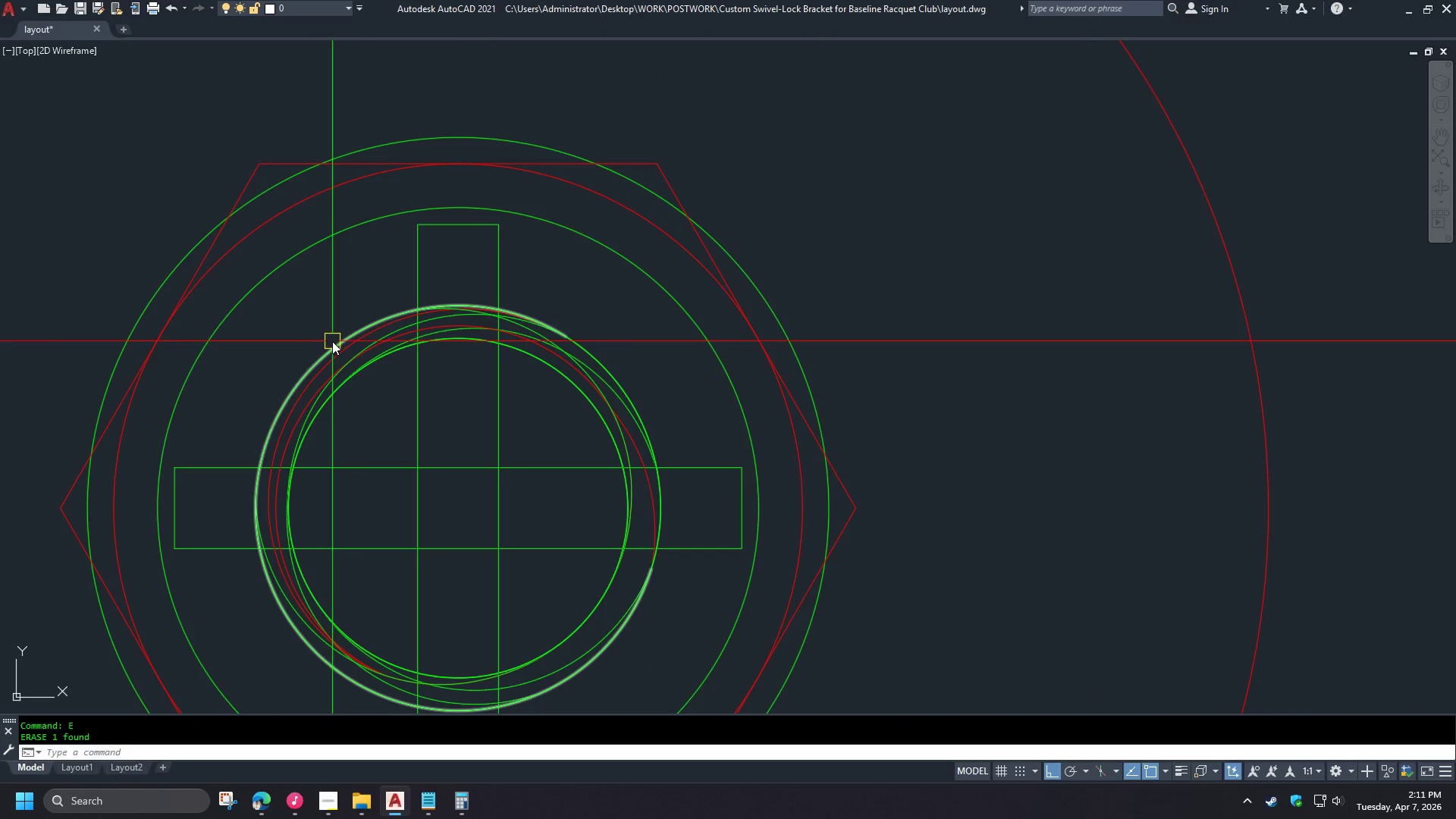 
left_click([323, 345])
 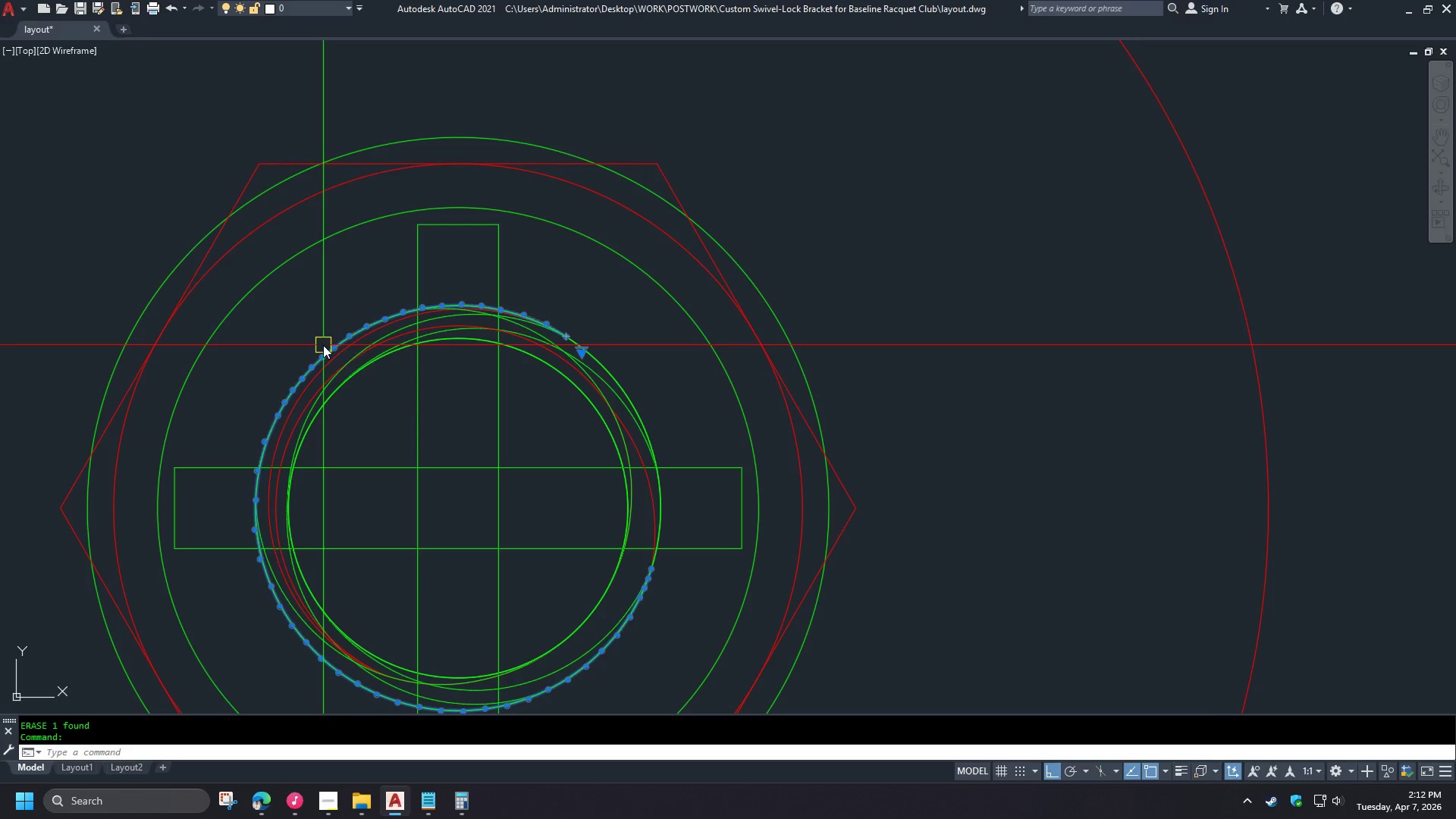 
key(E)
 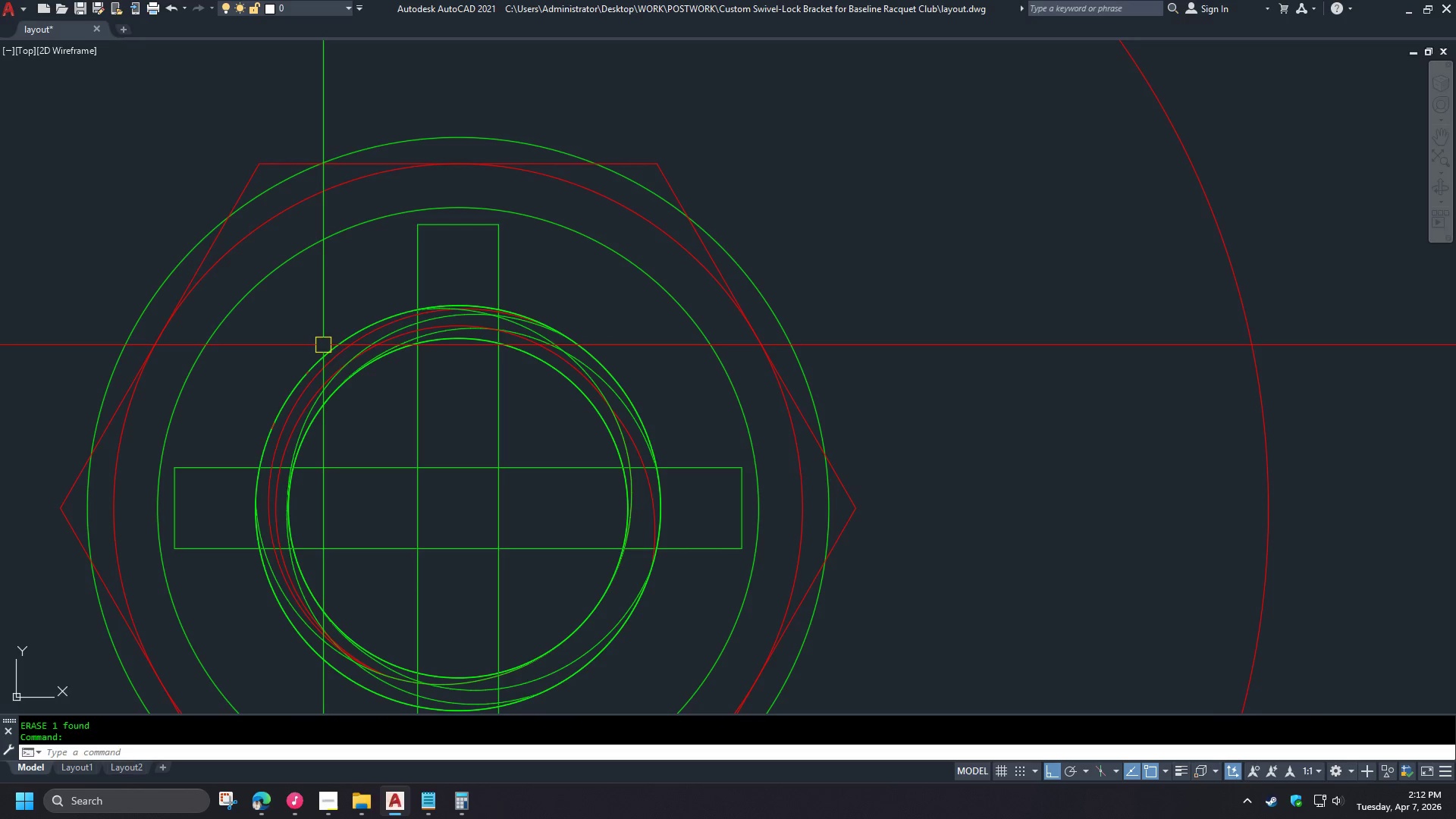 
key(Space)
 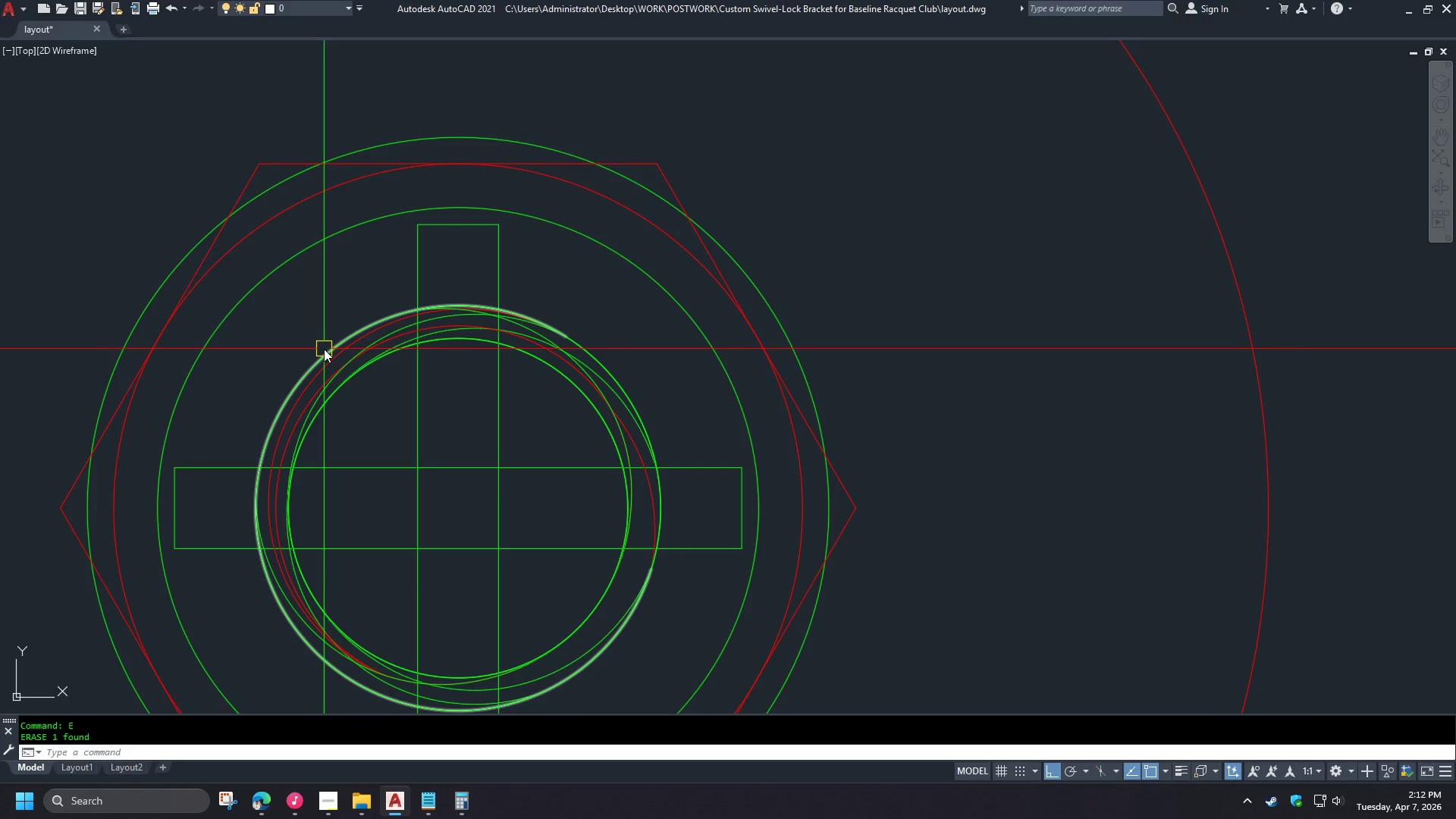 
left_click([324, 349])
 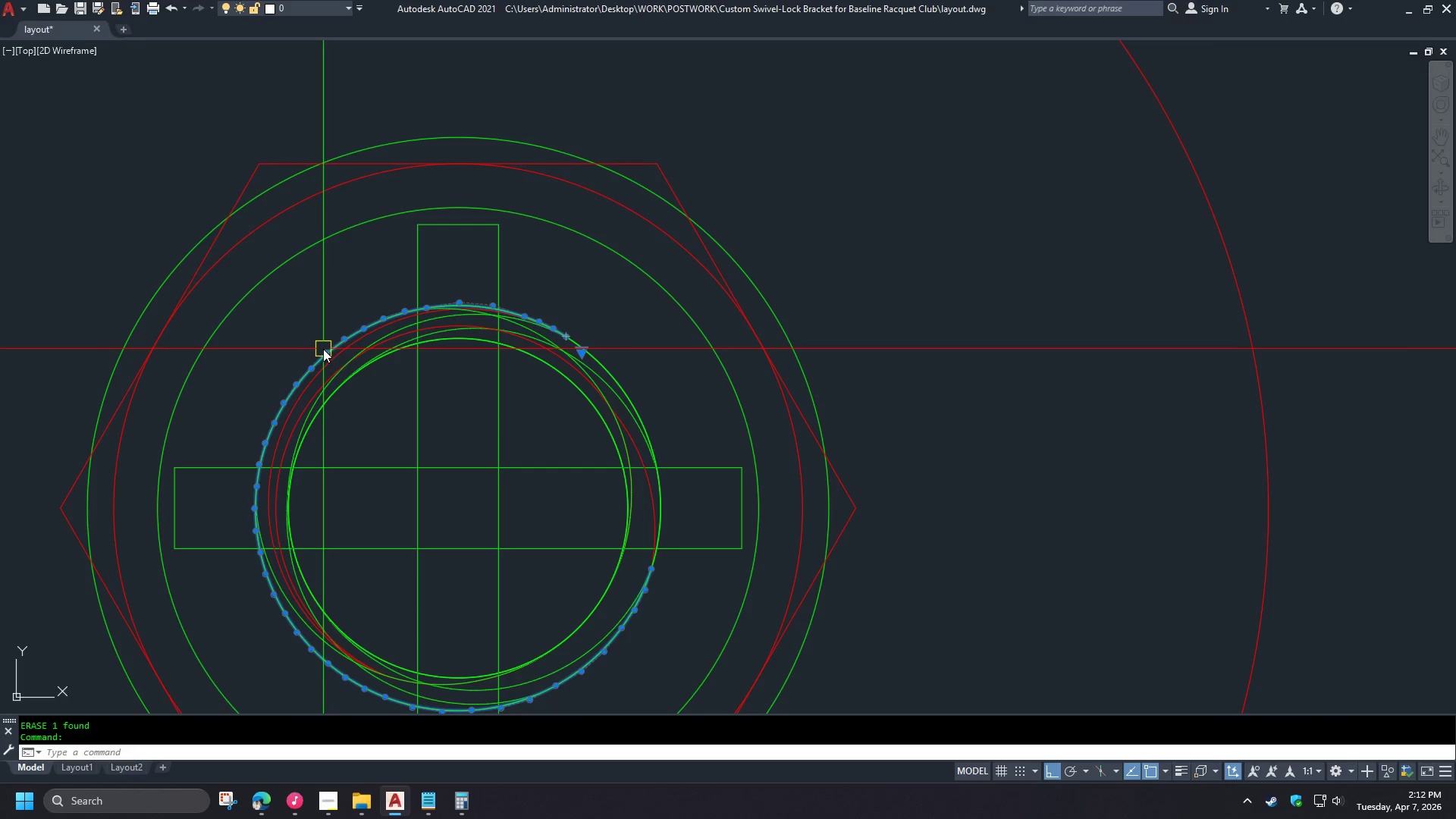 
key(E)
 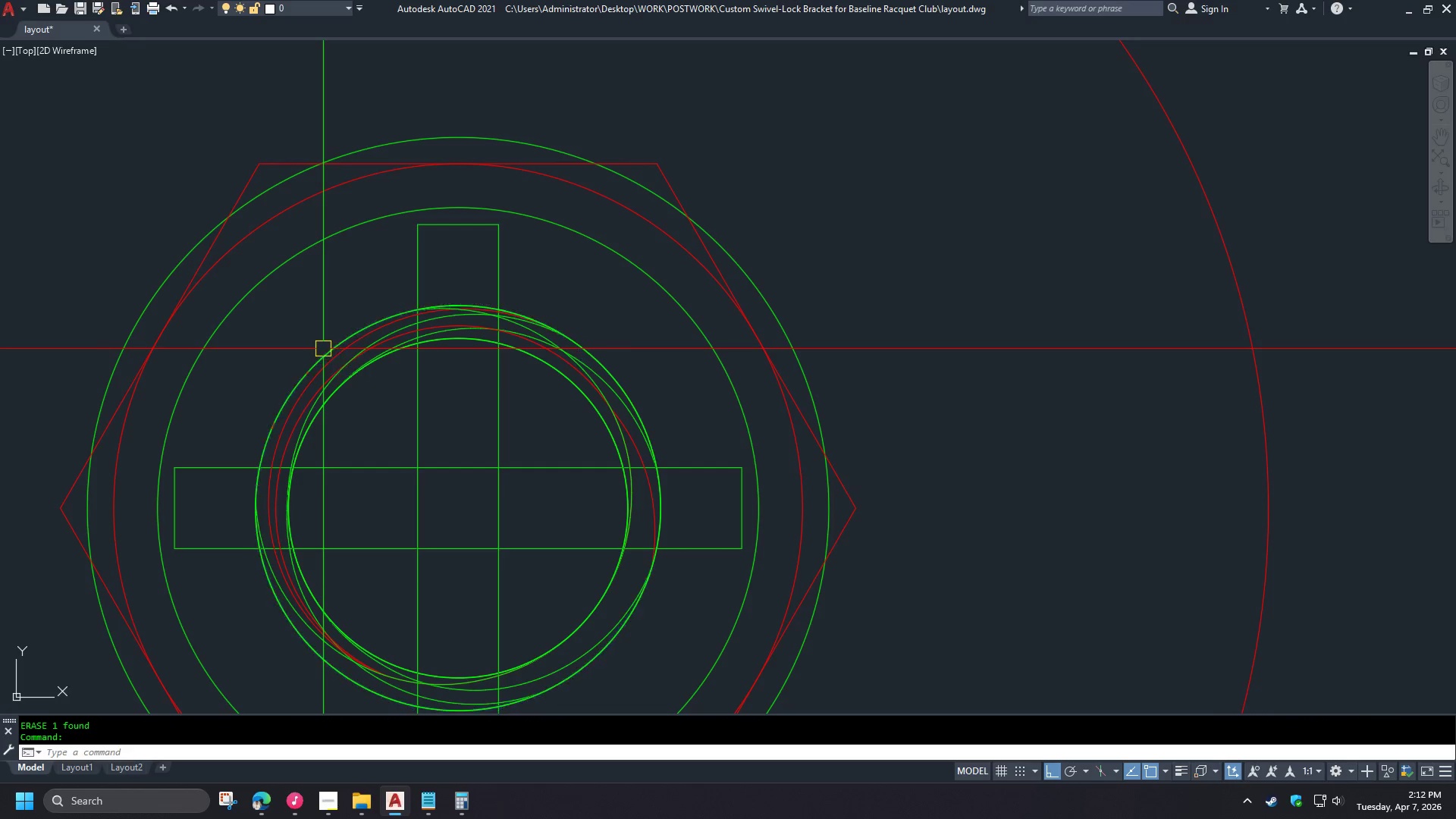 
key(Space)
 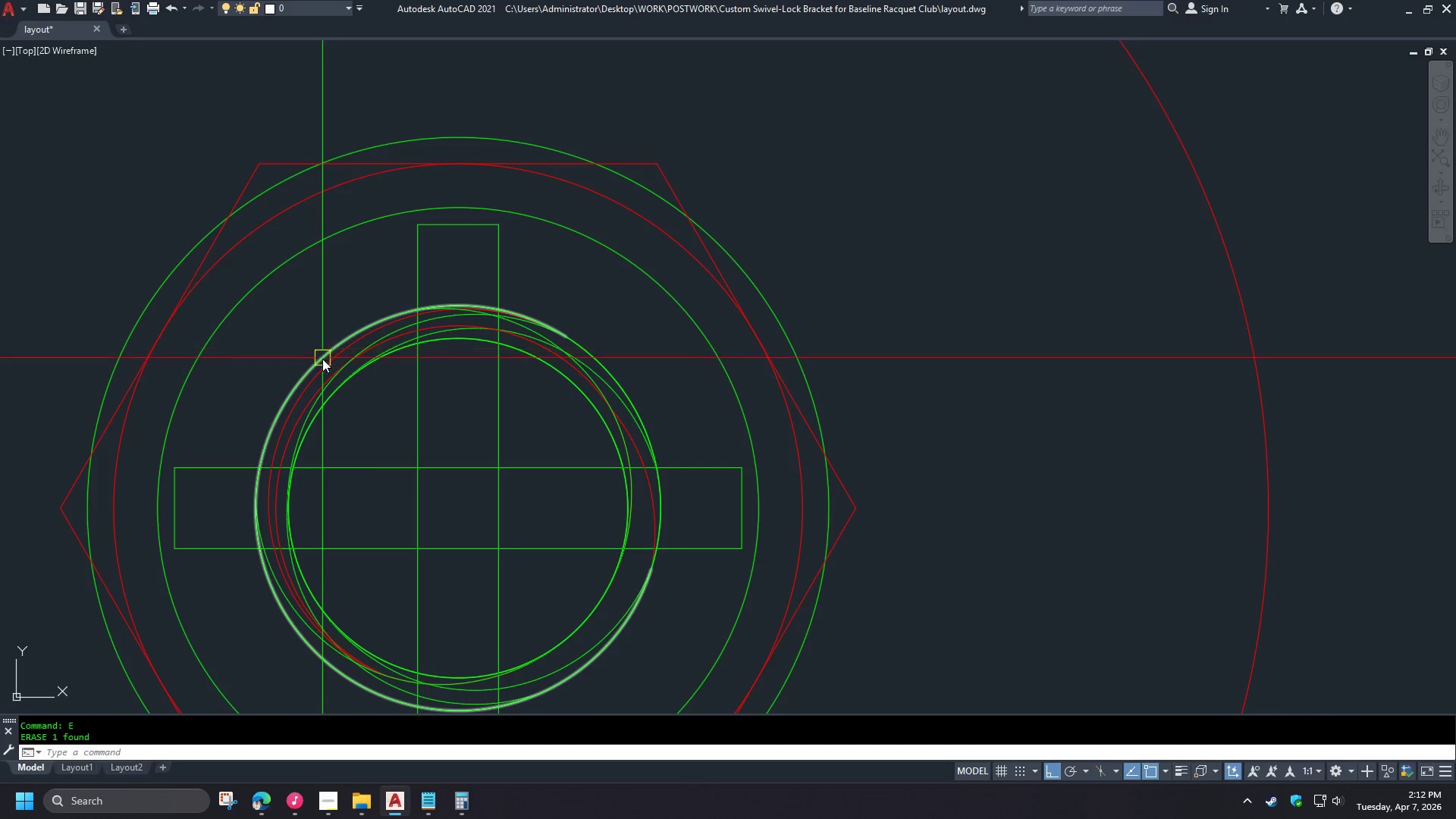 
left_click([319, 370])
 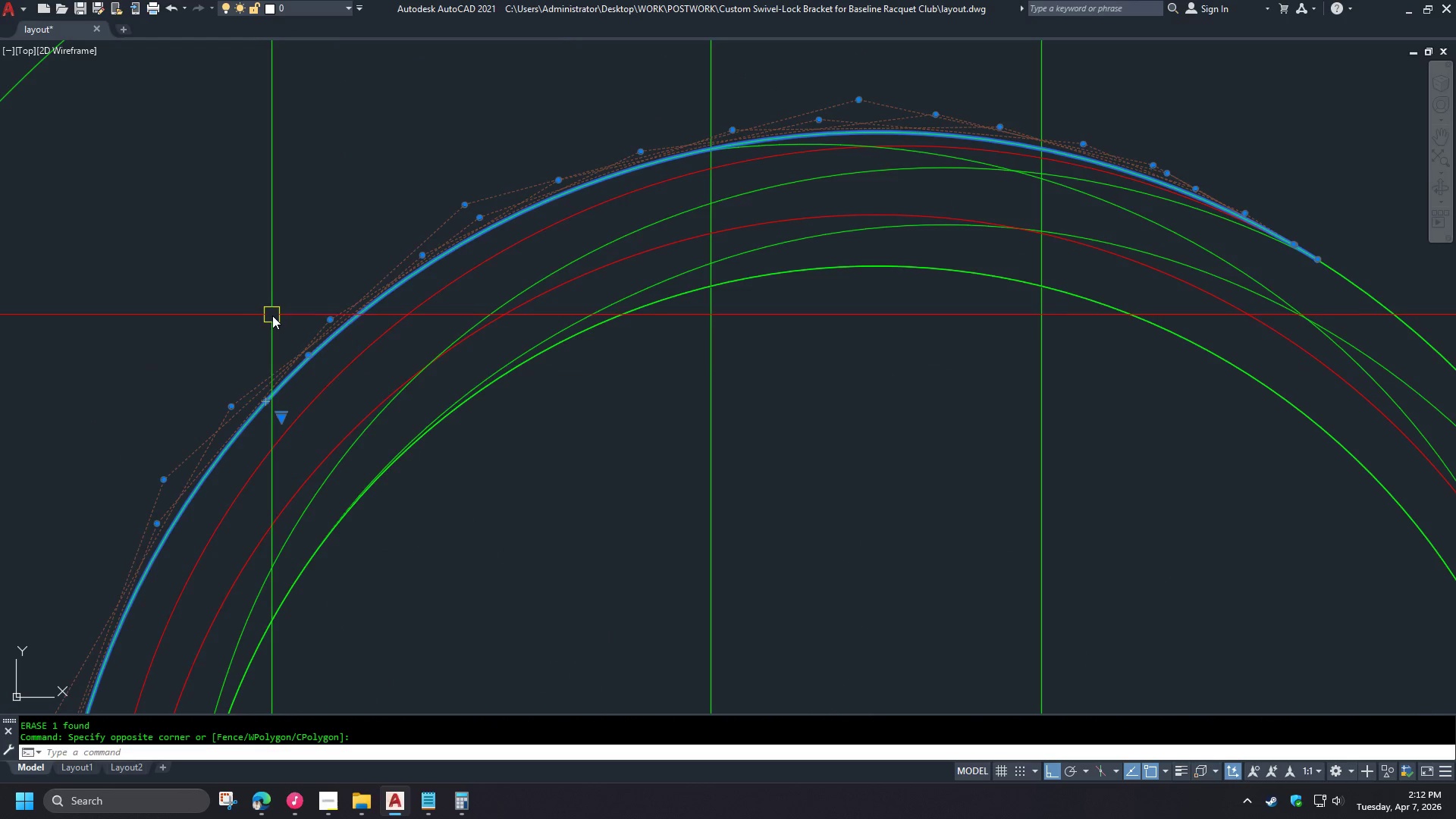 
key(E)
 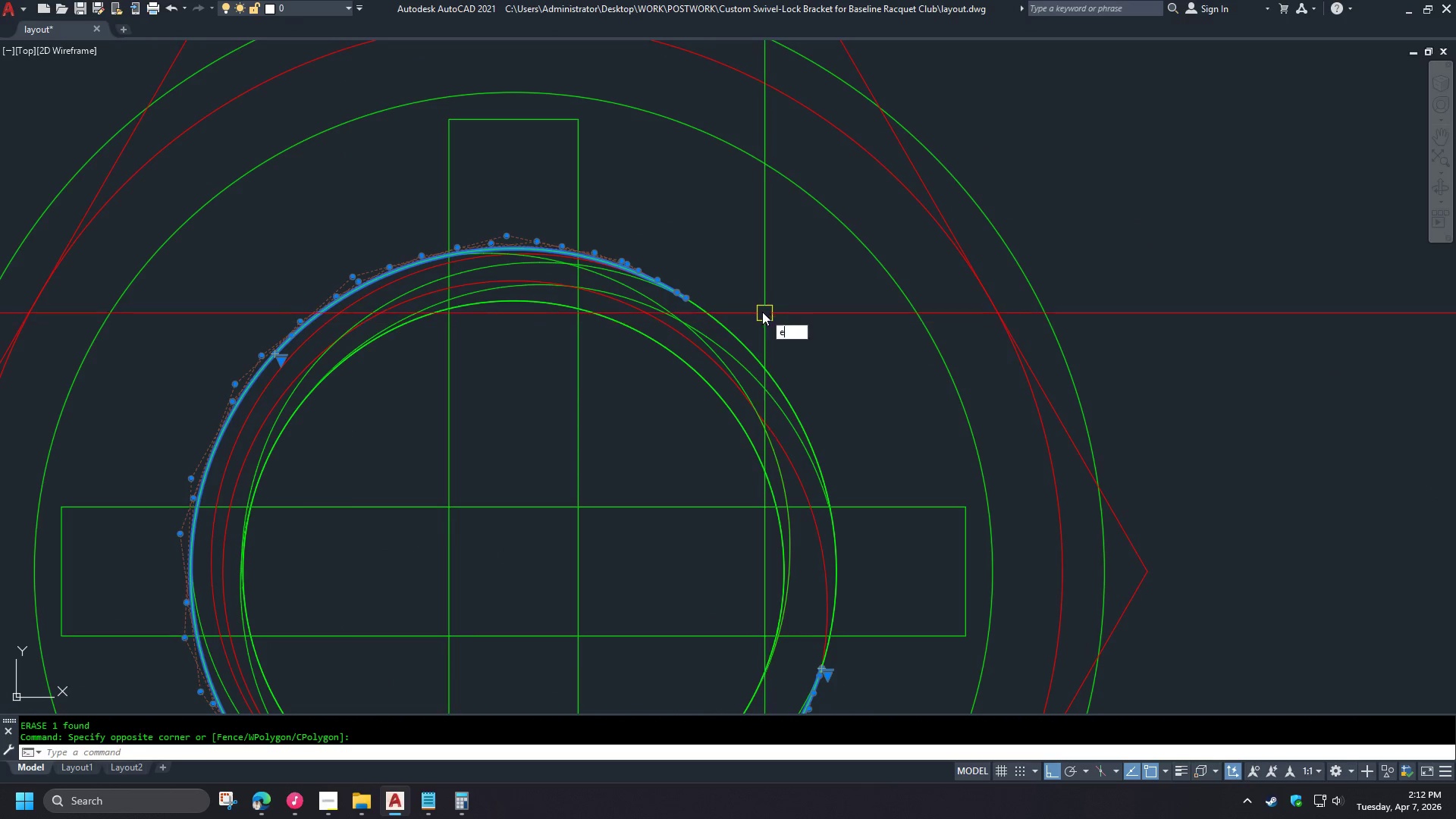 
scroll: coordinate [322, 359], scroll_direction: up, amount: 2.0
 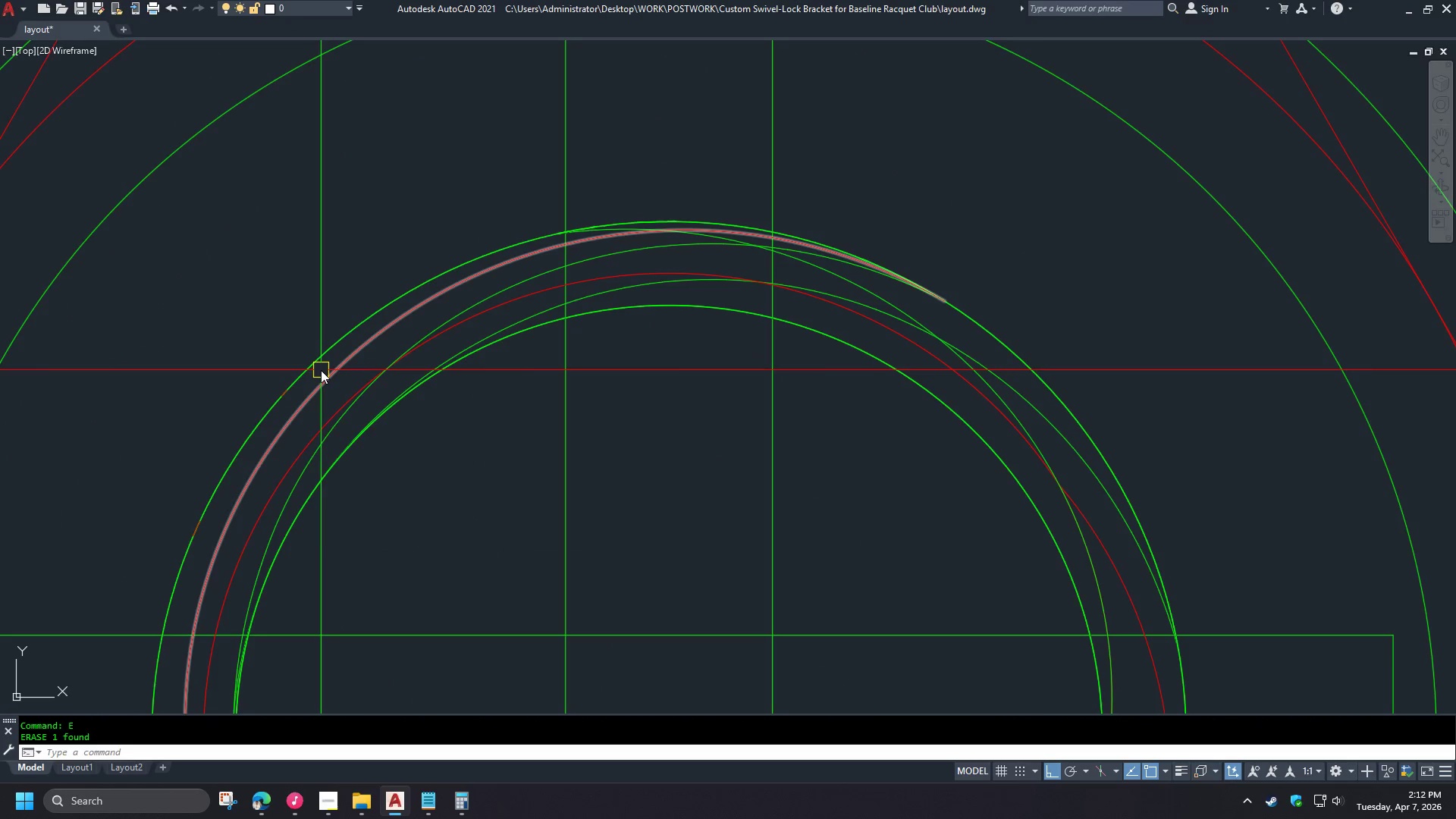 
key(Space)
 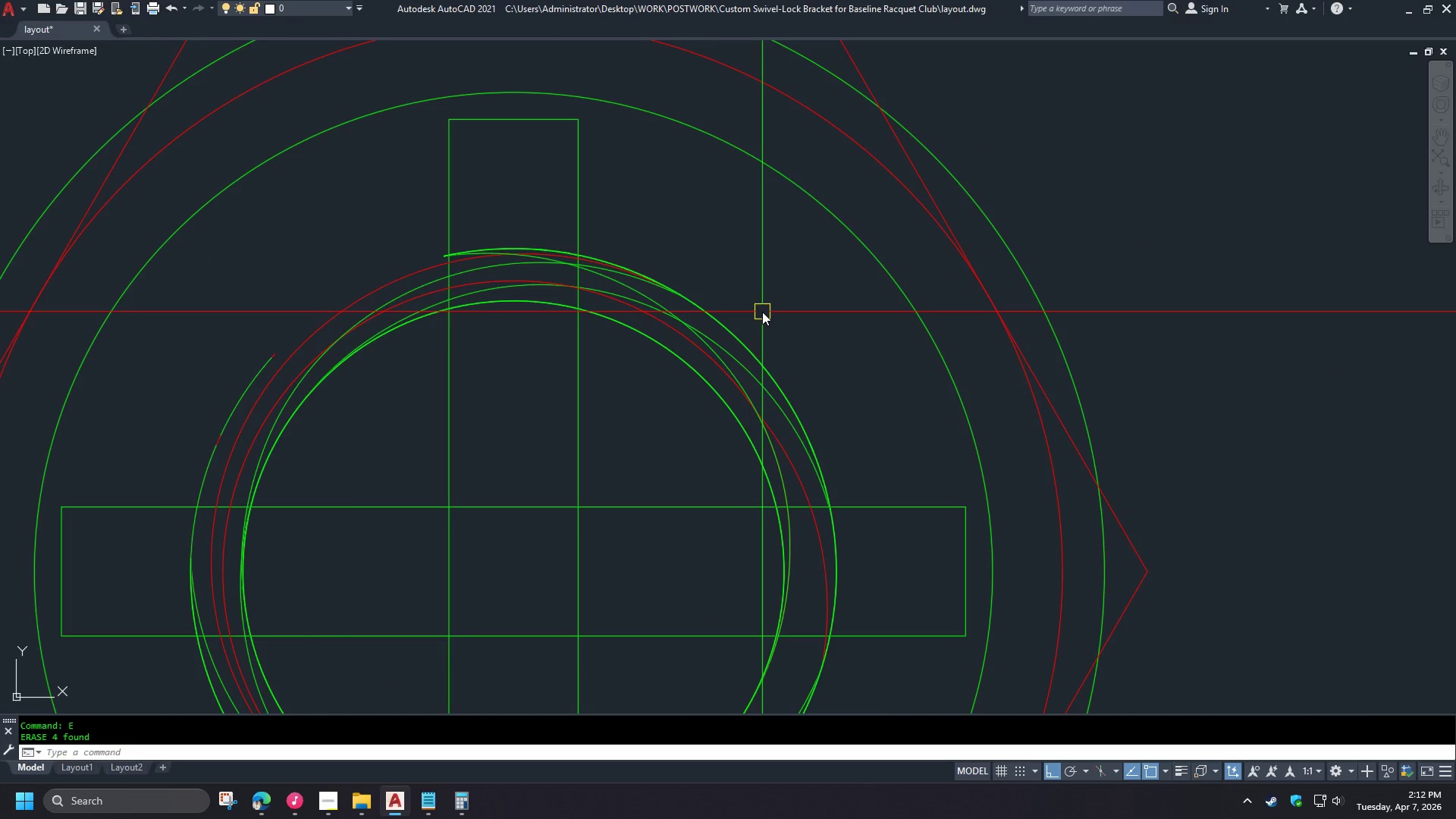 
scroll: coordinate [321, 370], scroll_direction: up, amount: 1.0
 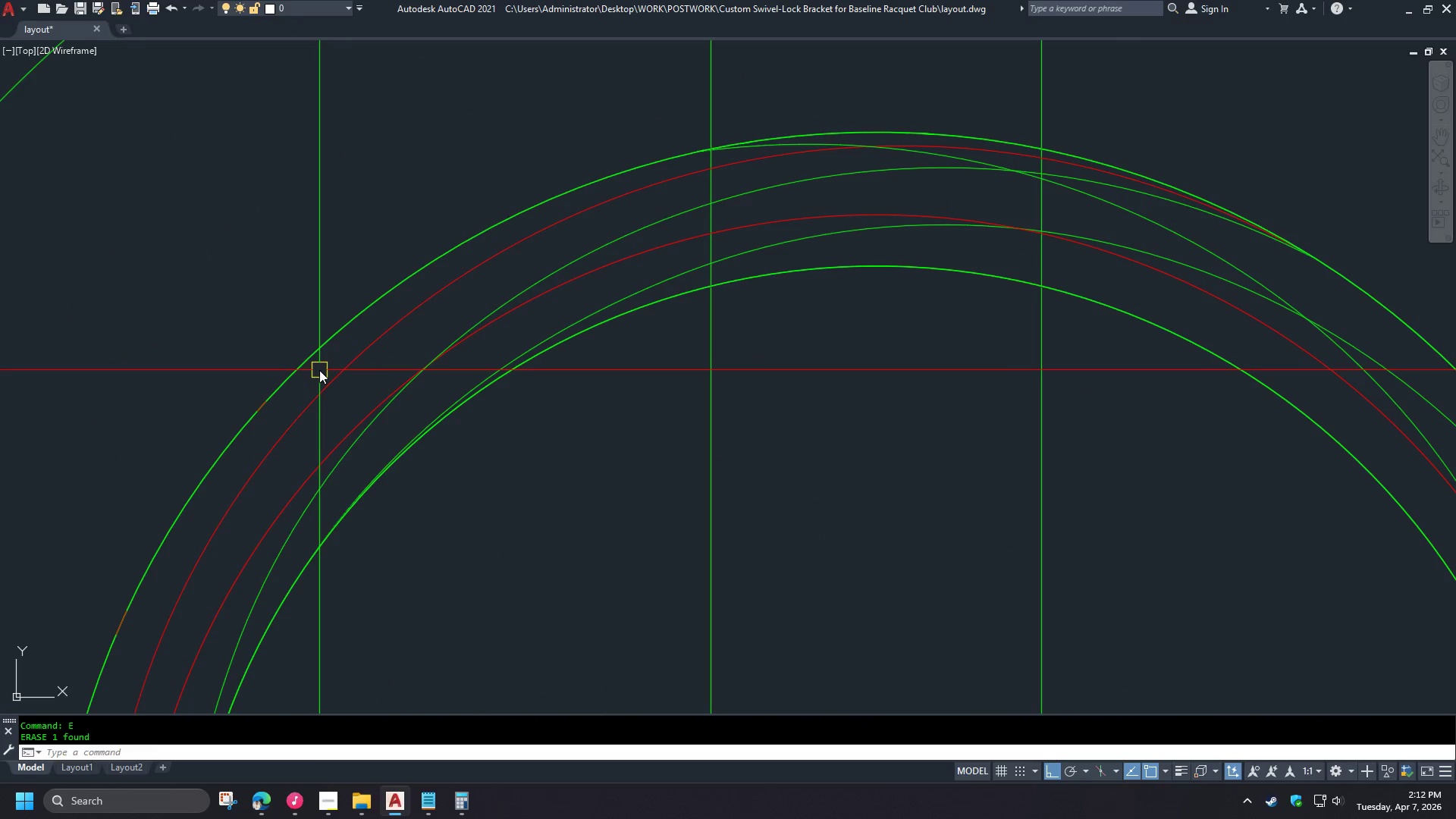 
key(Control+Z)
 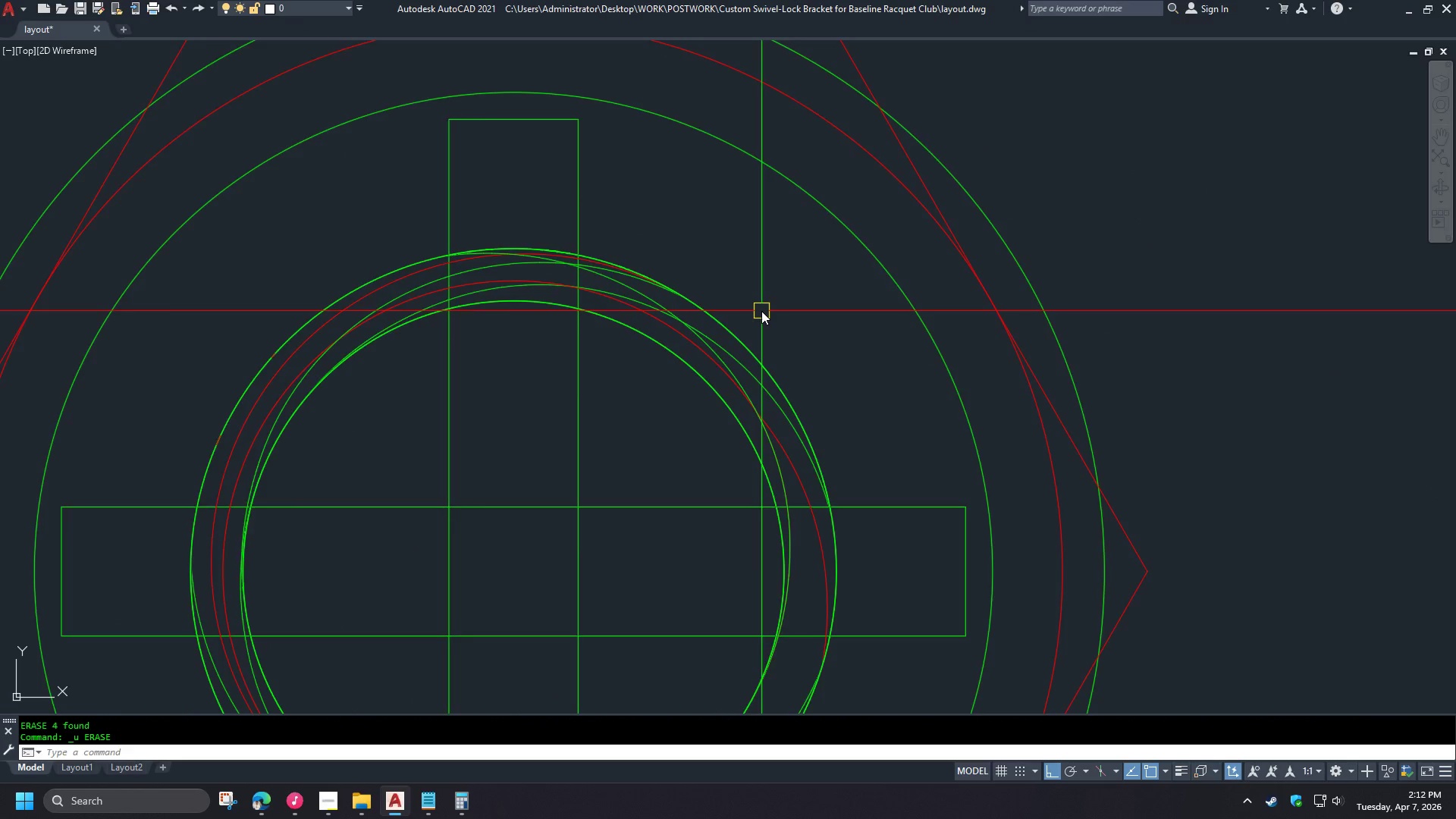 
scroll: coordinate [283, 324], scroll_direction: down, amount: 2.0
 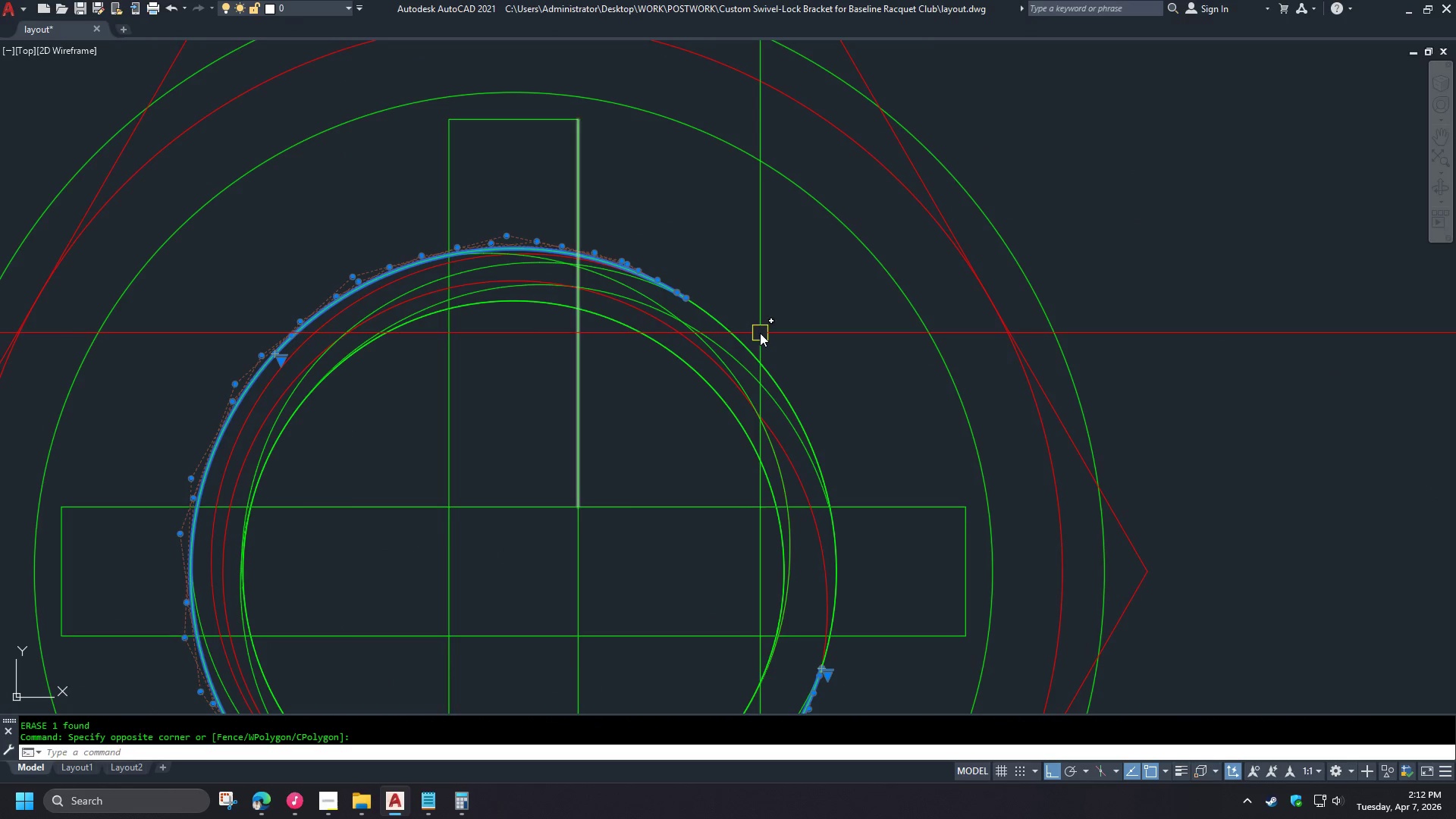 
key(Control+Z)
 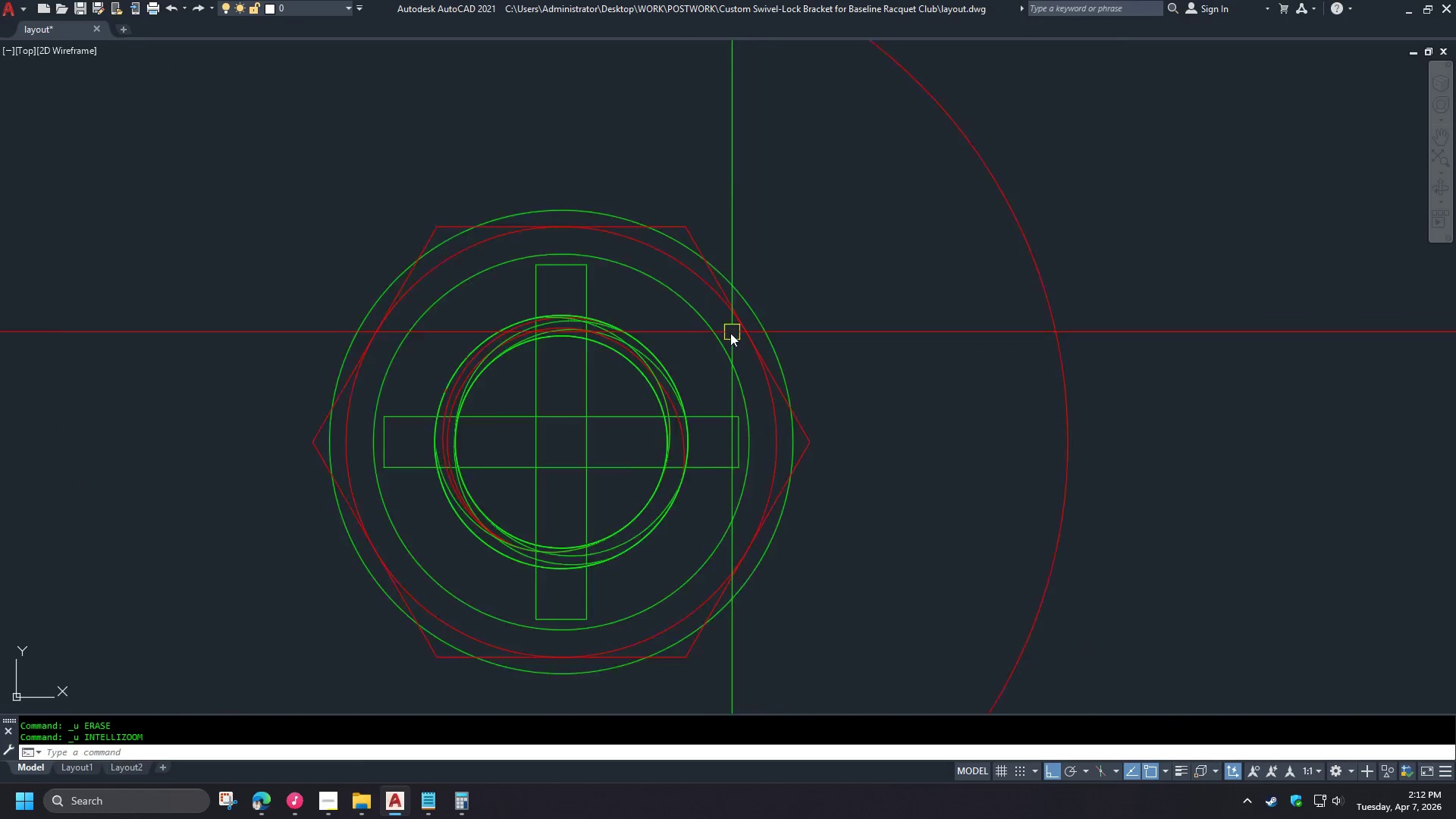 
type(c cen)
 